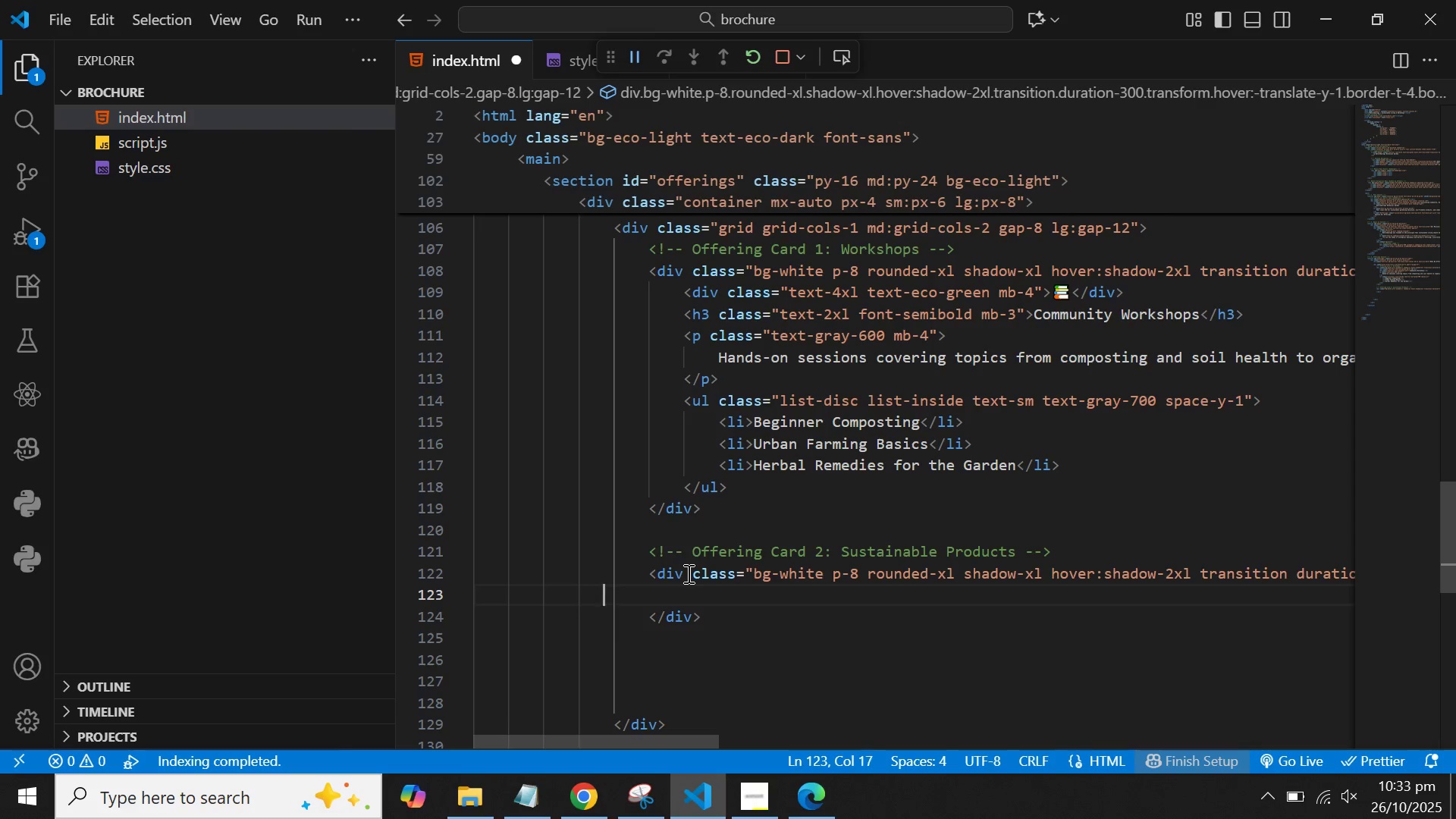 
hold_key(key=ArrowLeft, duration=1.18)
 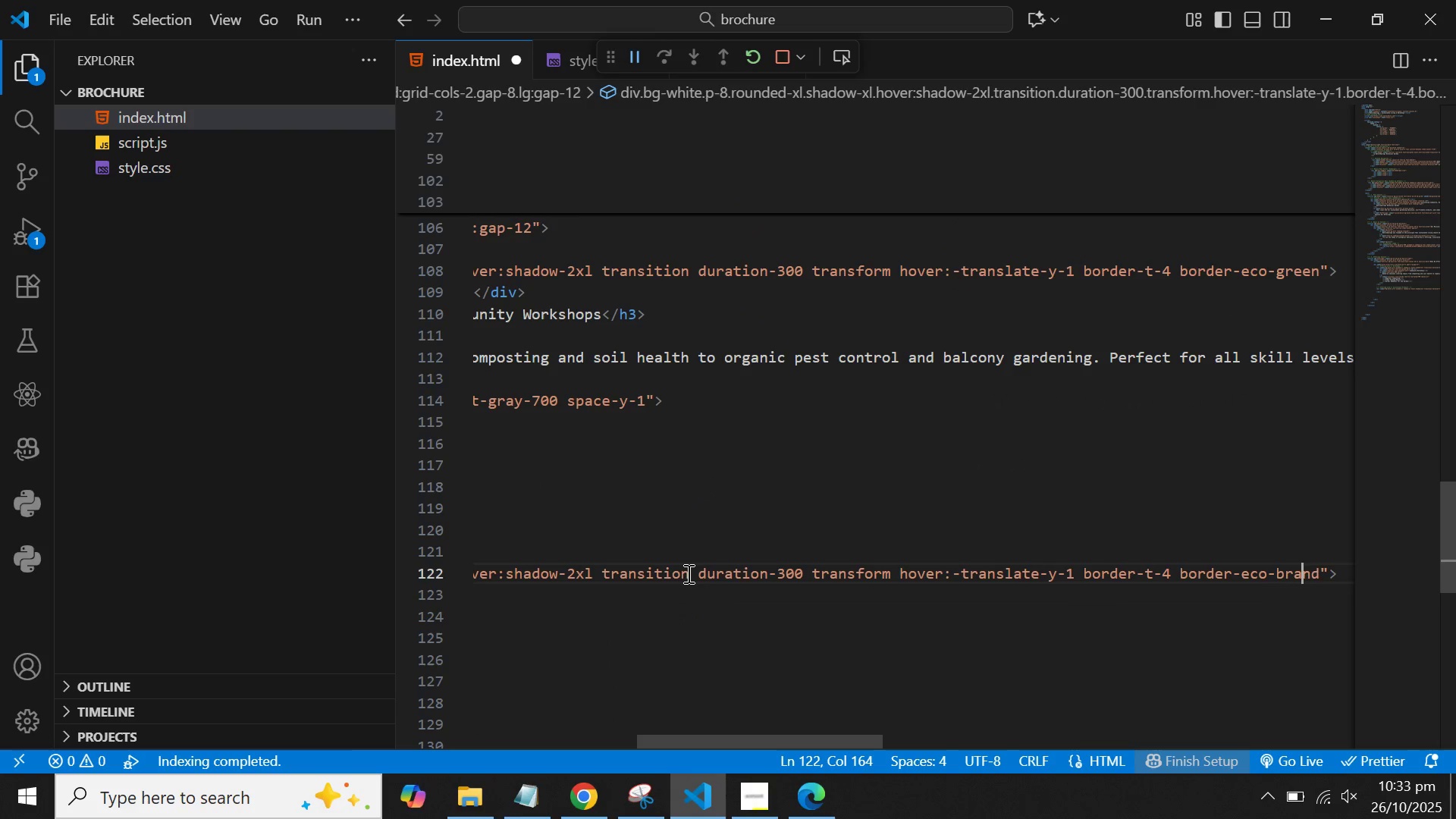 
key(ArrowRight)
 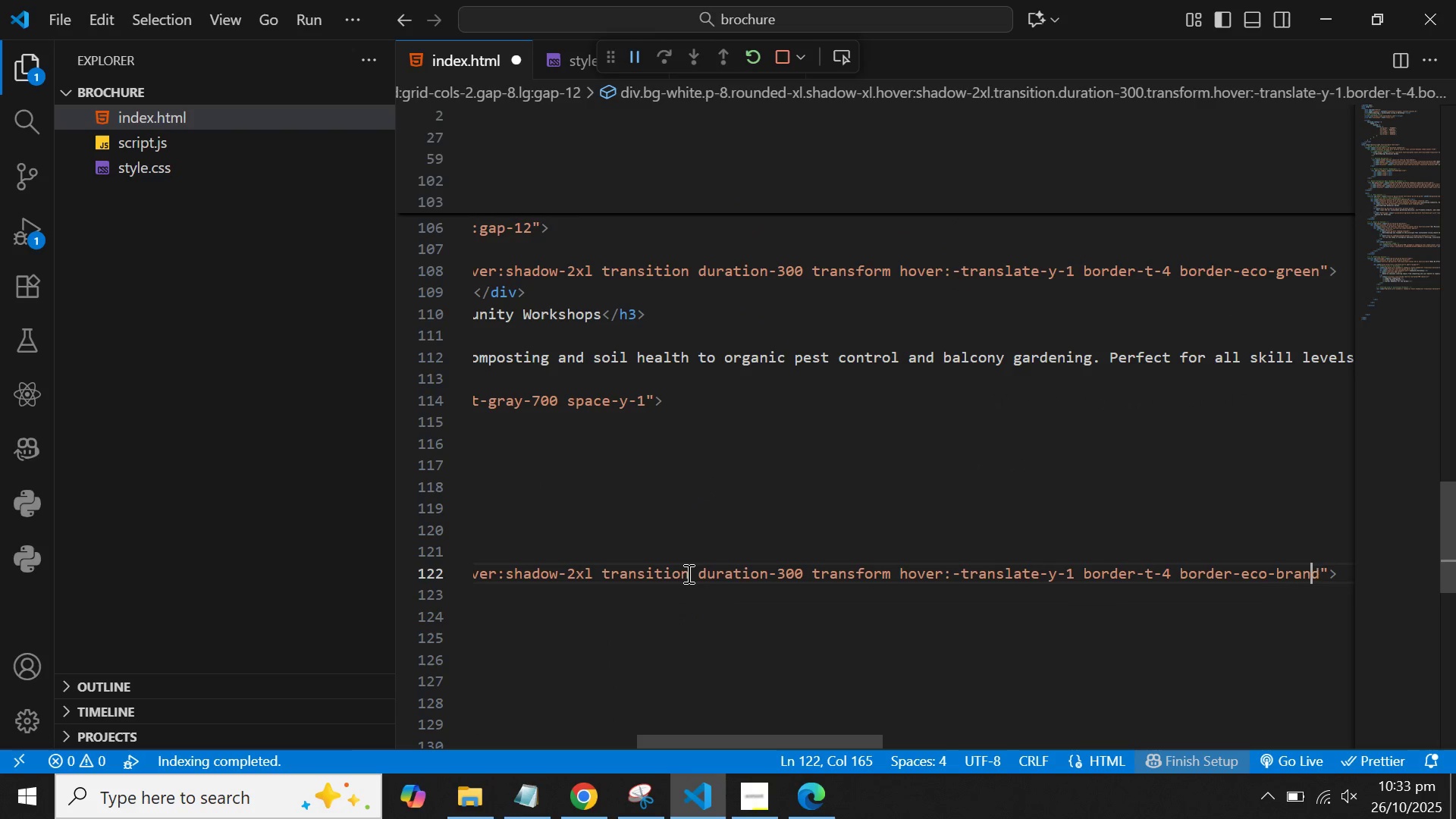 
key(ArrowRight)
 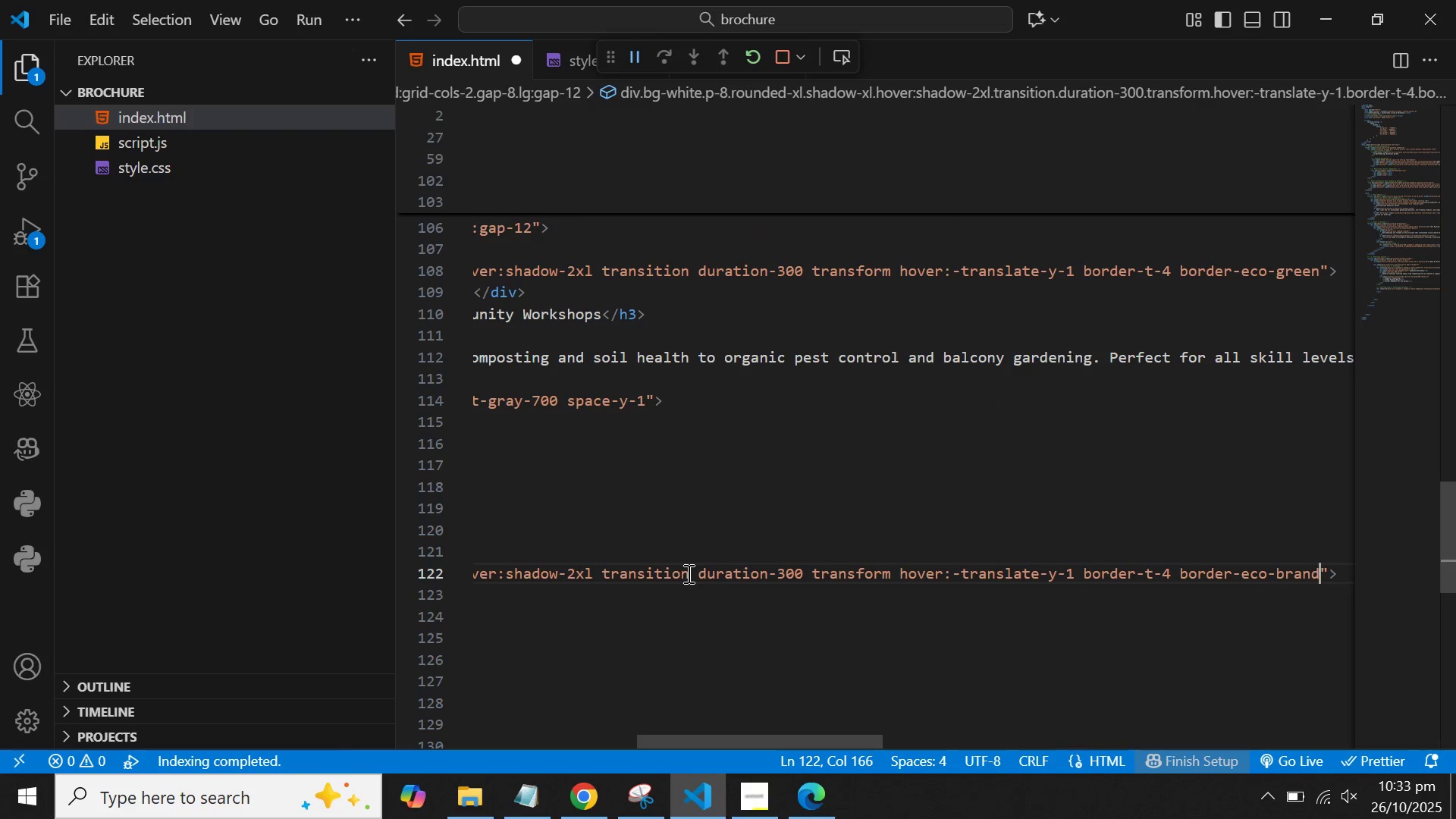 
key(ArrowRight)
 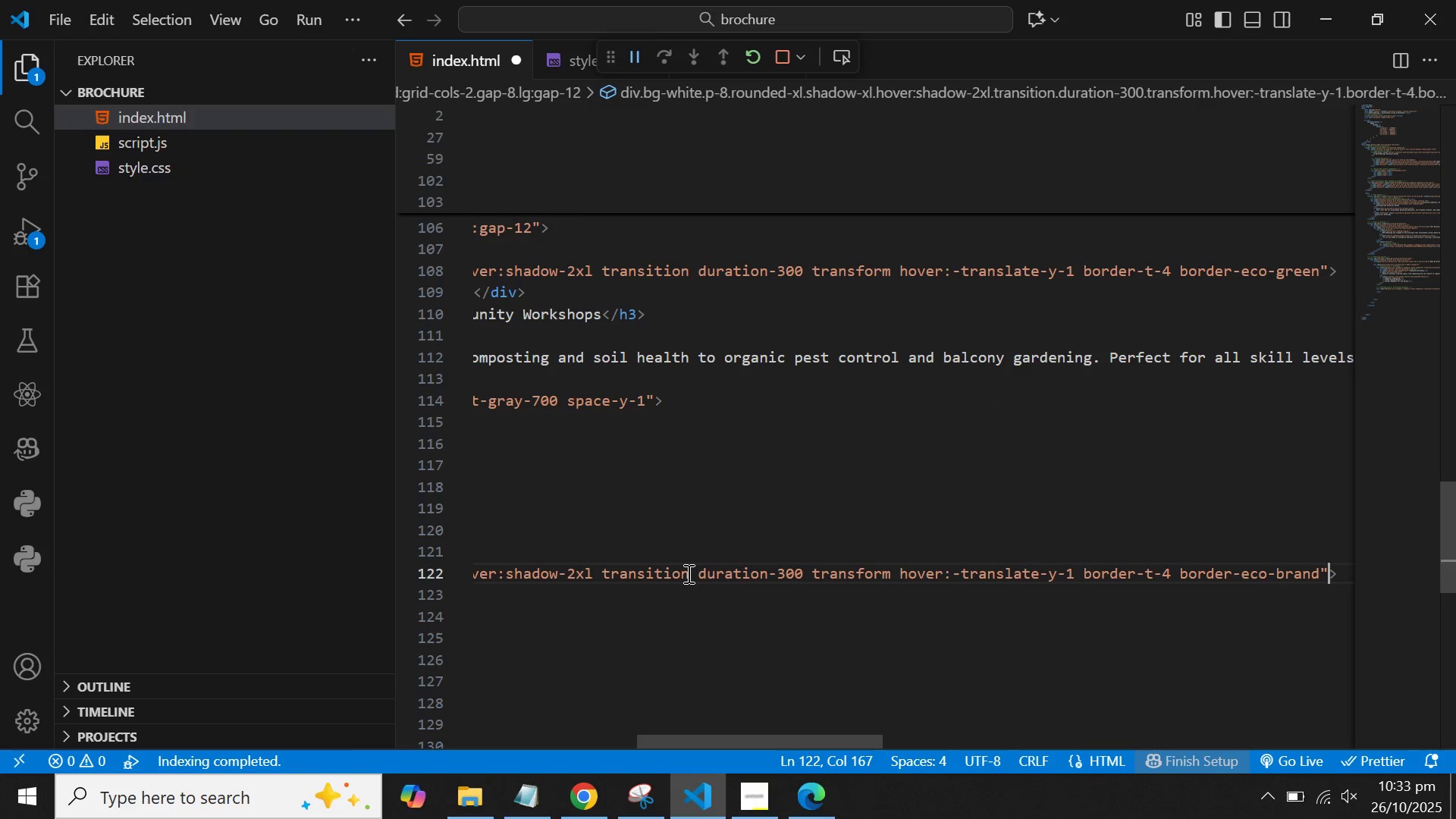 
key(ArrowRight)
 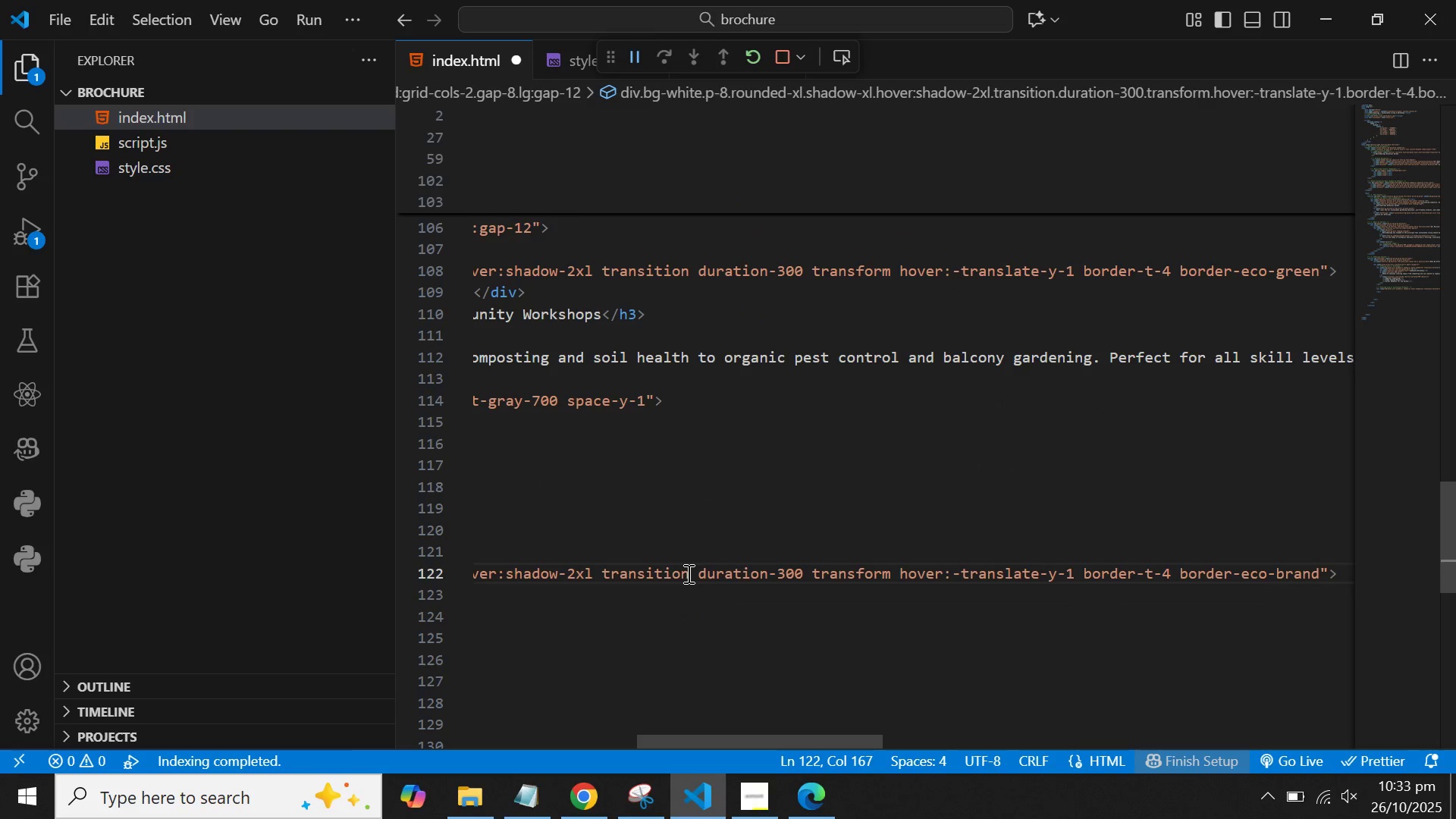 
key(ArrowRight)
 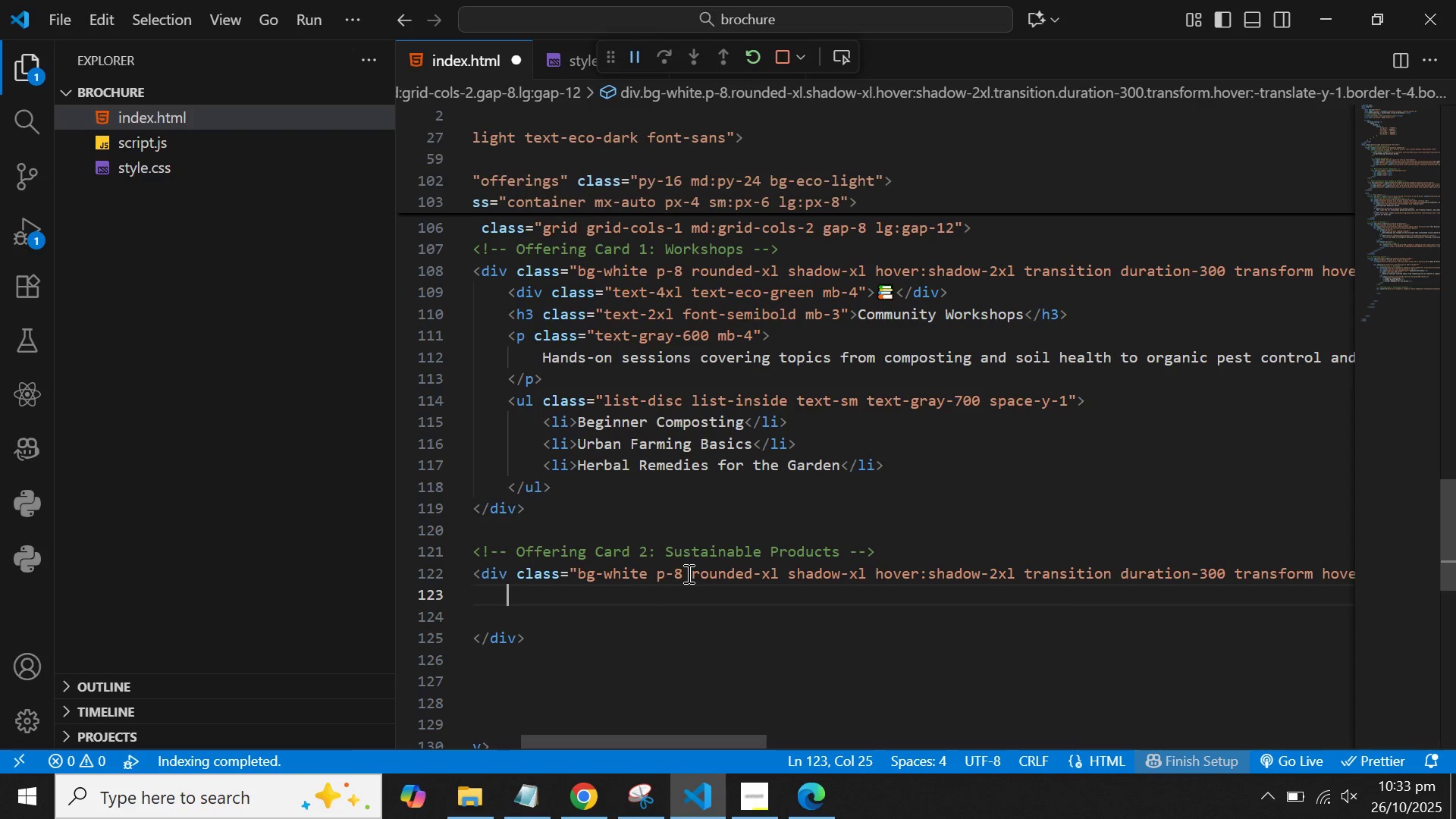 
key(Enter)
 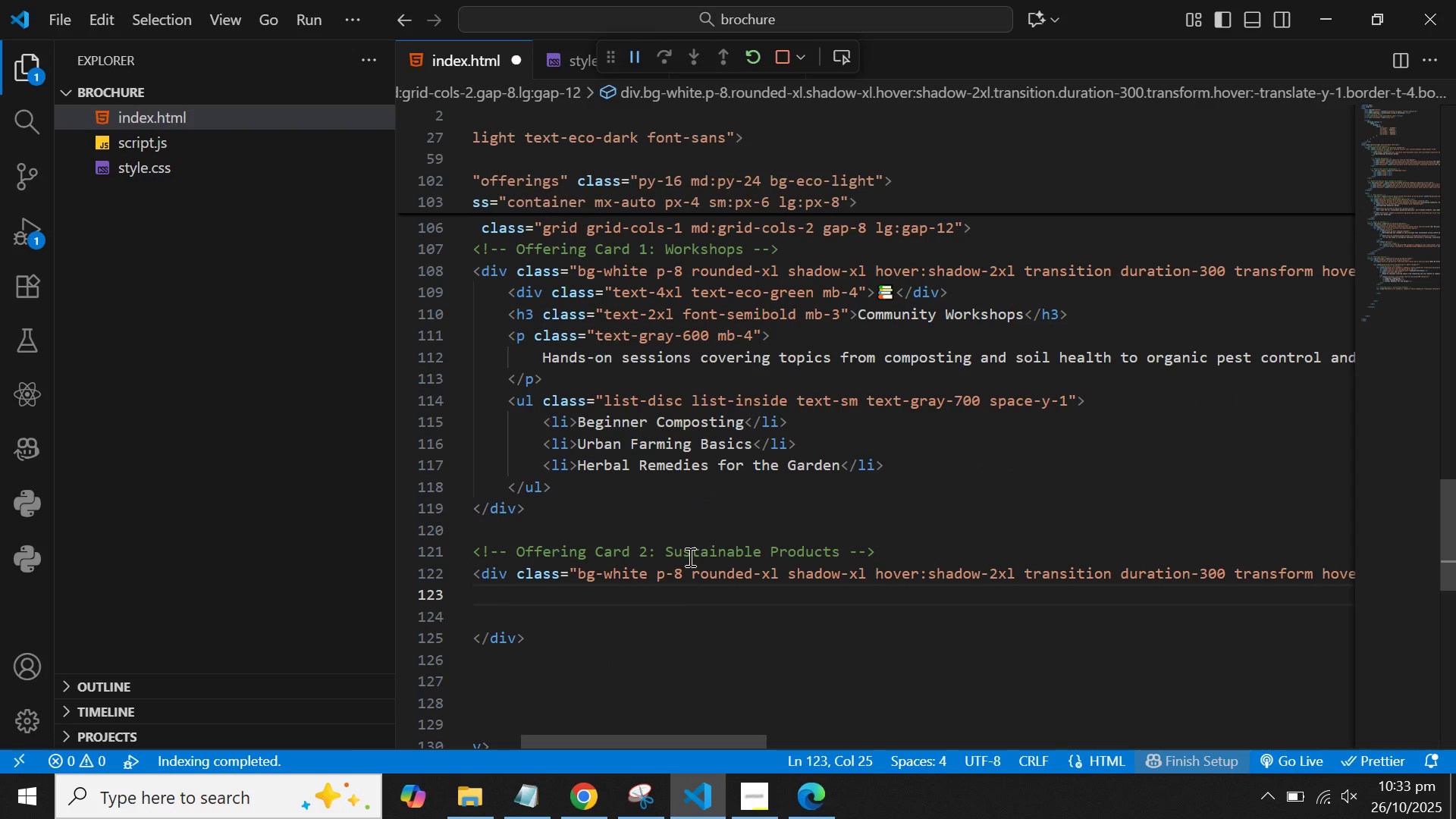 
wait(5.77)
 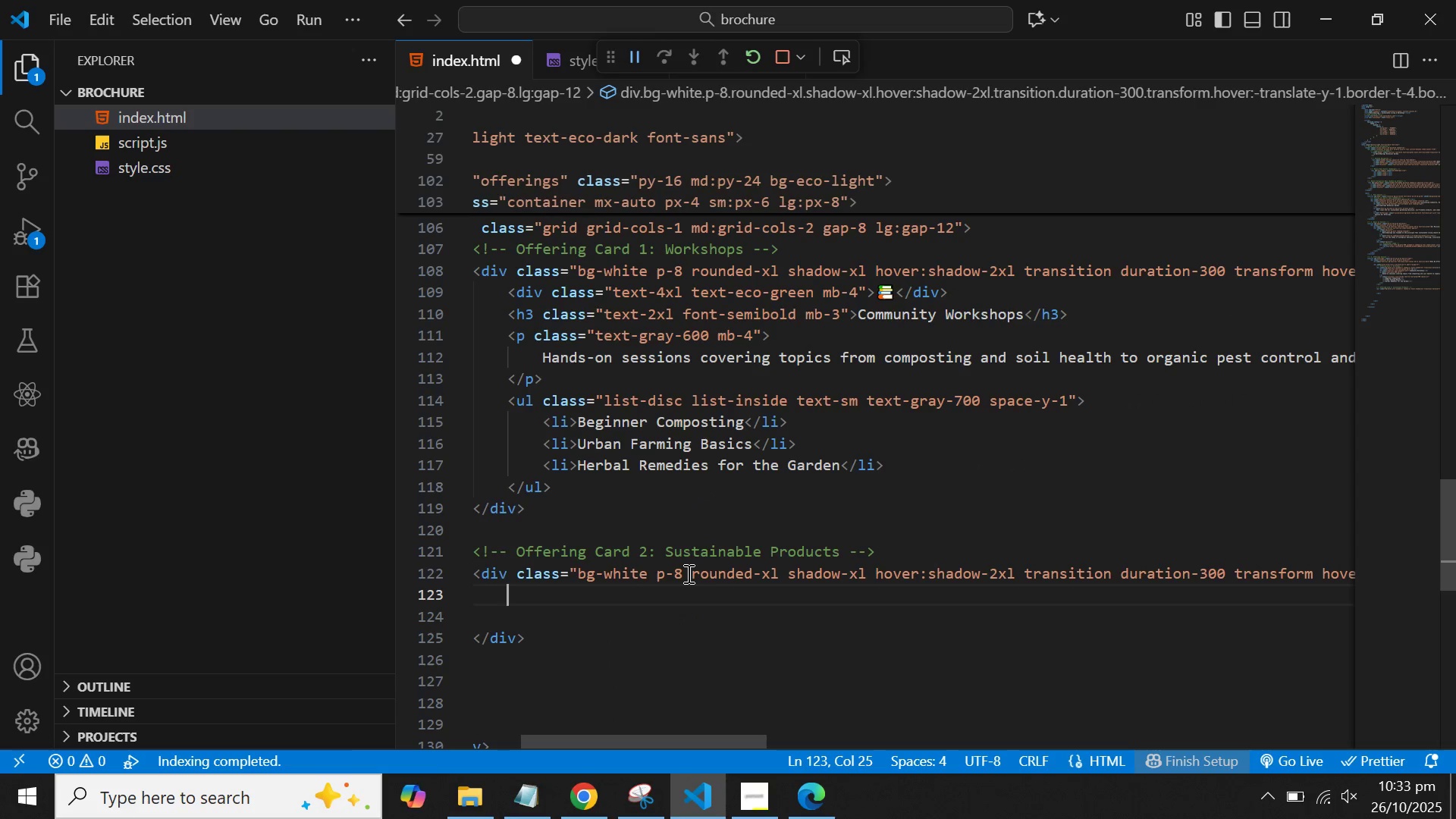 
left_click_drag(start_coordinate=[972, 295], to_coordinate=[510, 292])
 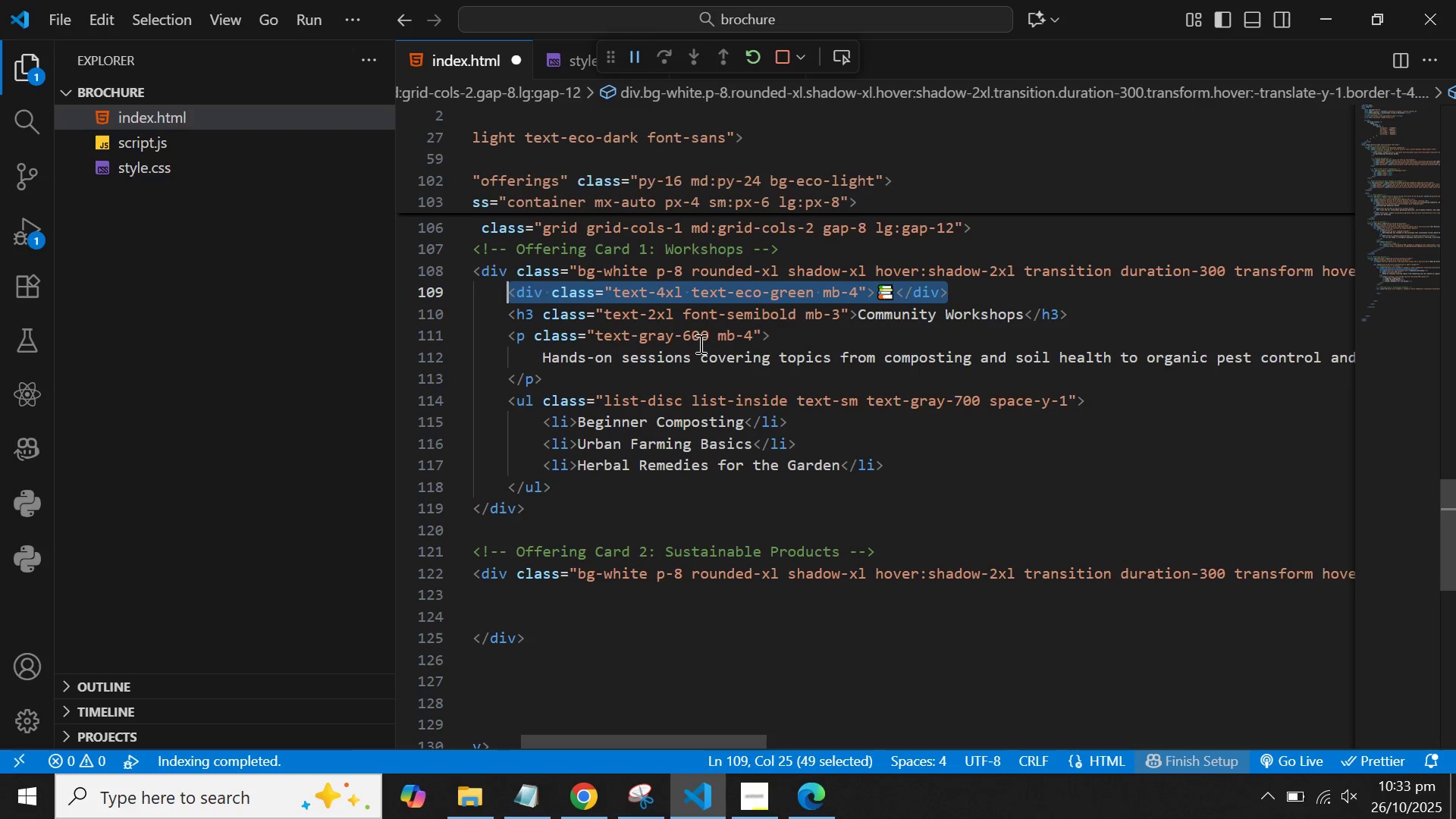 
key(Control+C)
 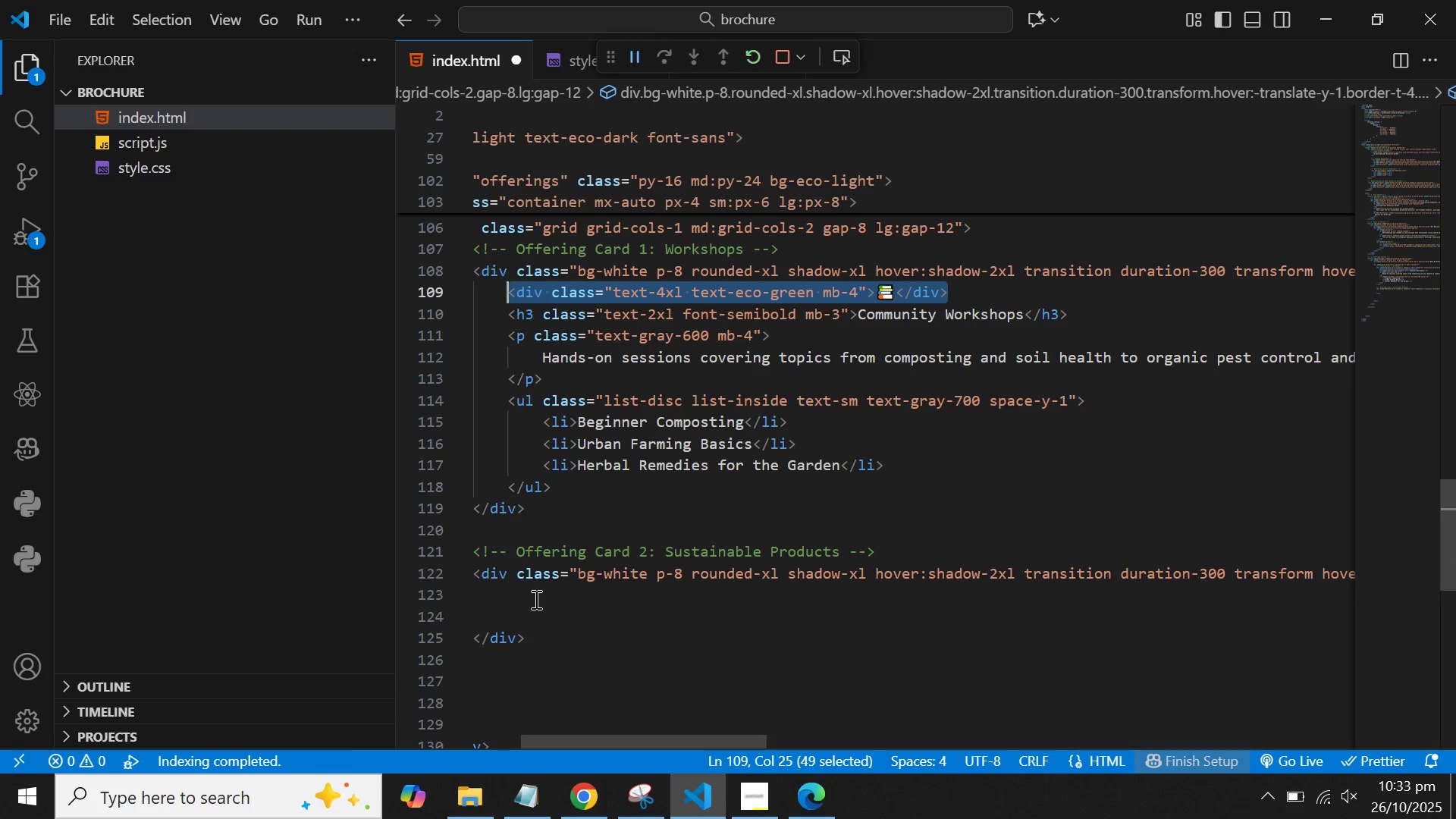 
left_click([535, 599])
 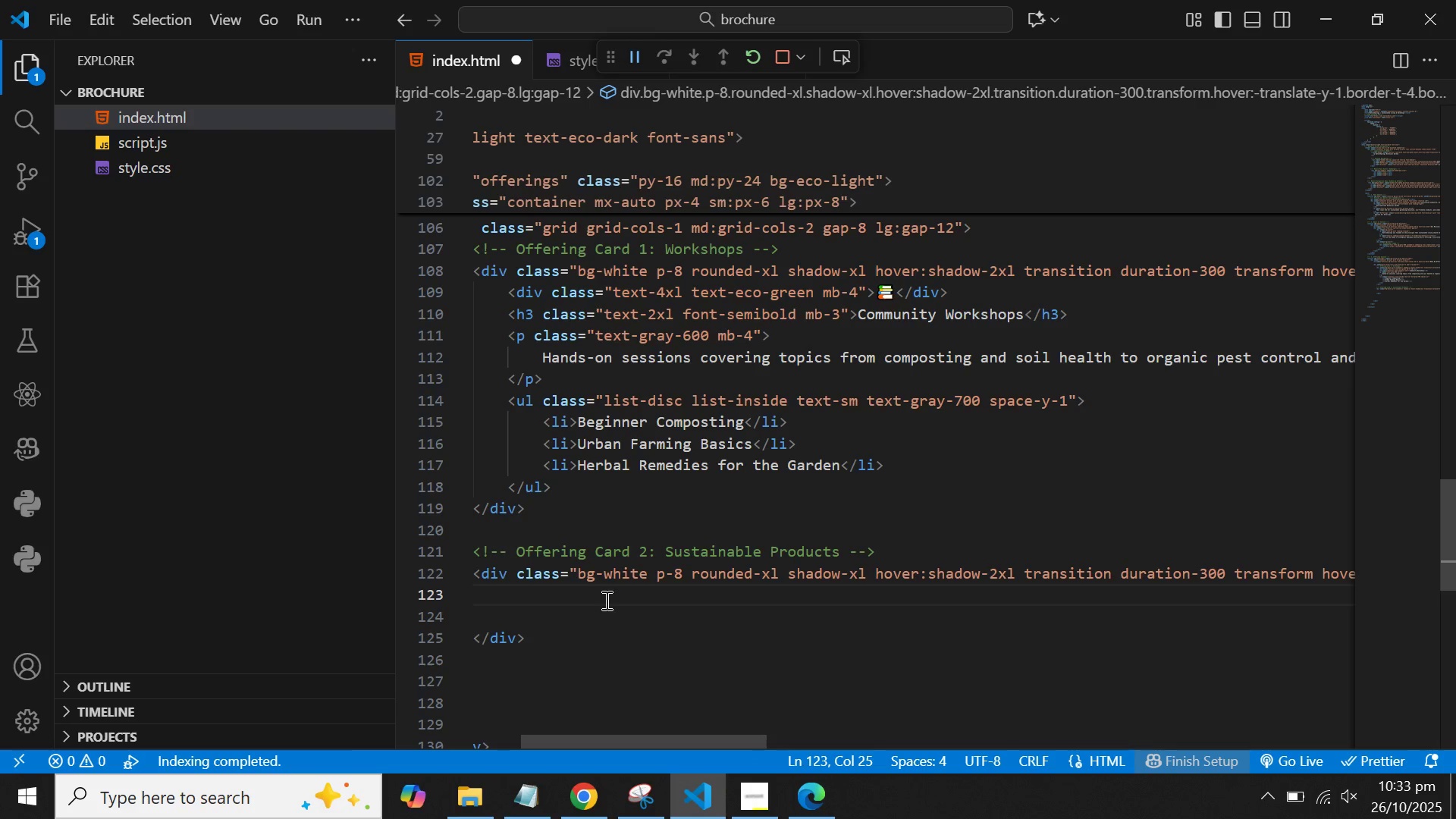 
key(Control+V)
 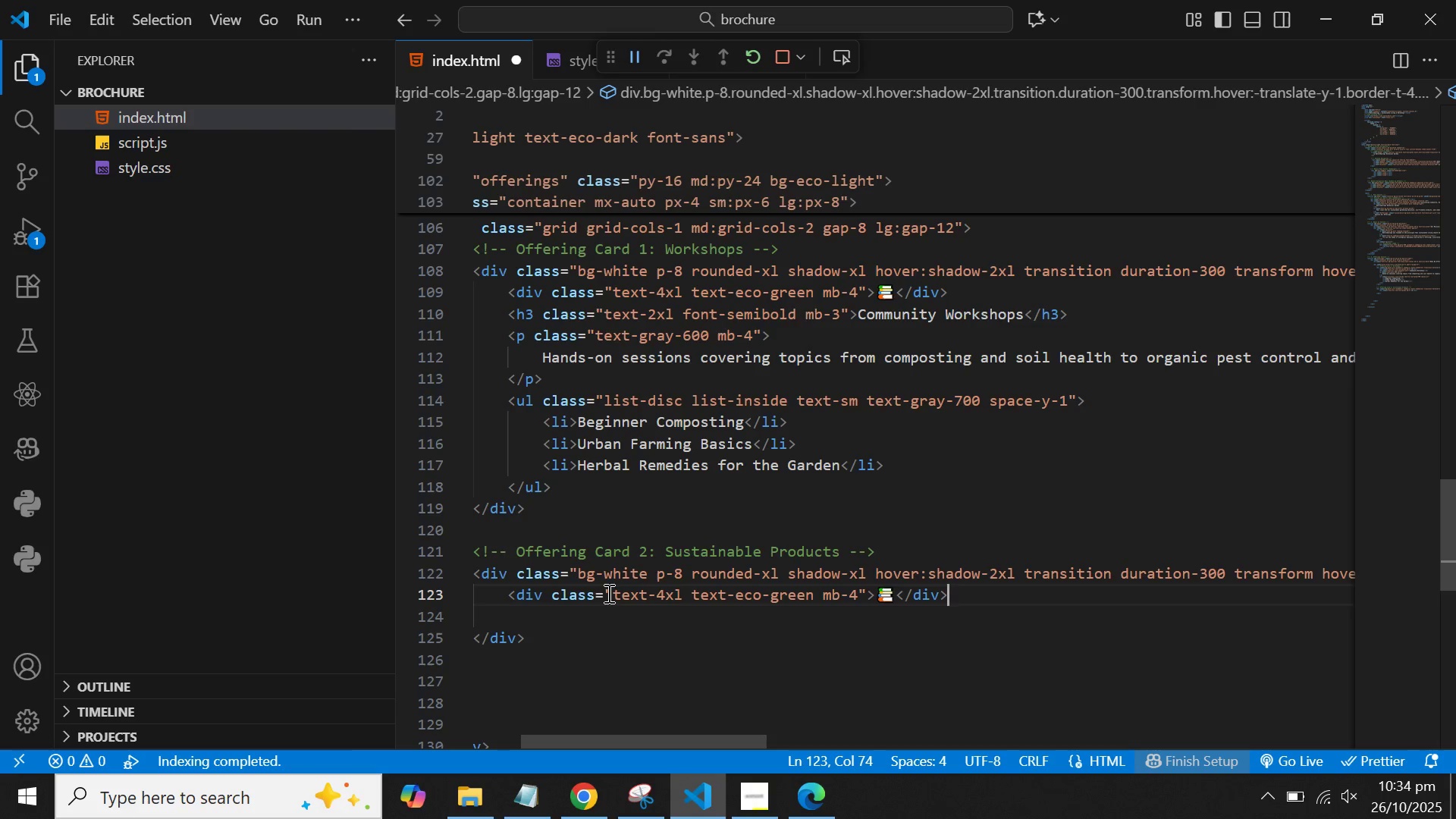 
wait(56.36)
 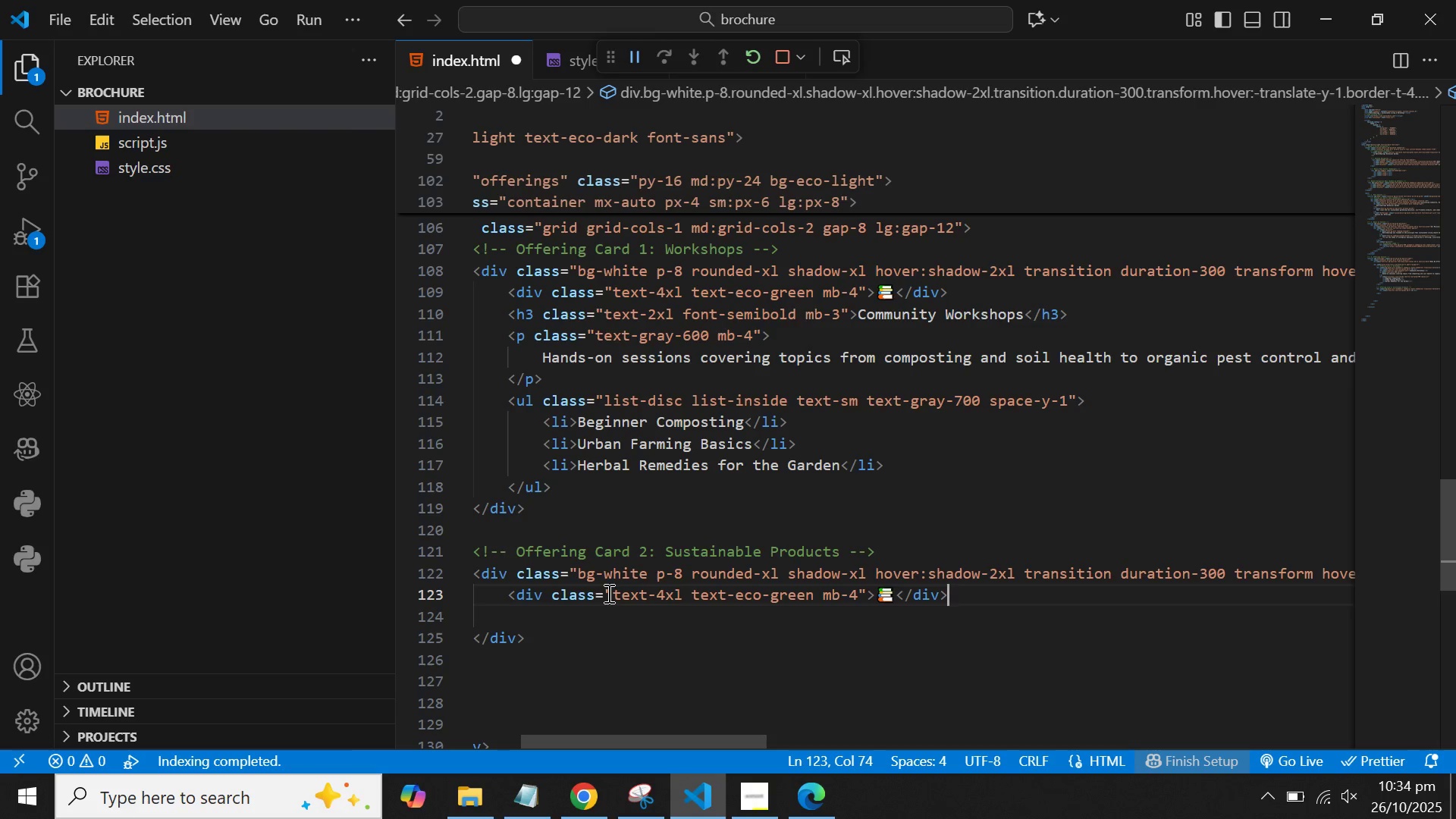 
double_click([784, 592])
 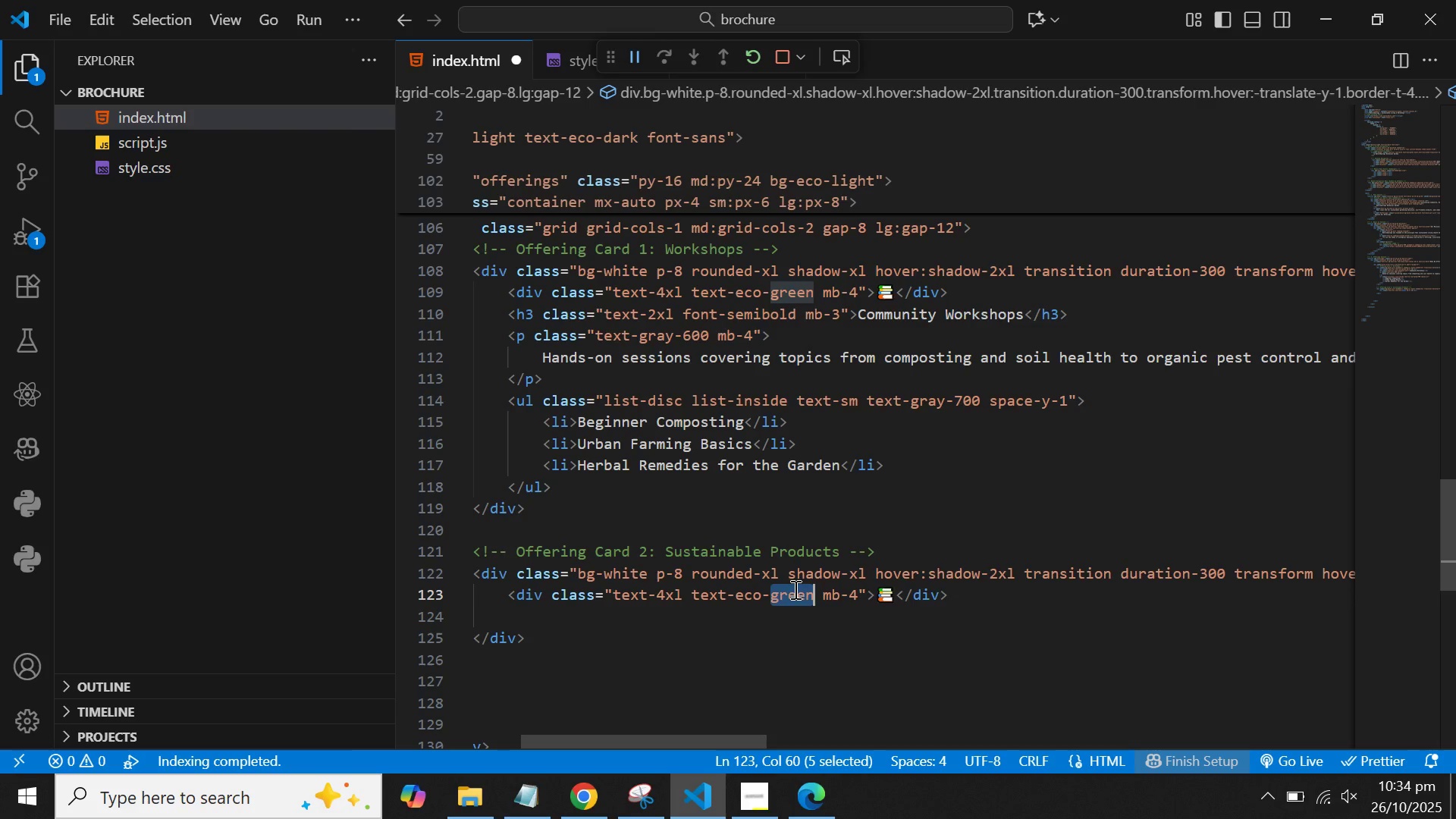 
type(brand)
 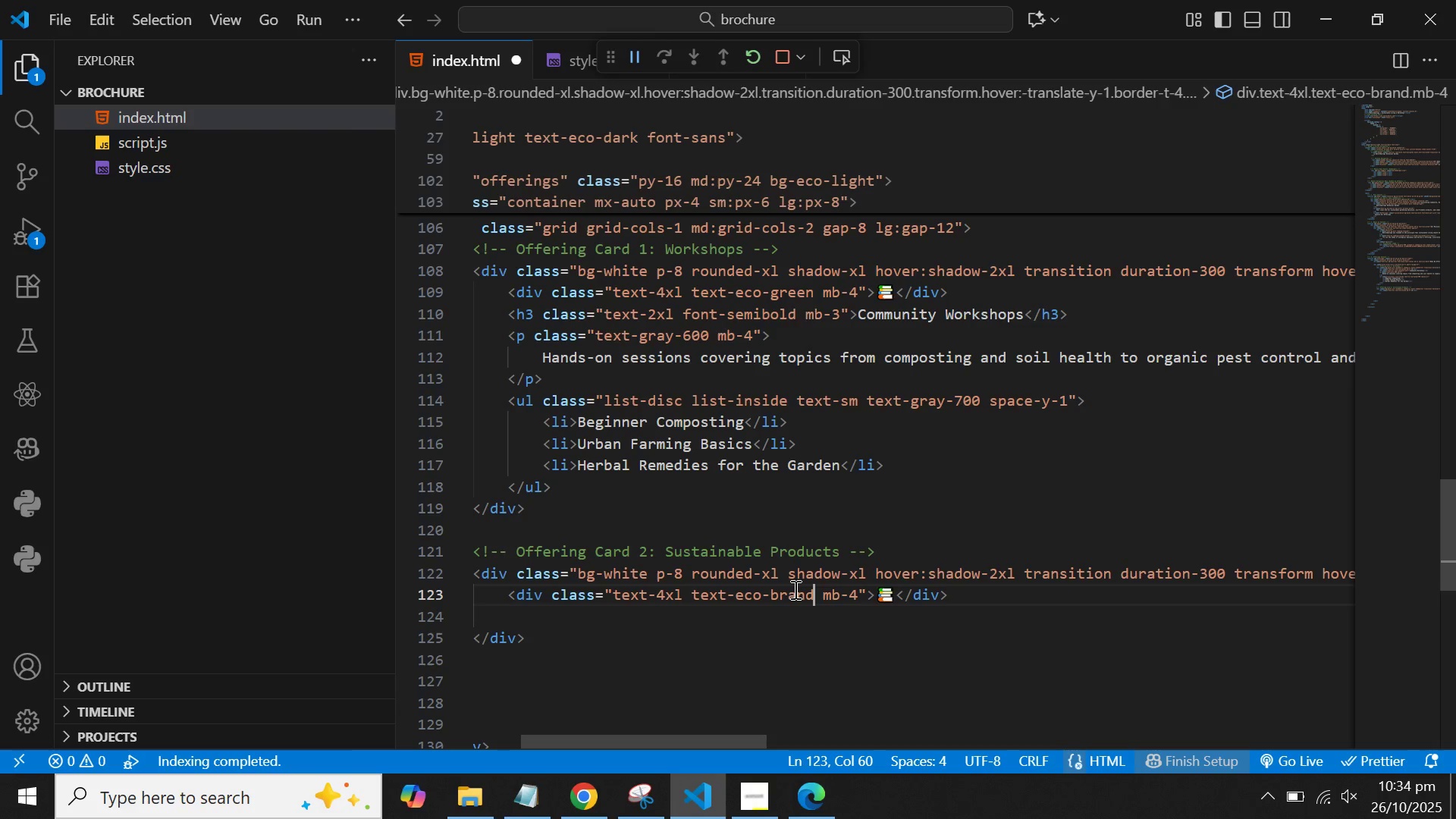 
key(ArrowRight)
 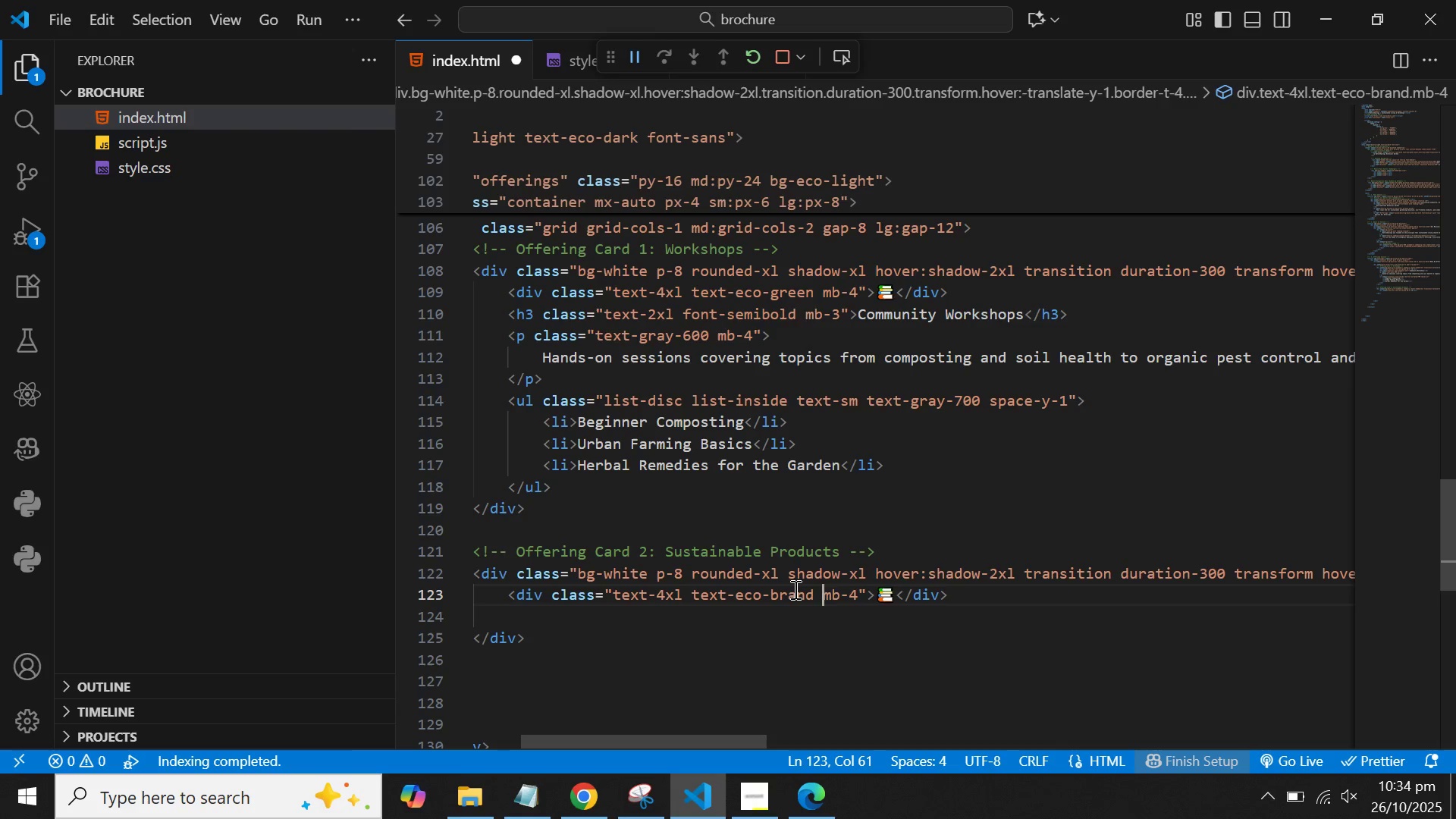 
key(ArrowRight)
 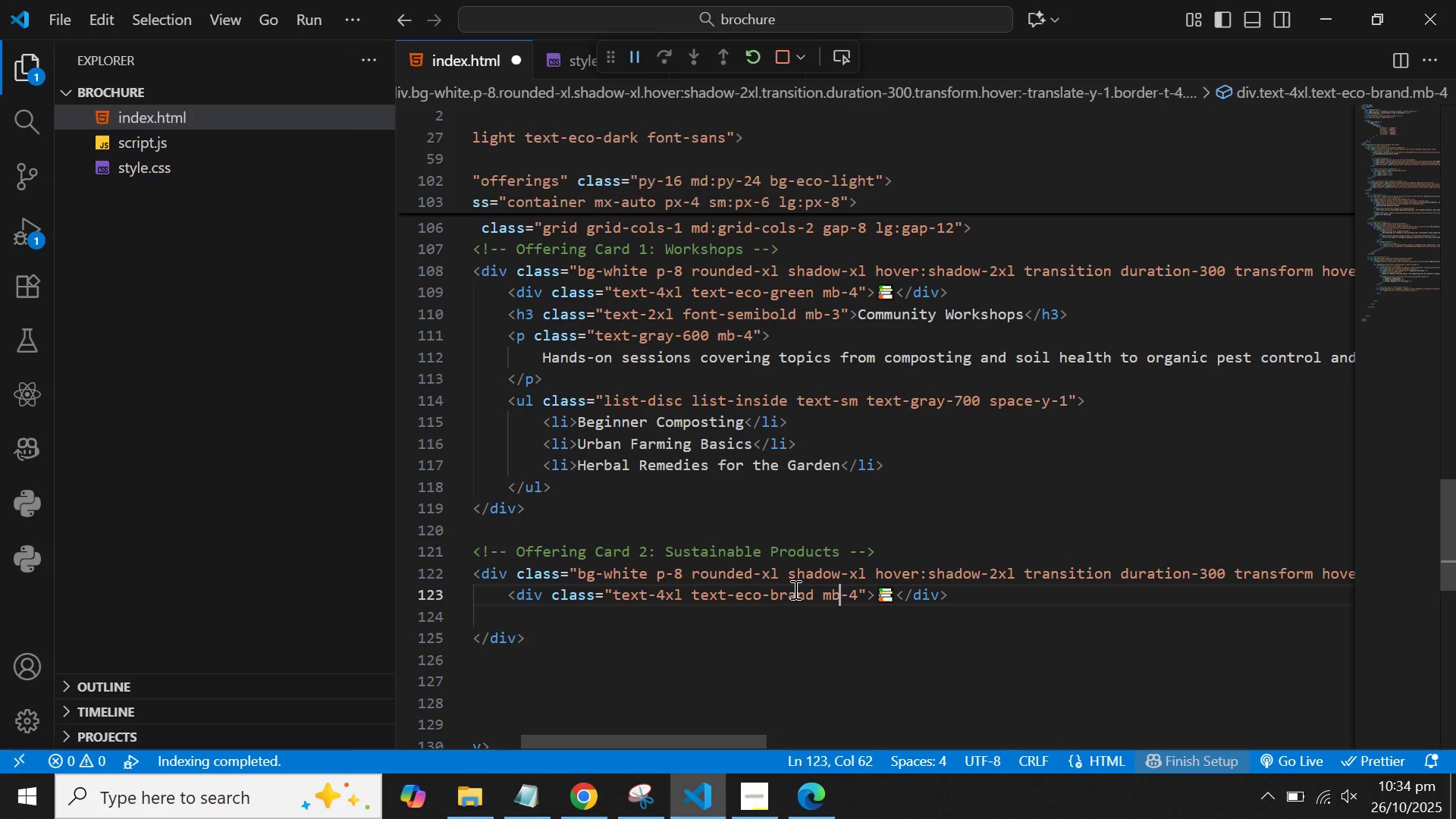 
key(ArrowRight)
 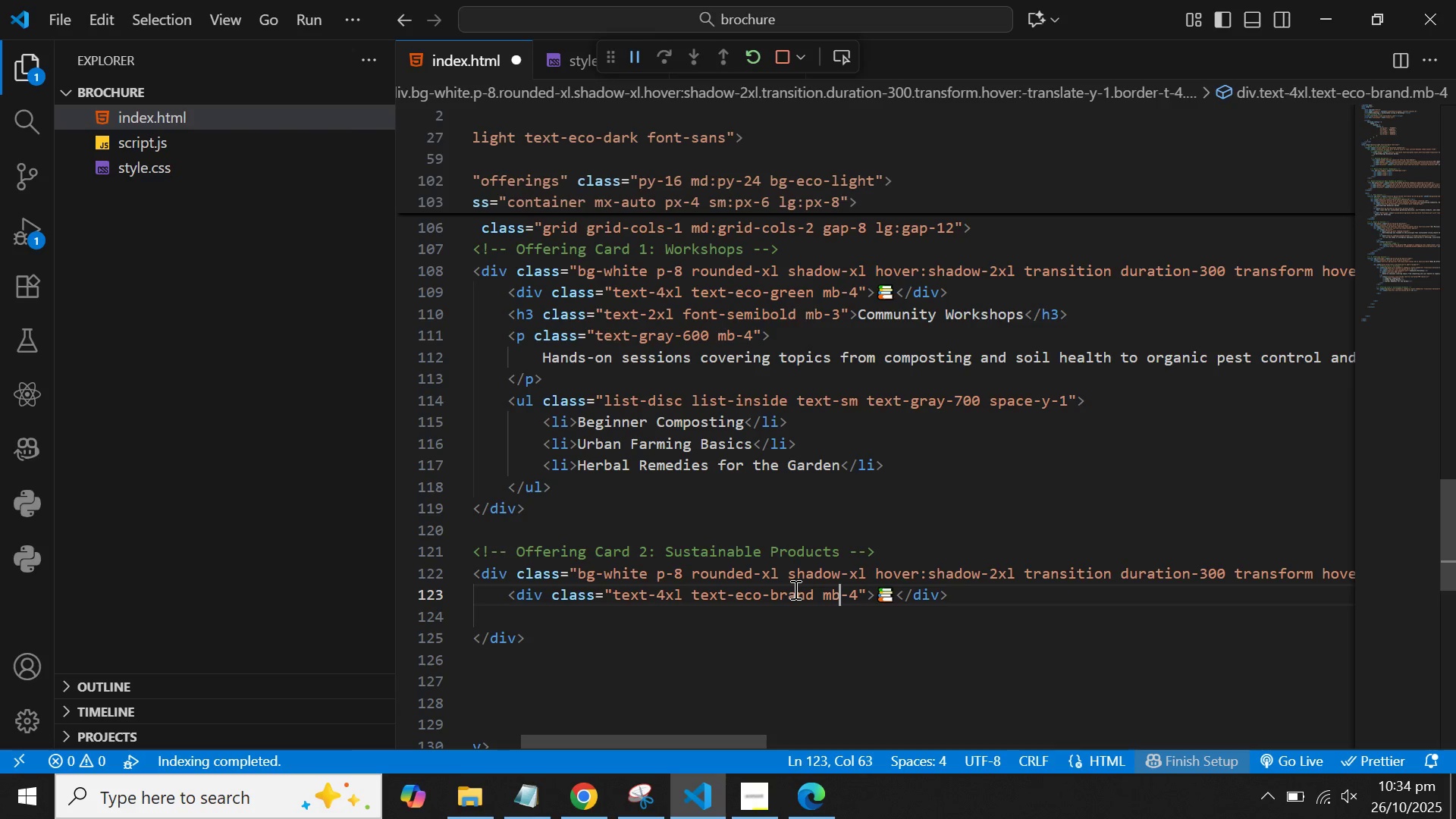 
key(ArrowRight)
 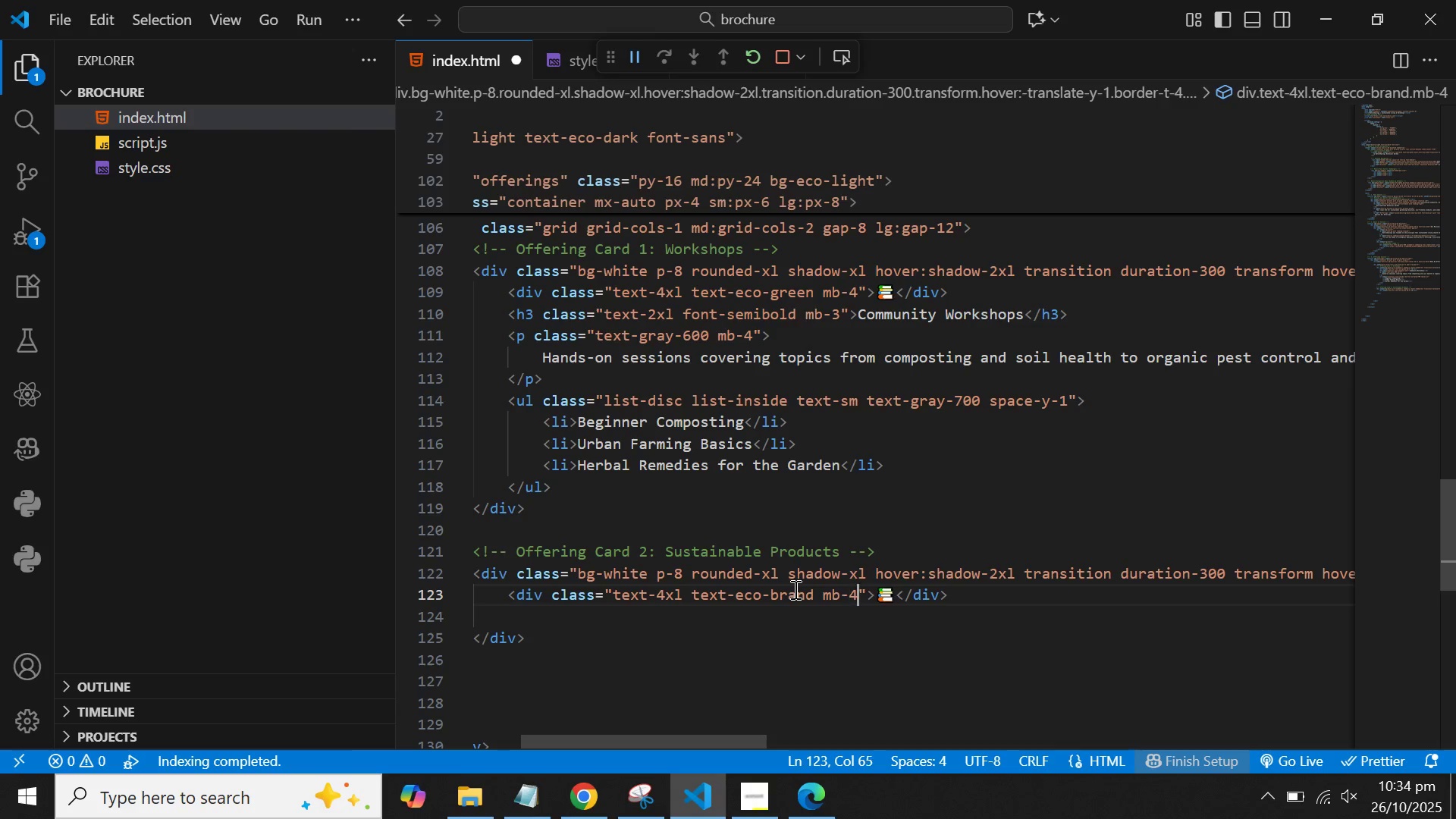 
key(ArrowRight)
 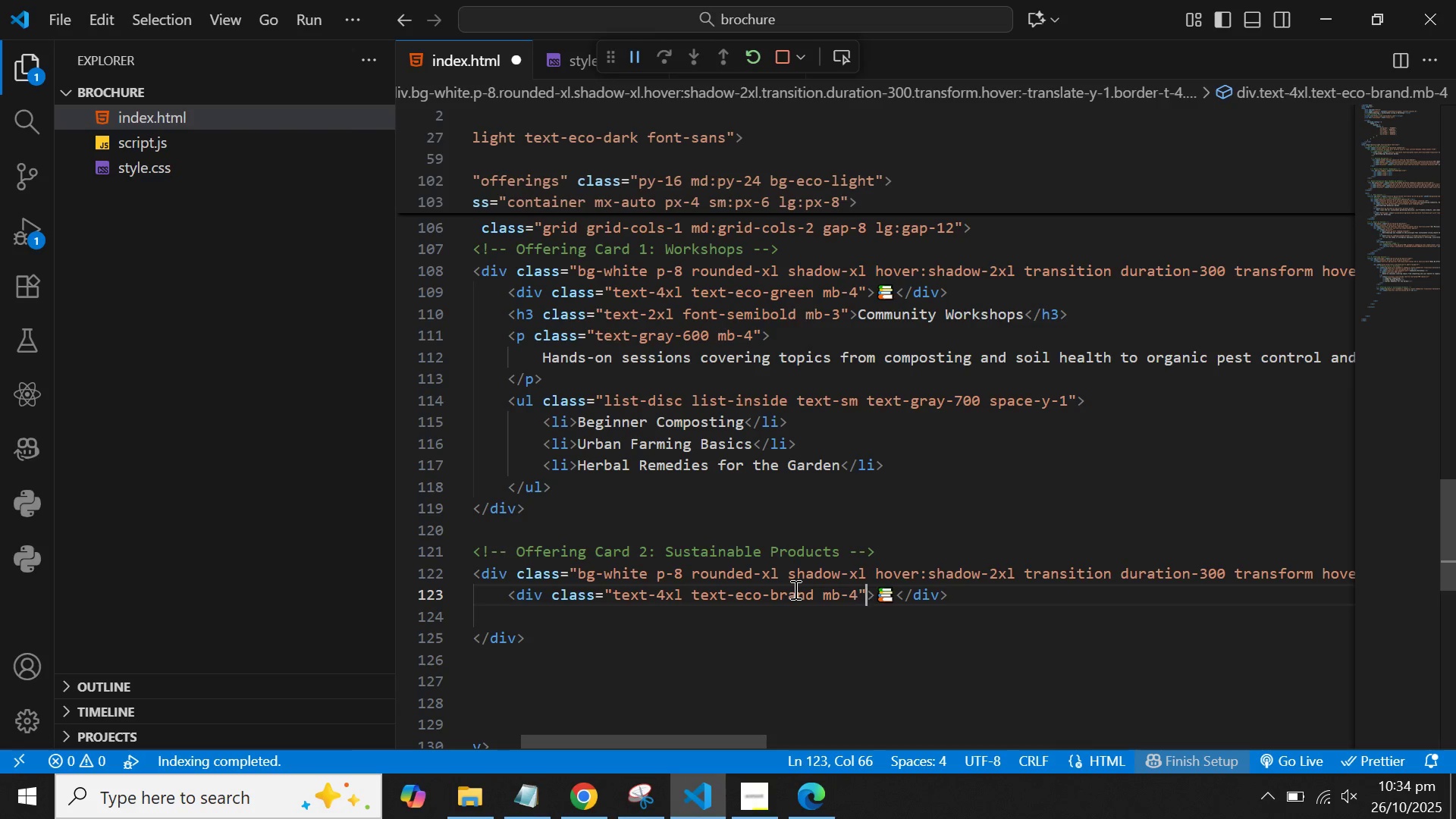 
key(ArrowRight)
 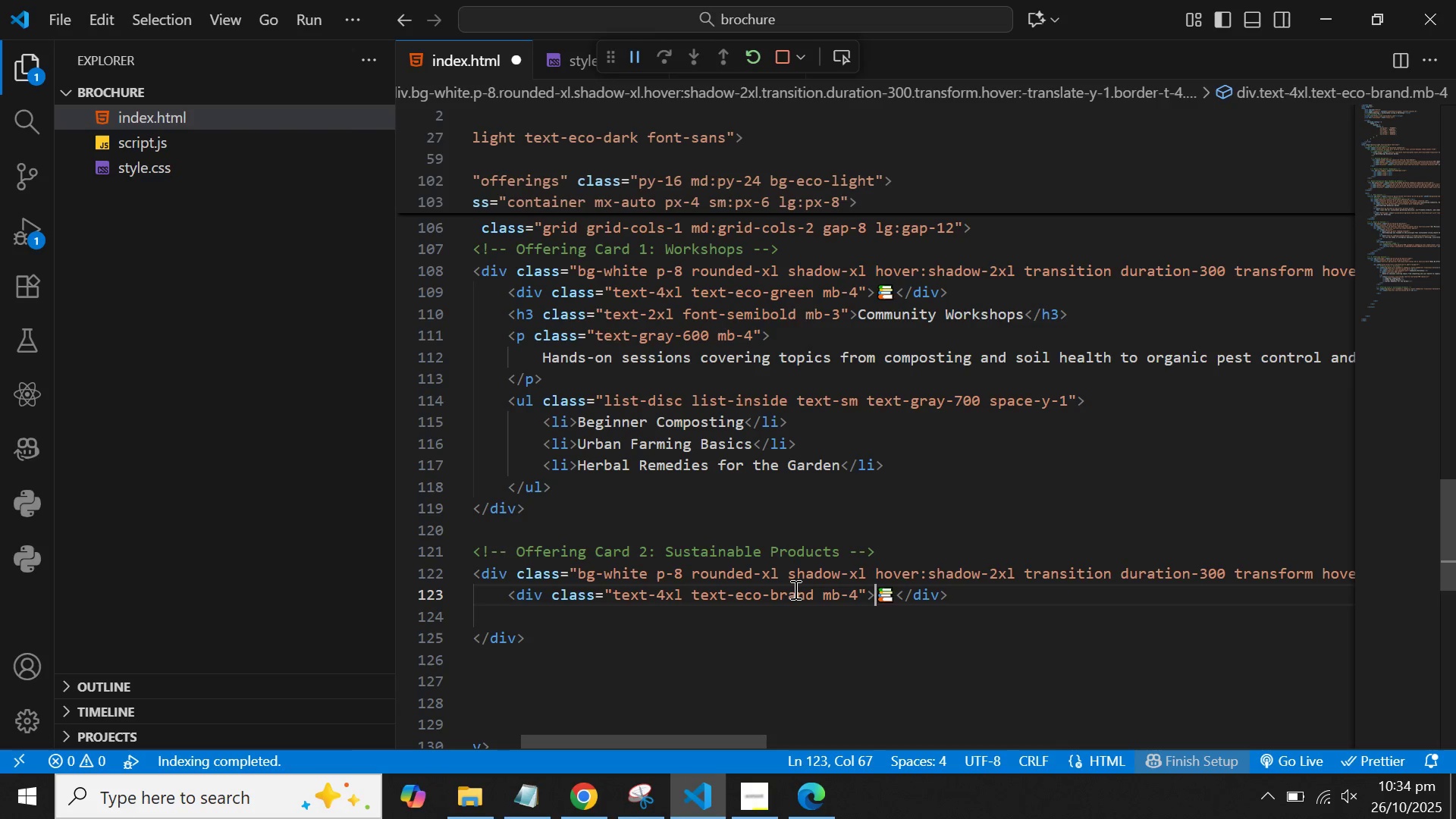 
key(ArrowRight)
 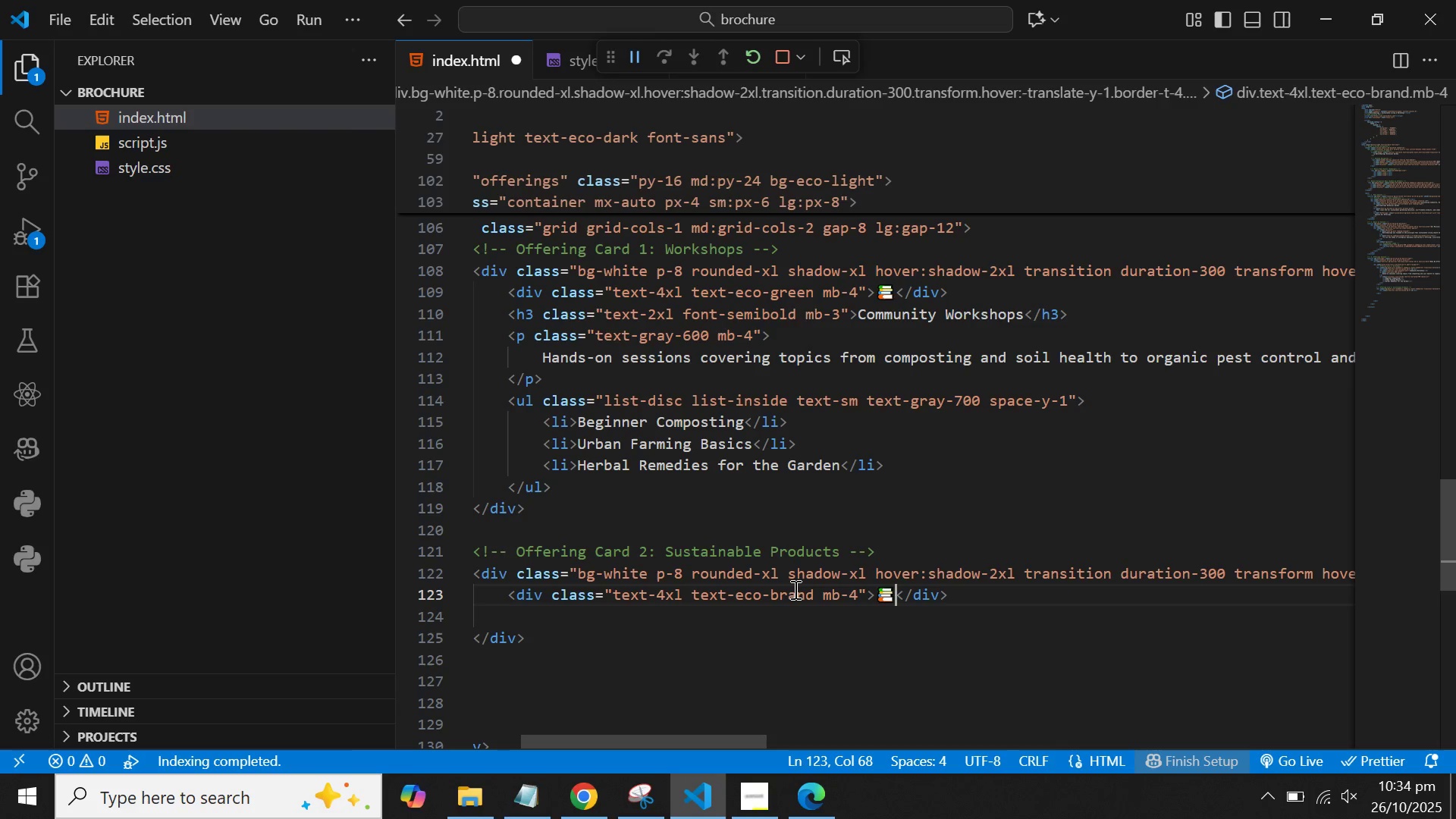 
key(ArrowRight)
 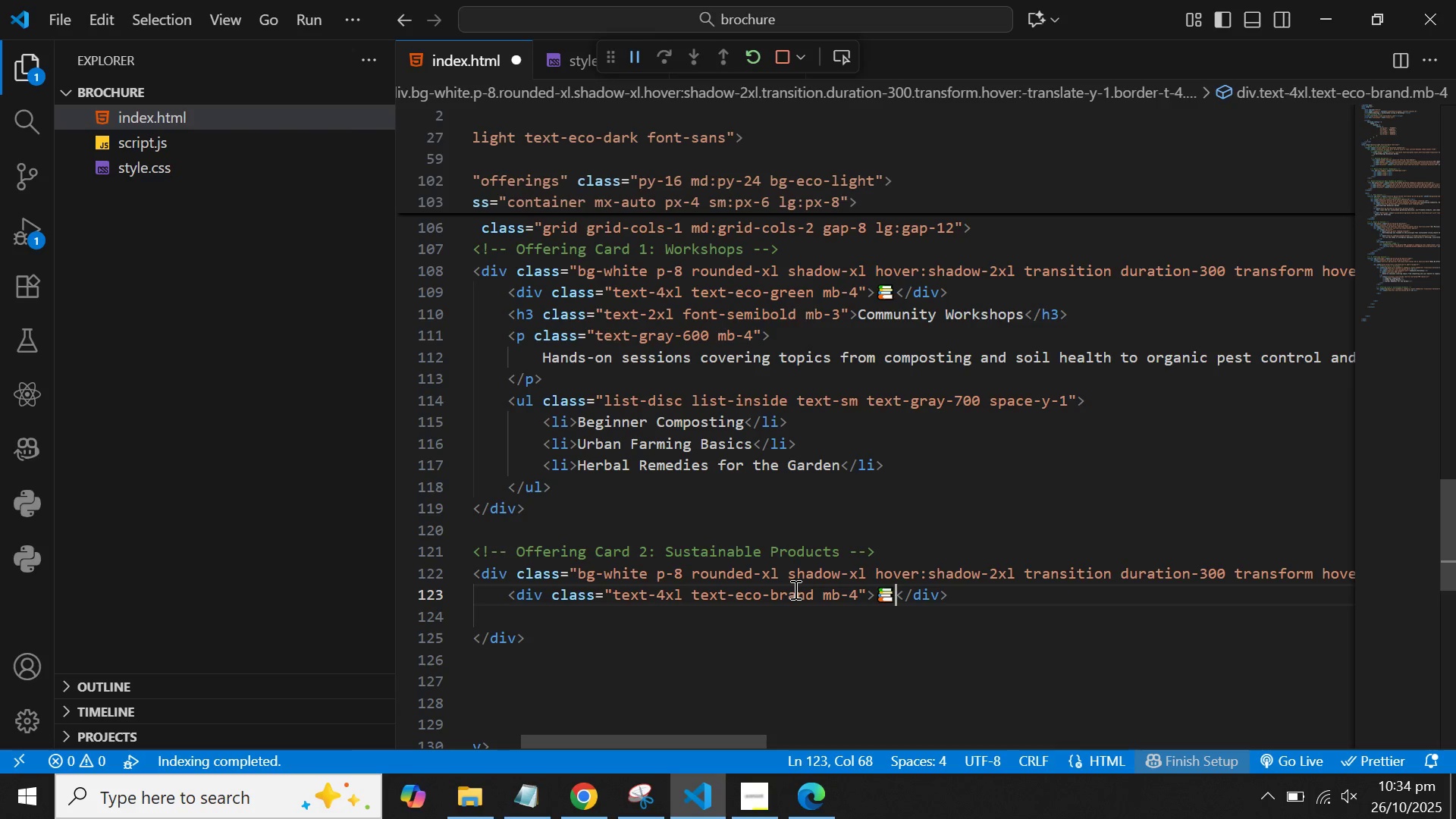 
key(ArrowRight)
 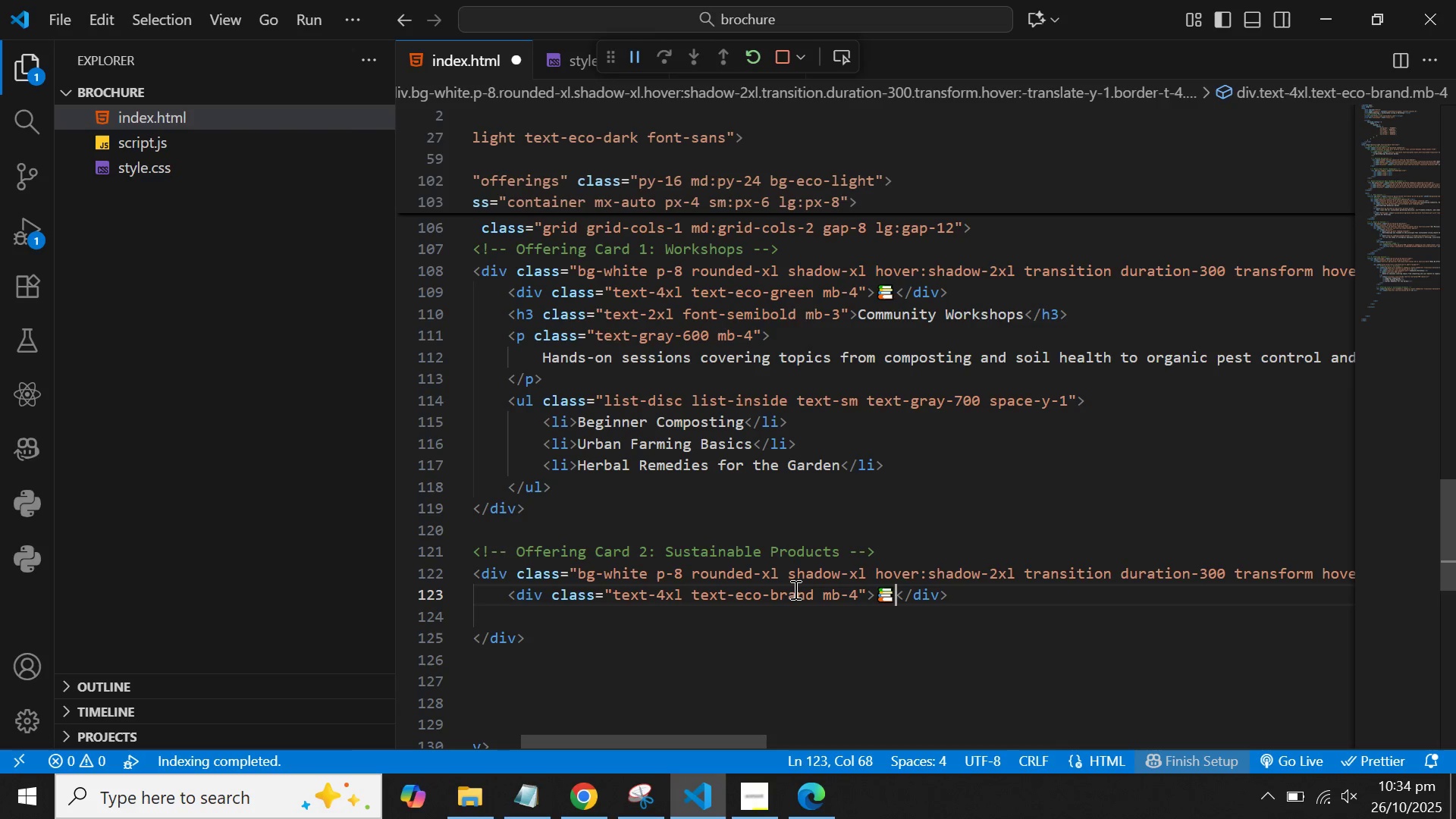 
key(ArrowLeft)
 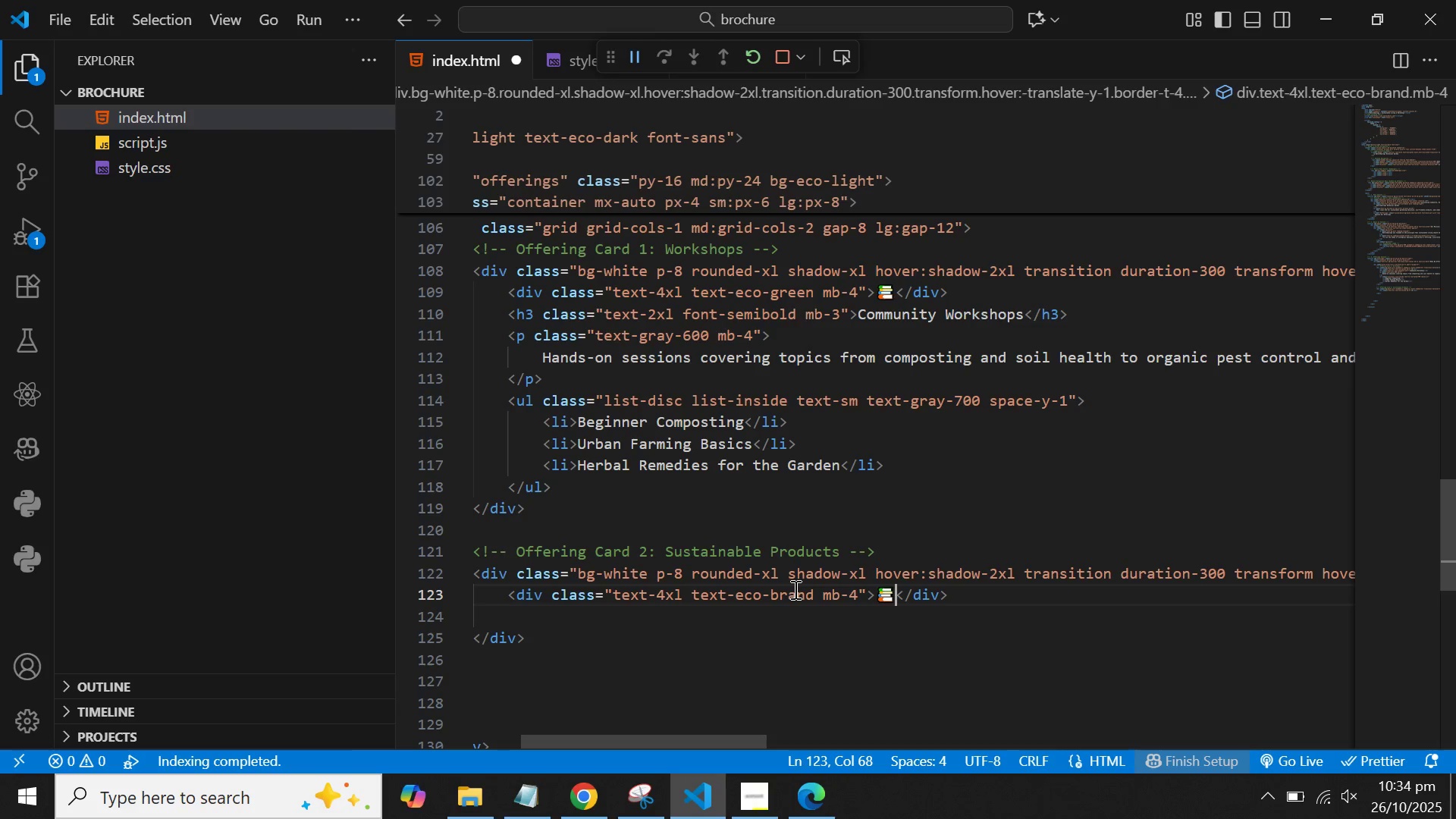 
key(Backspace)
 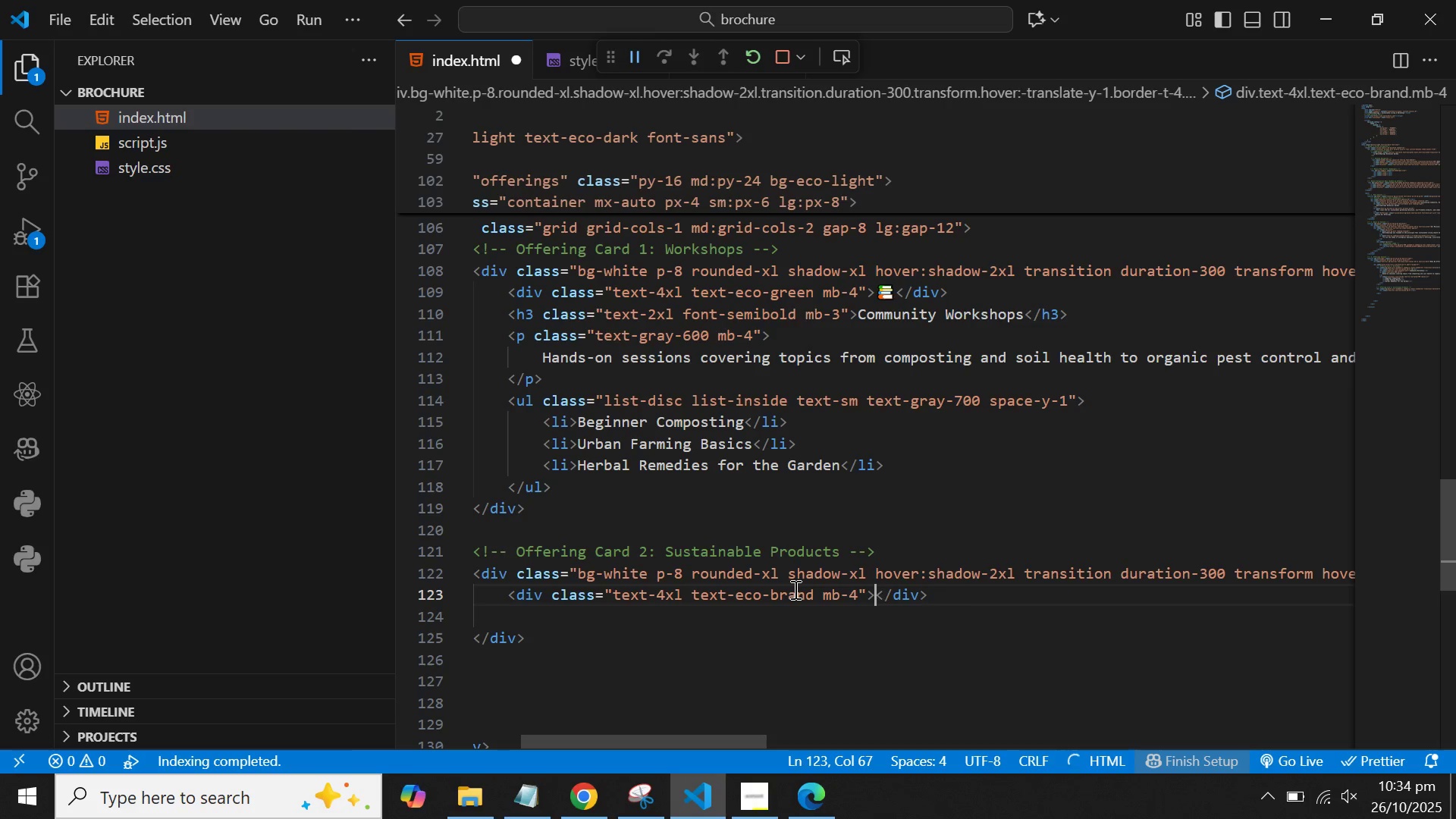 
key(Meta+Period)
 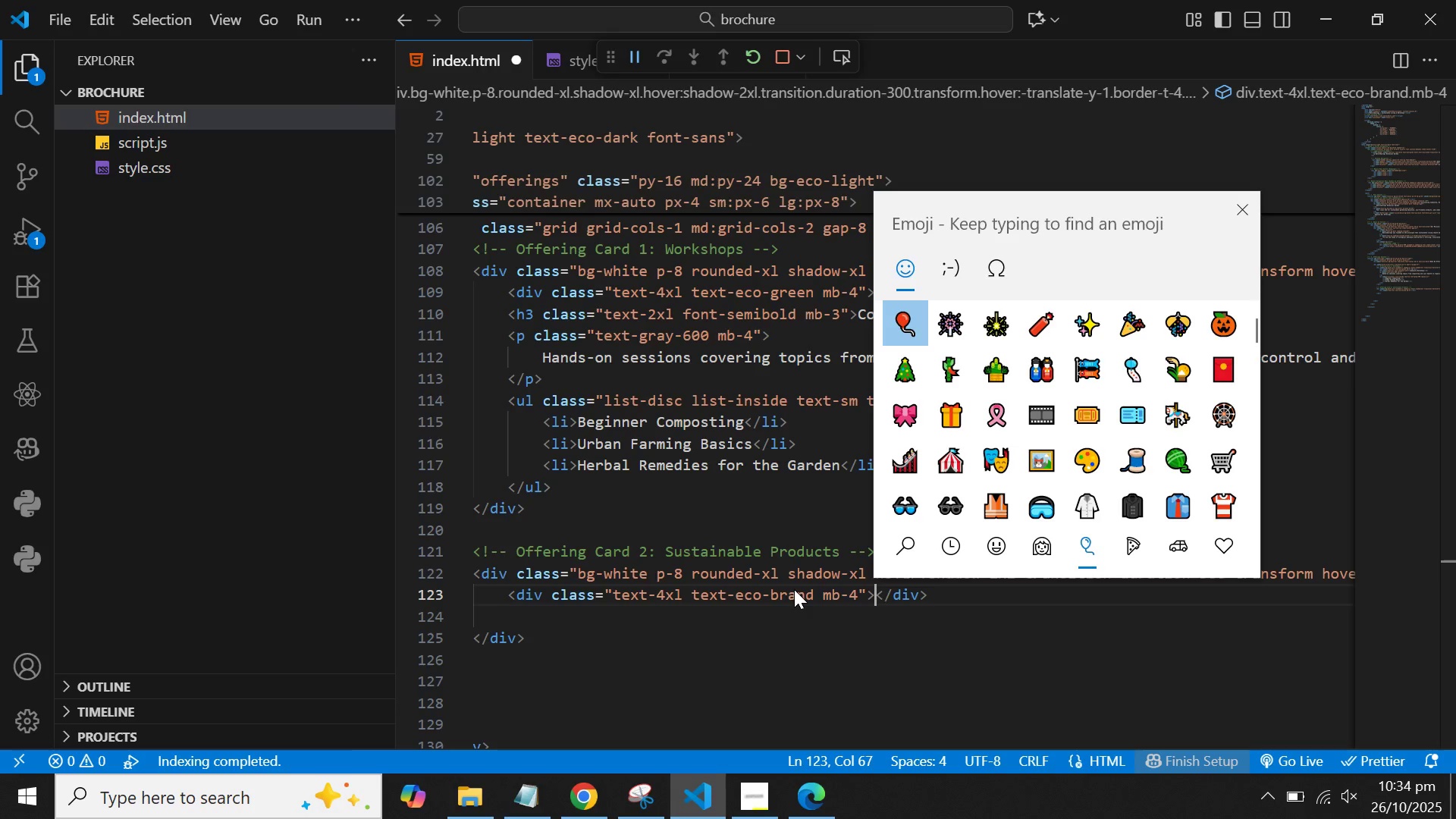 
scroll: coordinate [1030, 455], scroll_direction: down, amount: 6.0
 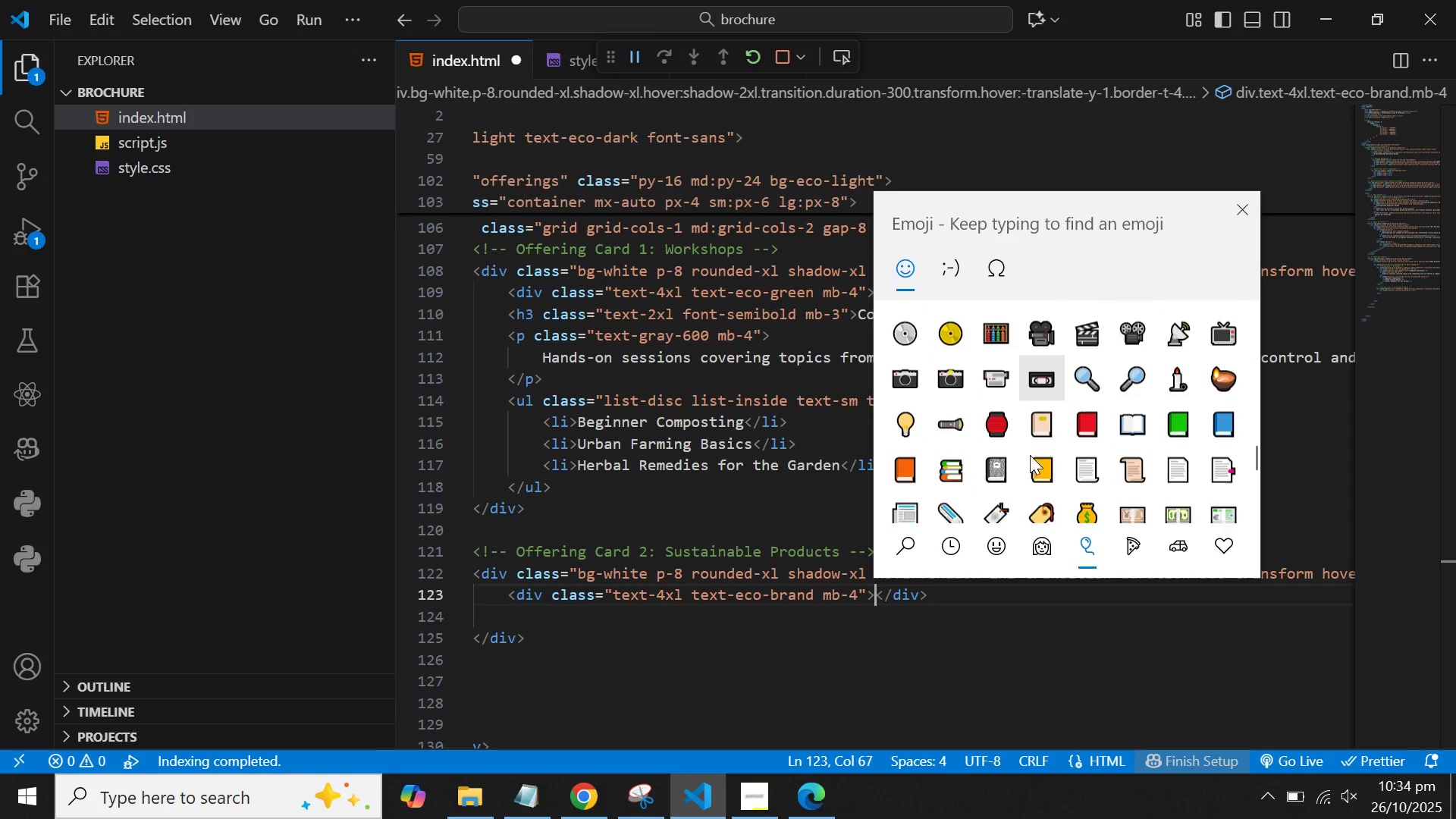 
scroll: coordinate [1034, 442], scroll_direction: up, amount: 41.0
 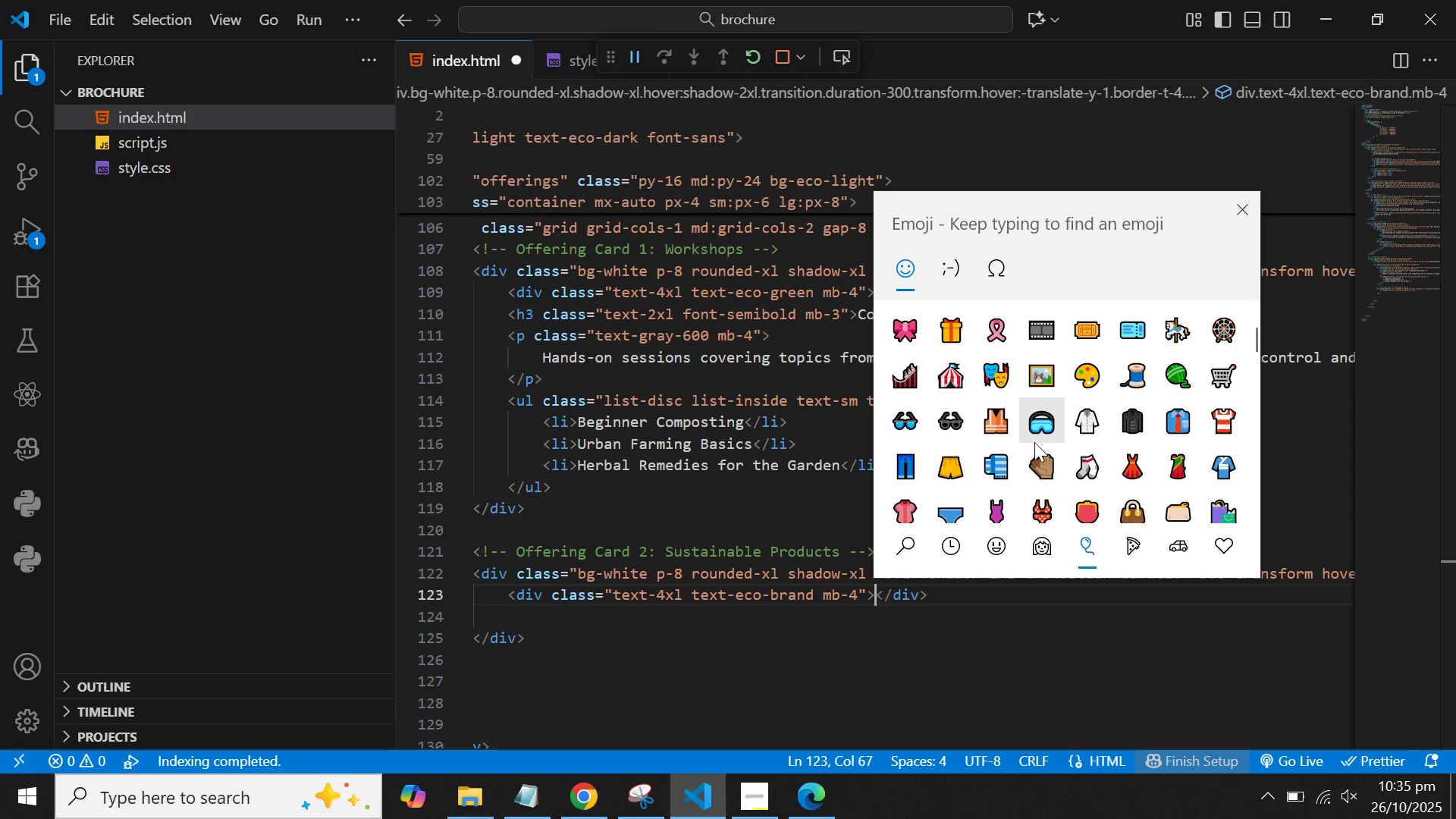 
scroll: coordinate [1034, 442], scroll_direction: down, amount: 2.0
 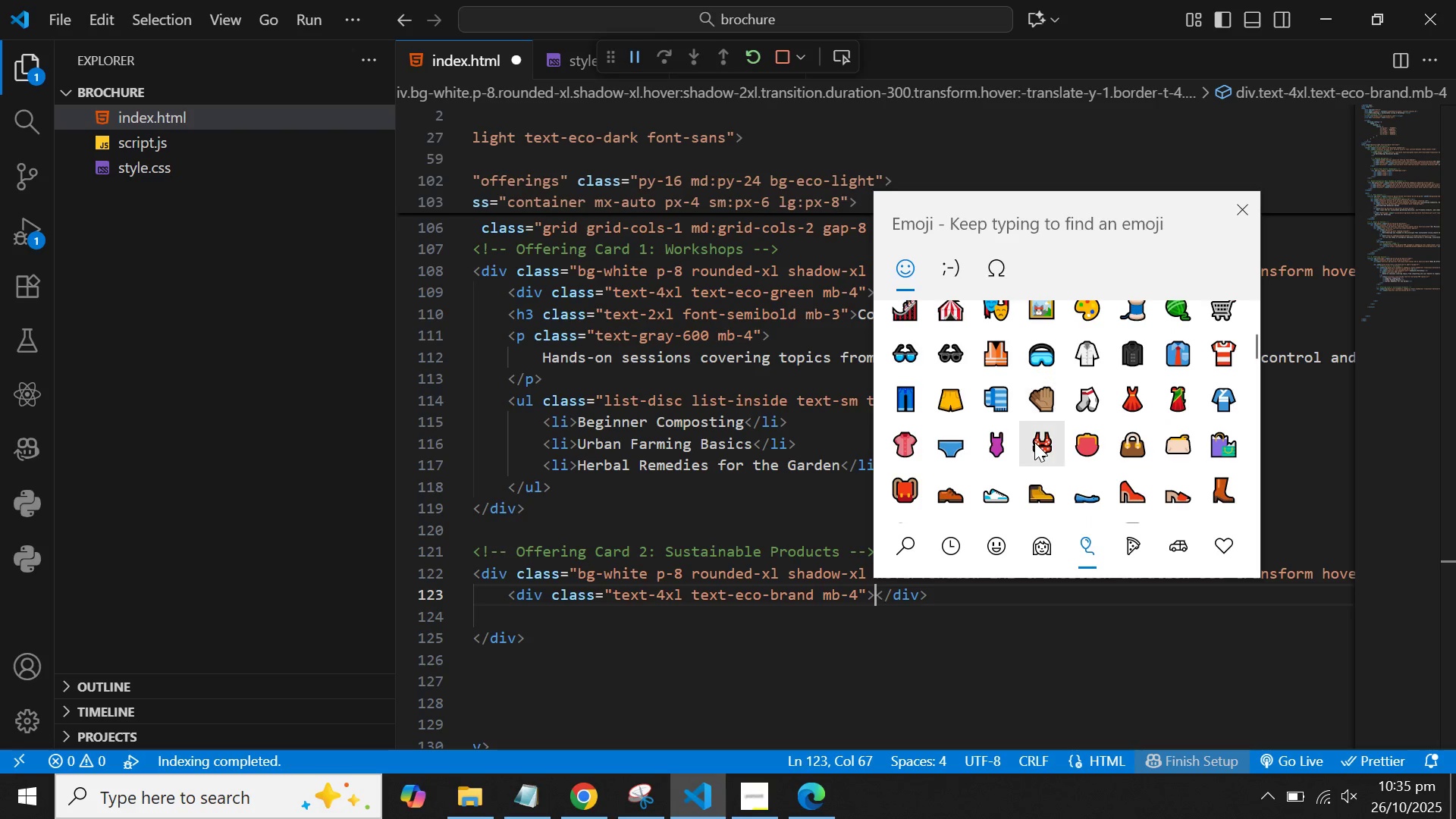 
scroll: coordinate [1034, 442], scroll_direction: up, amount: 5.0
 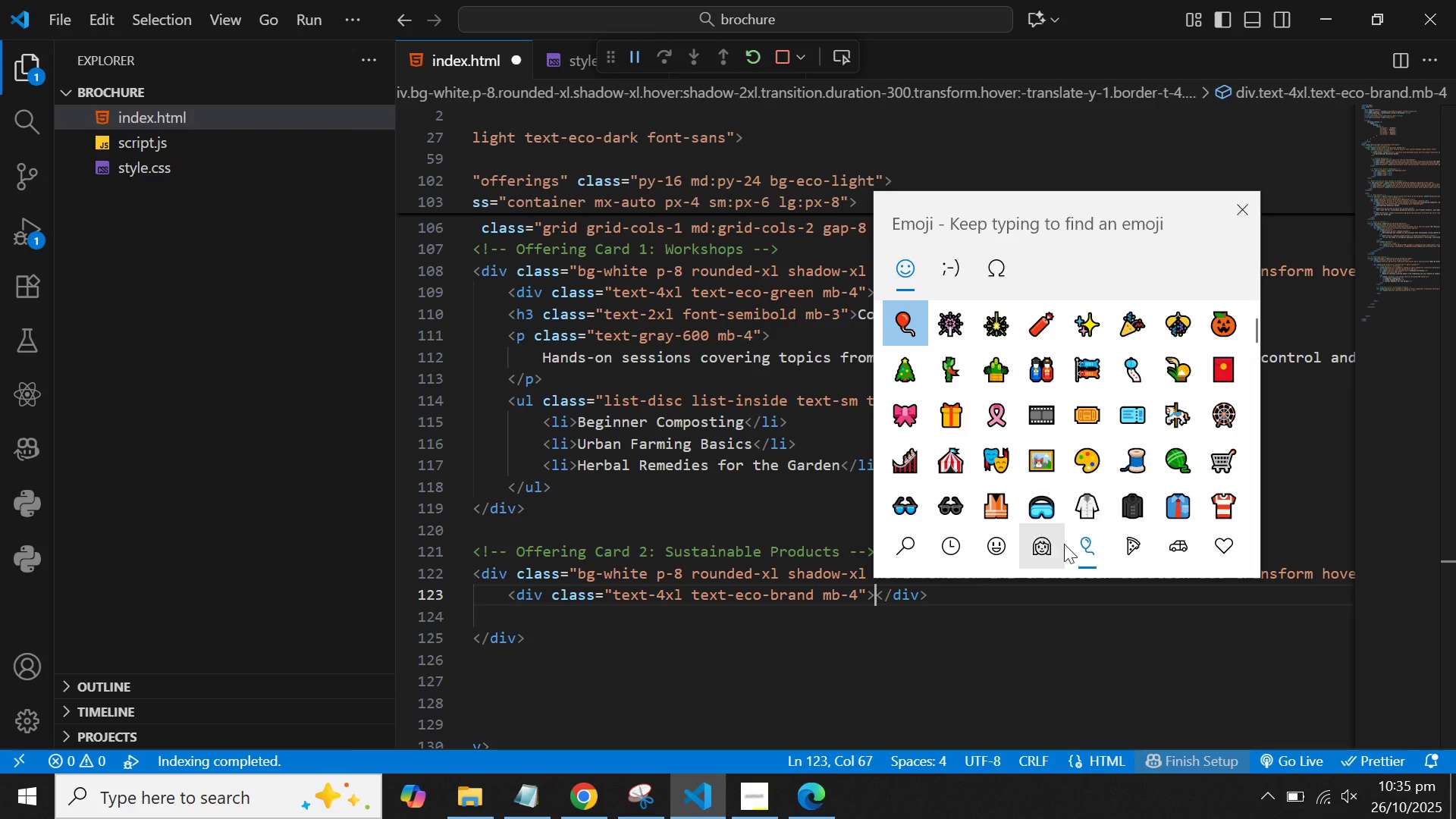 
left_click([1044, 554])
 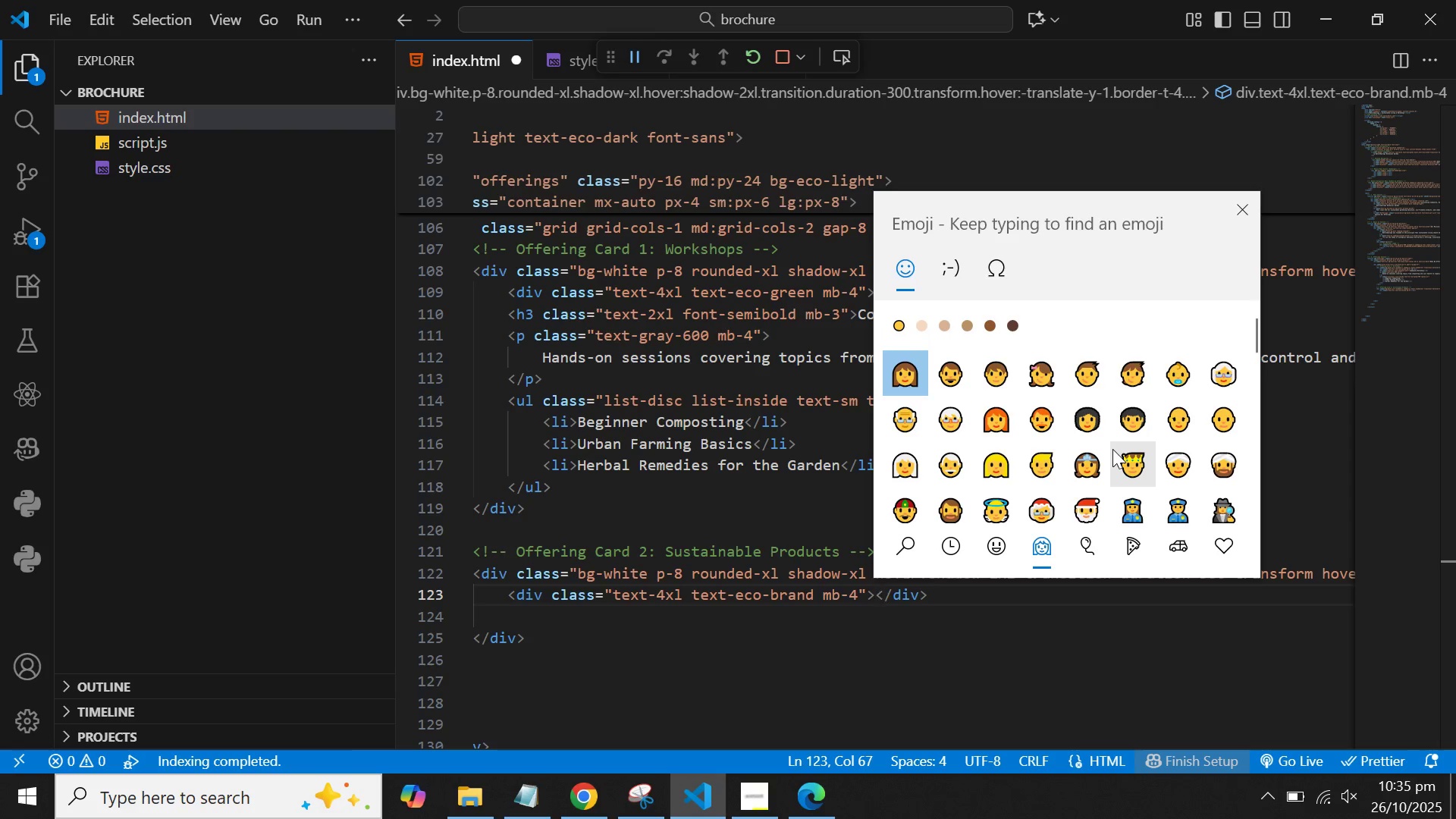 
scroll: coordinate [1112, 449], scroll_direction: down, amount: 25.0
 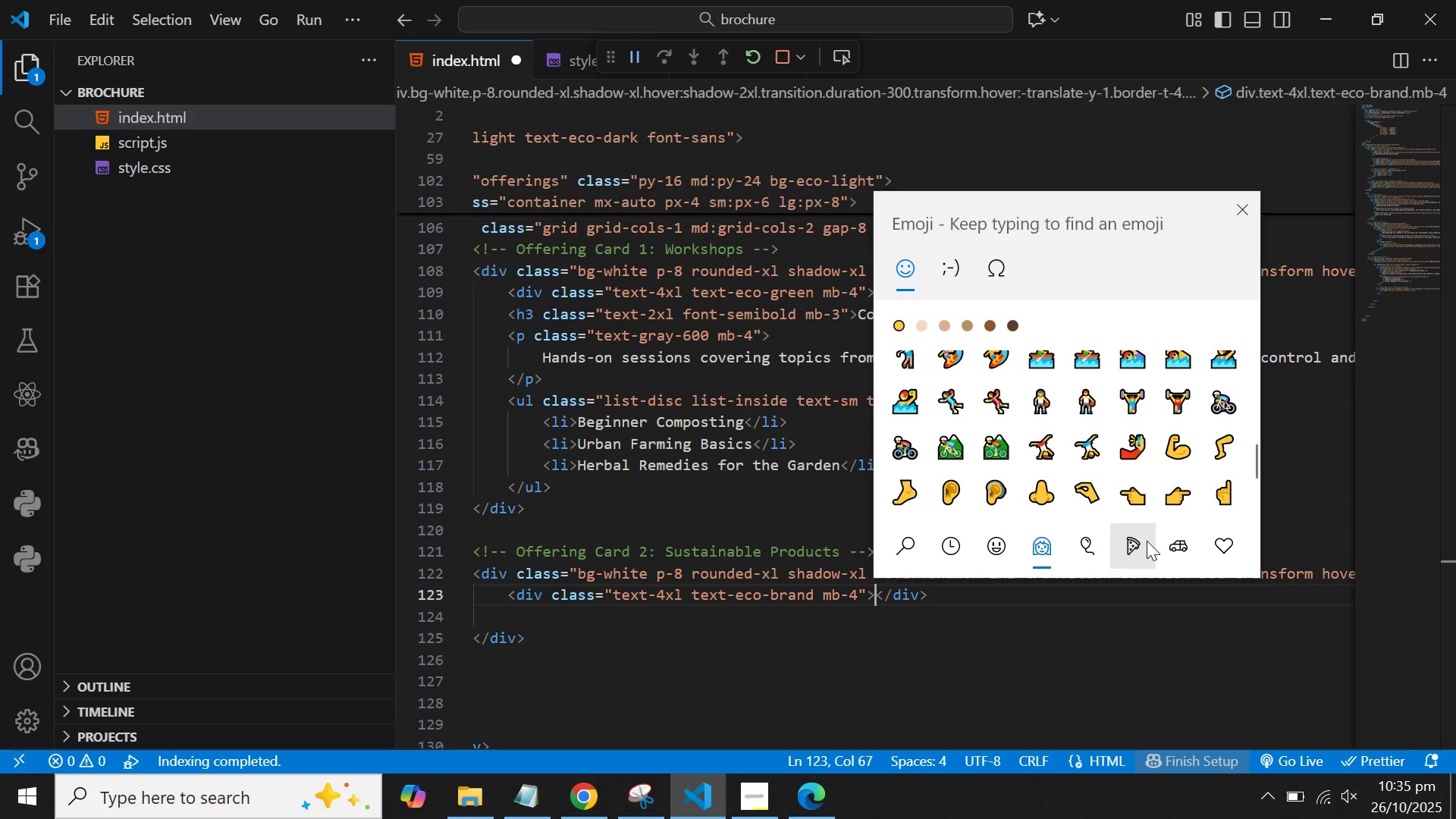 
left_click([1134, 548])
 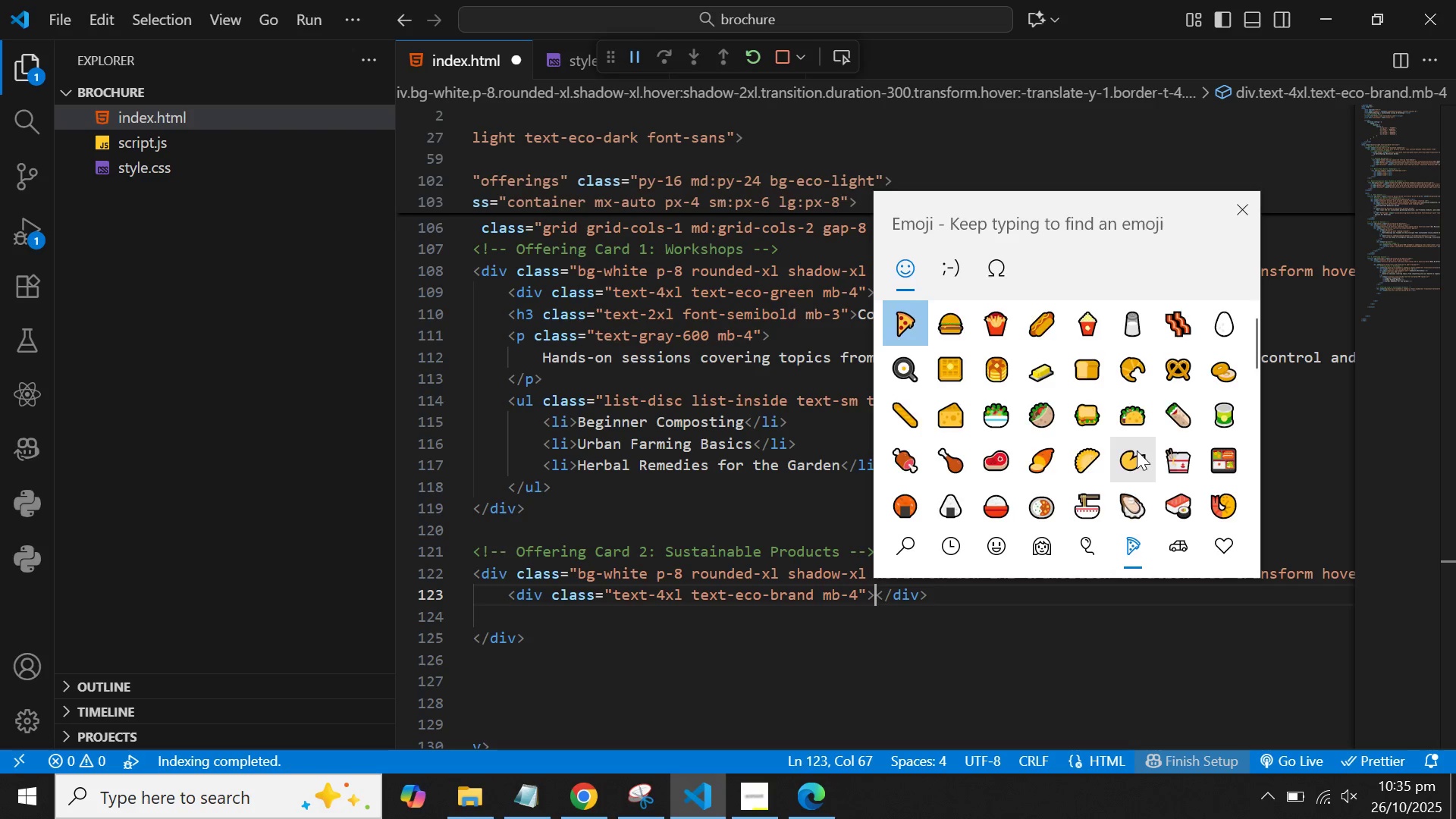 
scroll: coordinate [1137, 450], scroll_direction: down, amount: 22.0
 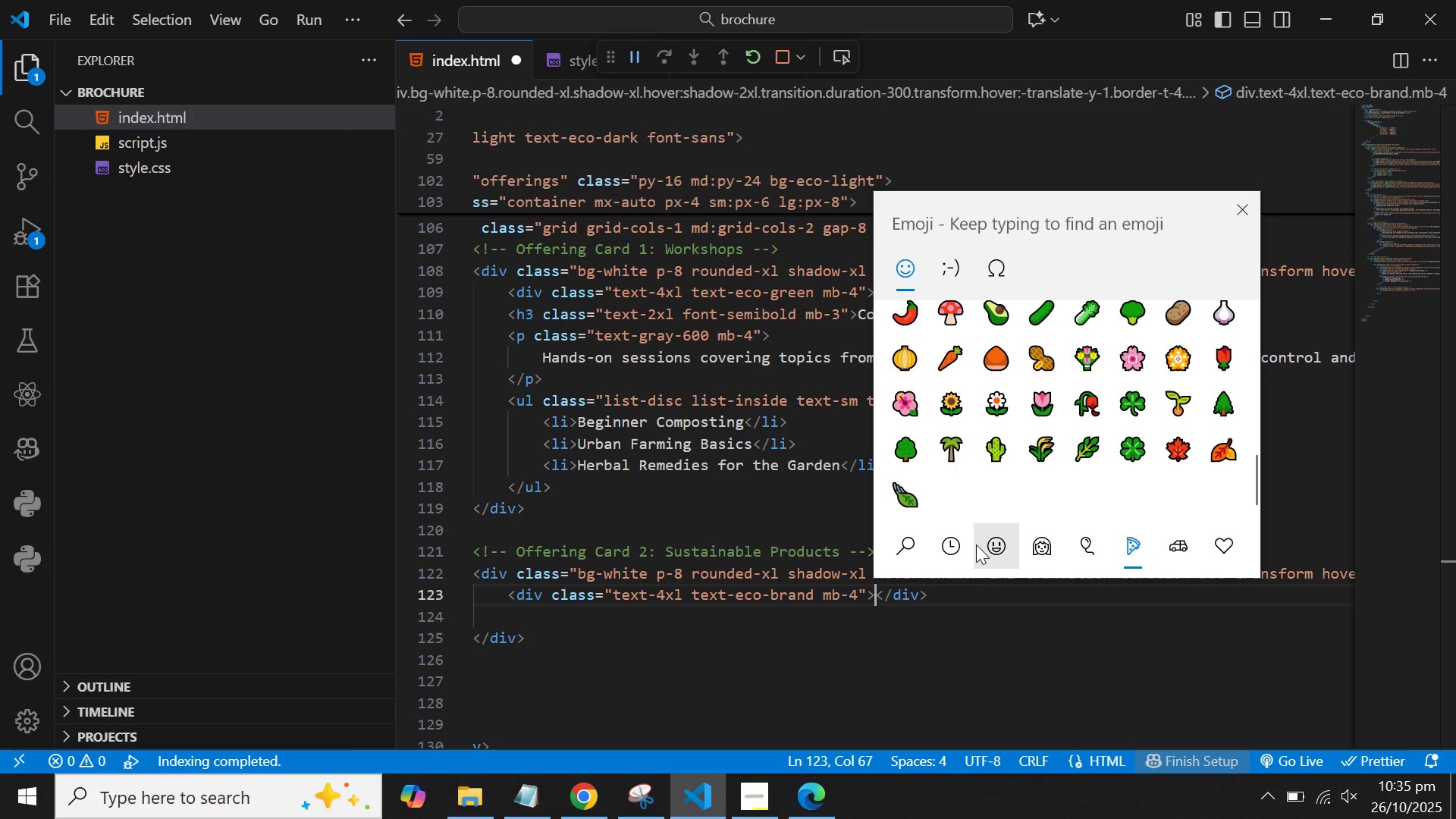 
left_click([943, 551])
 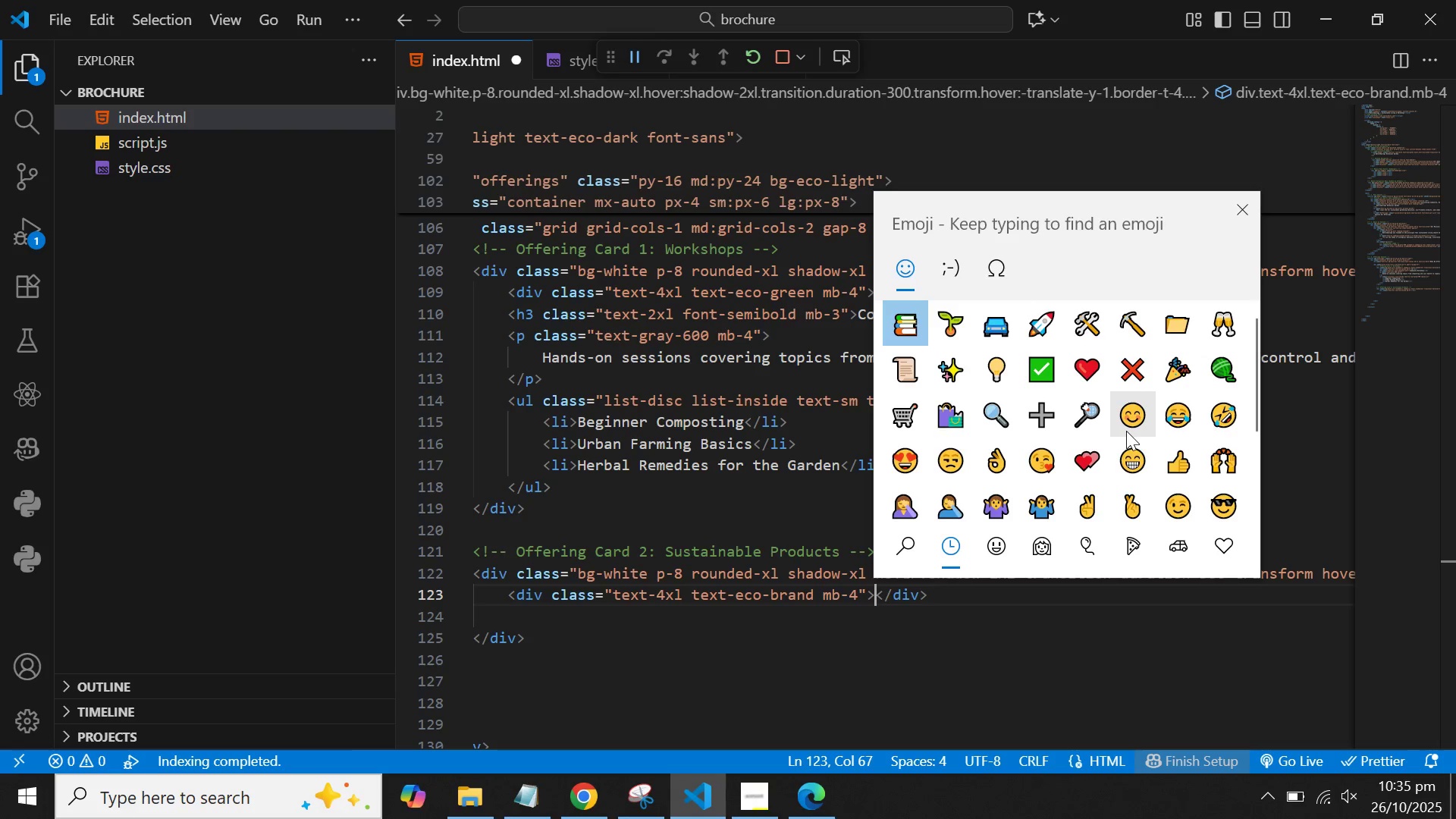 
scroll: coordinate [1126, 431], scroll_direction: down, amount: 1.0
 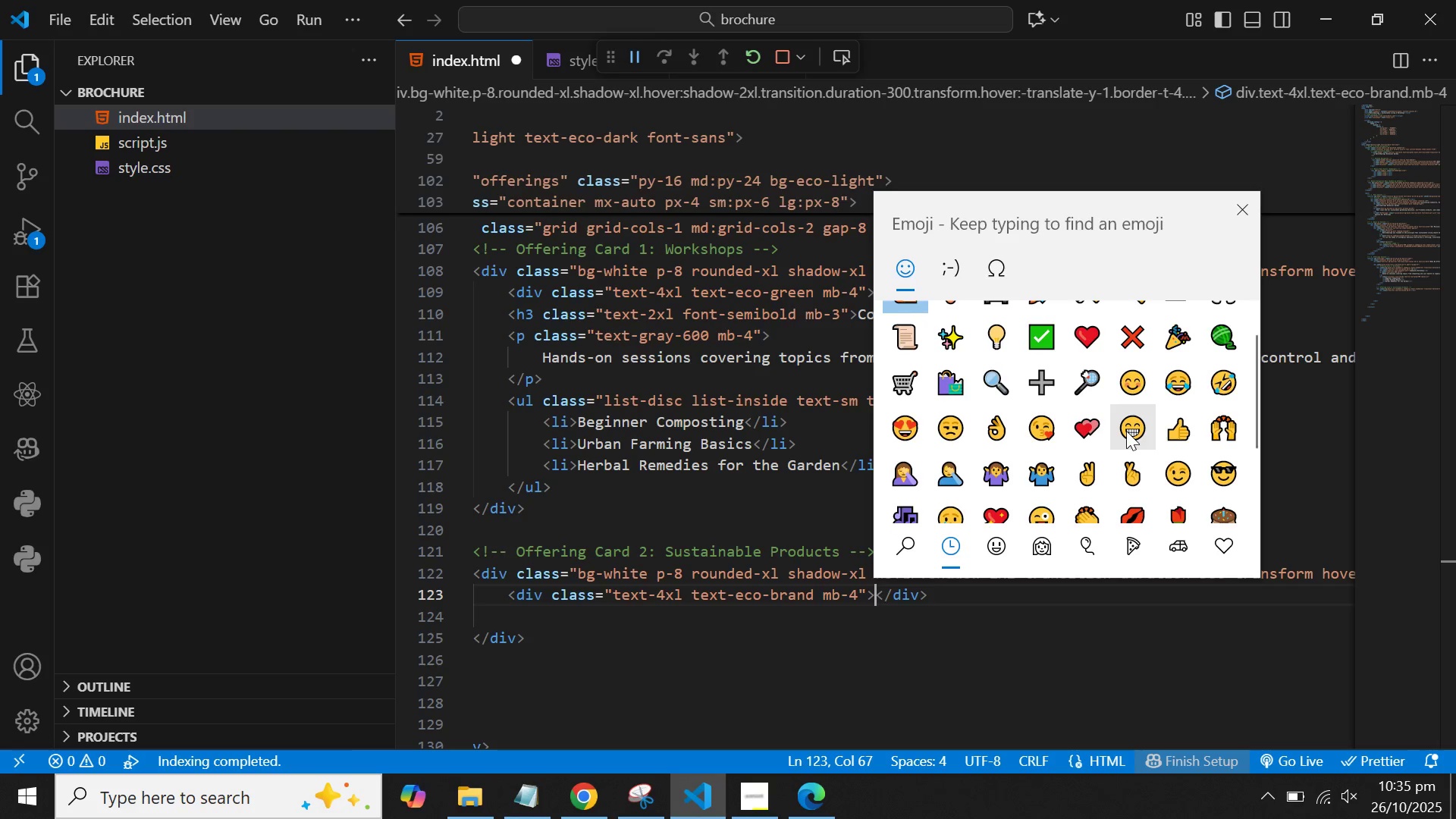 
scroll: coordinate [1126, 431], scroll_direction: none, amount: 0.0
 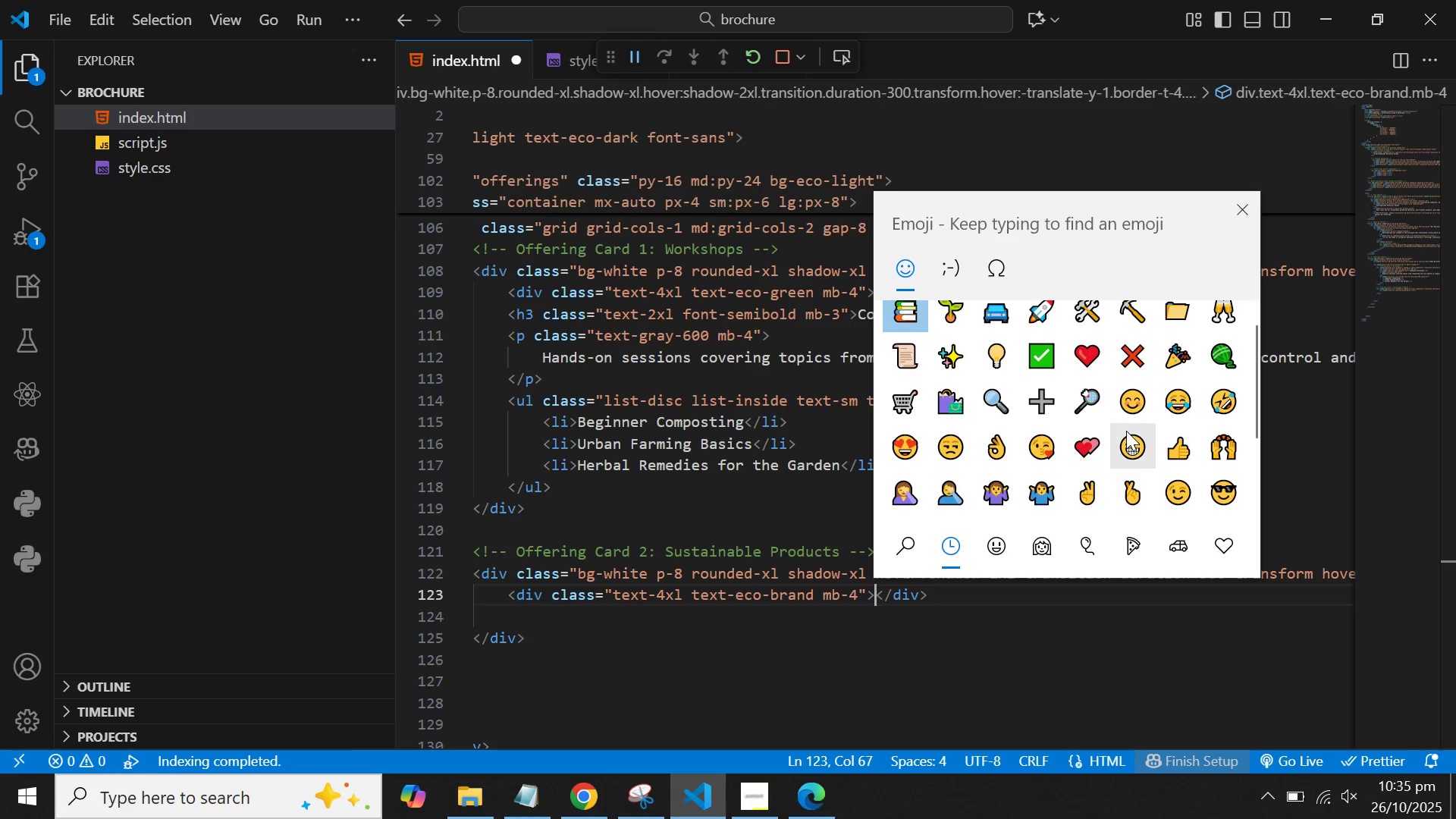 
scroll: coordinate [1126, 431], scroll_direction: down, amount: 7.0
 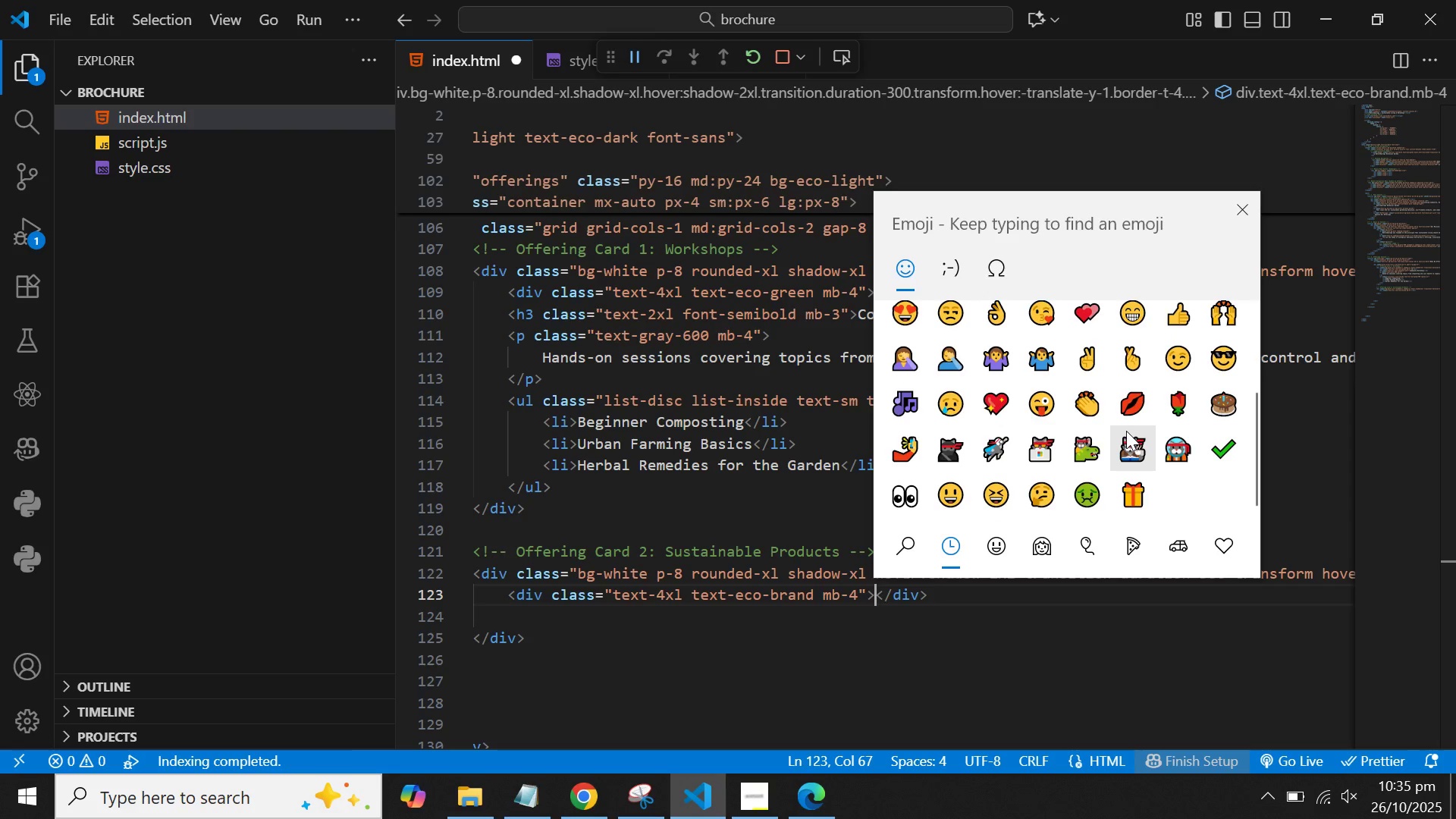 
scroll: coordinate [1126, 431], scroll_direction: up, amount: 6.0
 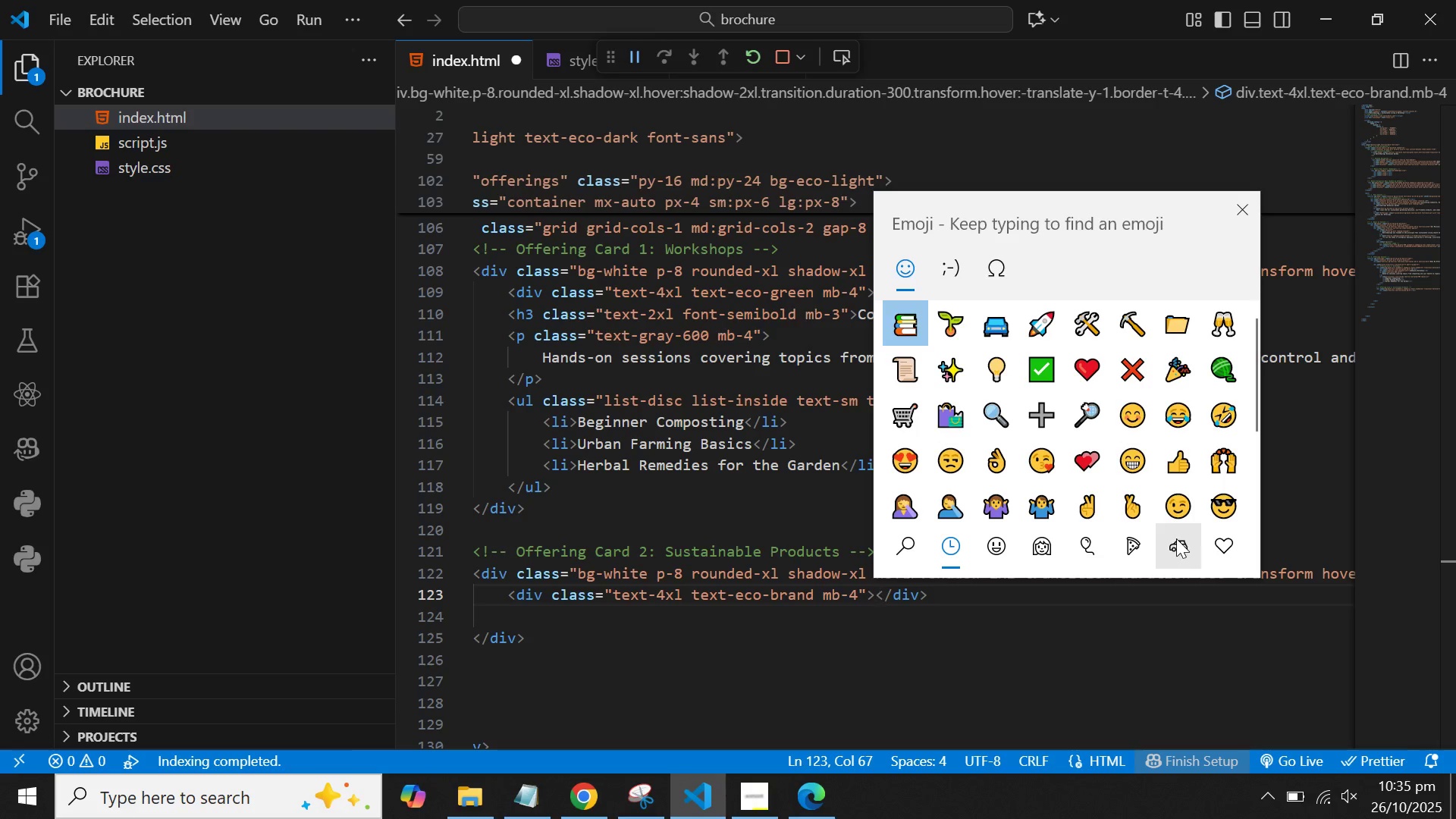 
left_click([1216, 535])
 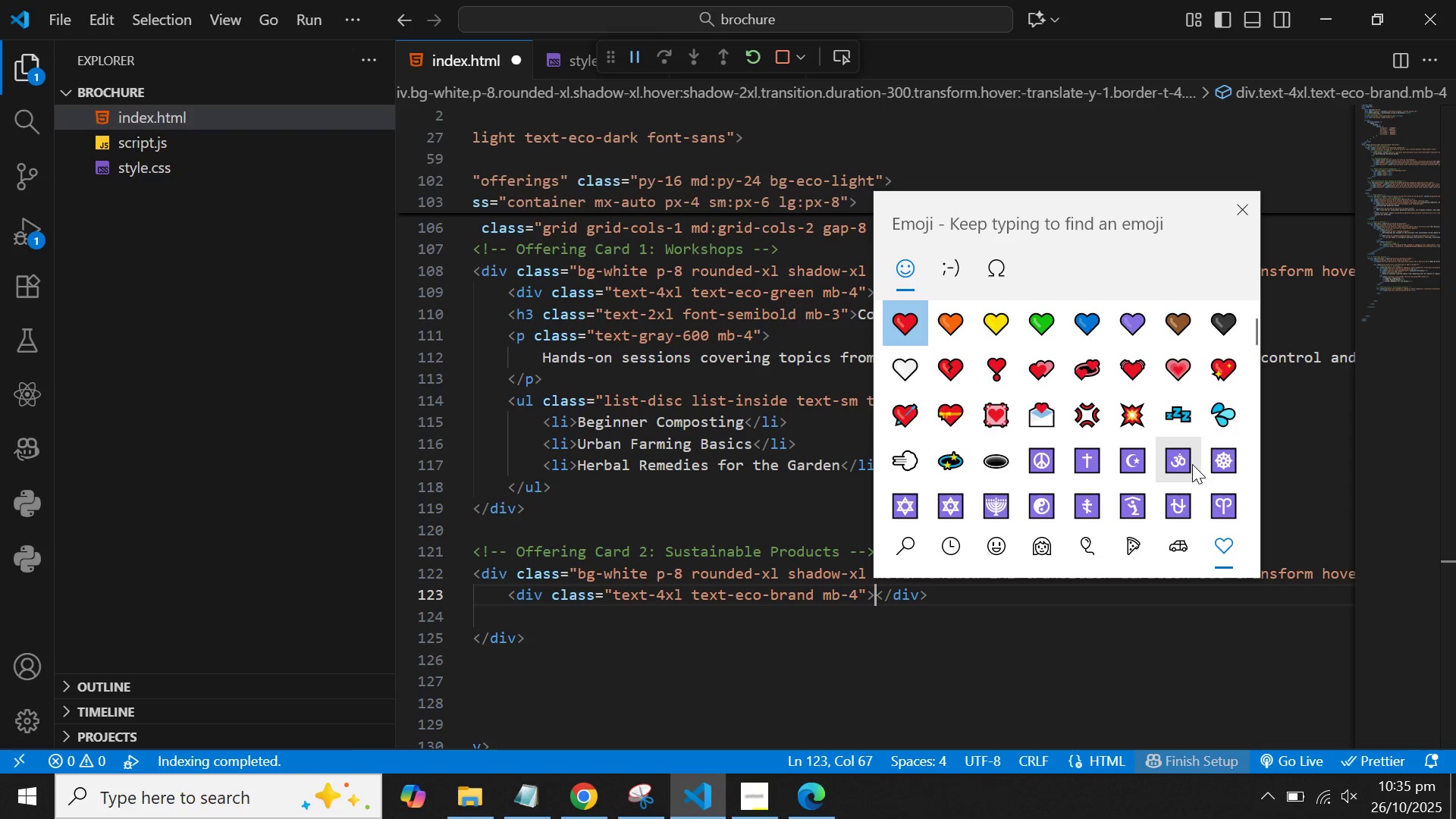 
scroll: coordinate [1192, 463], scroll_direction: up, amount: 2.0
 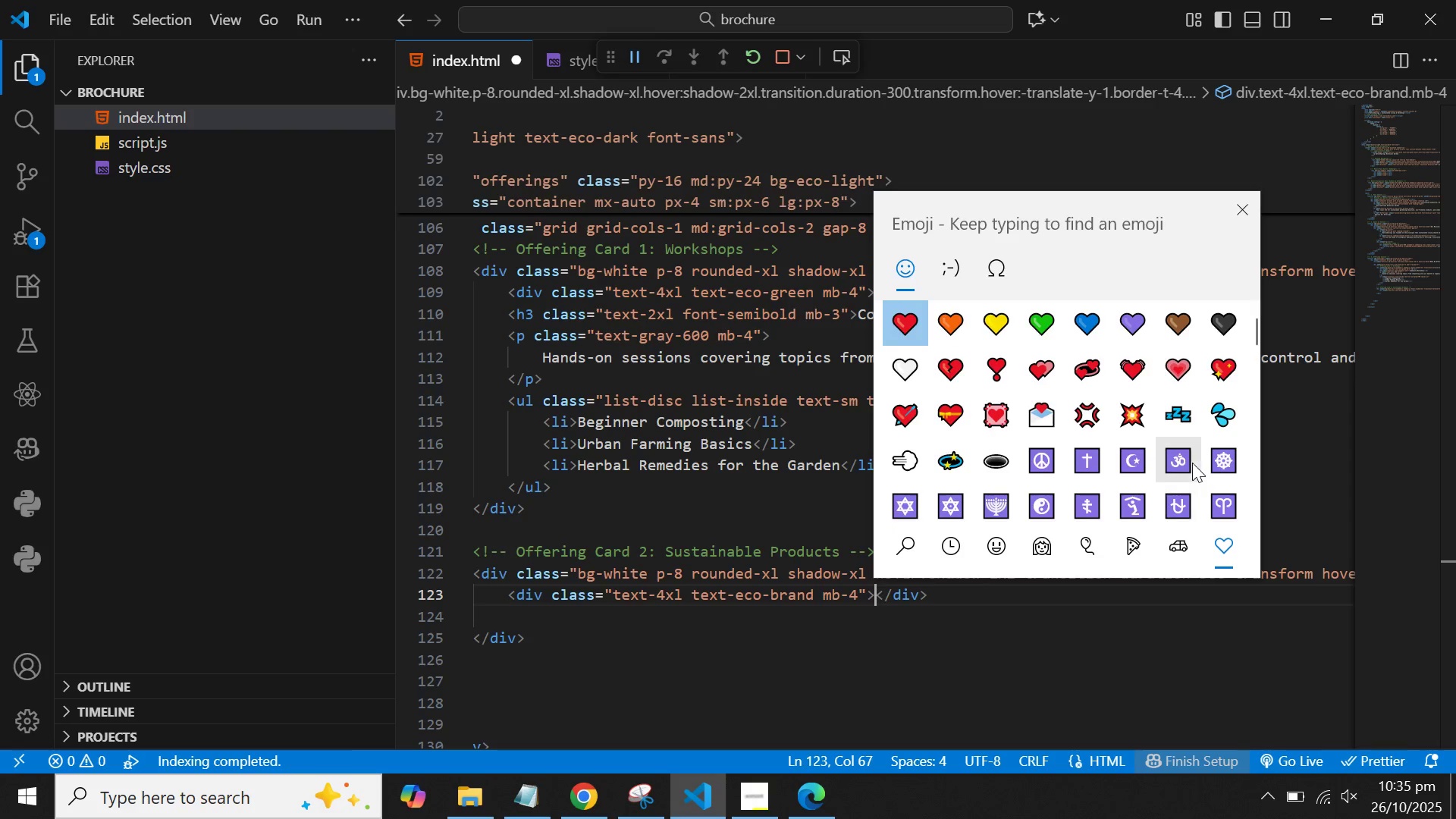 
scroll: coordinate [1192, 457], scroll_direction: down, amount: 19.0
 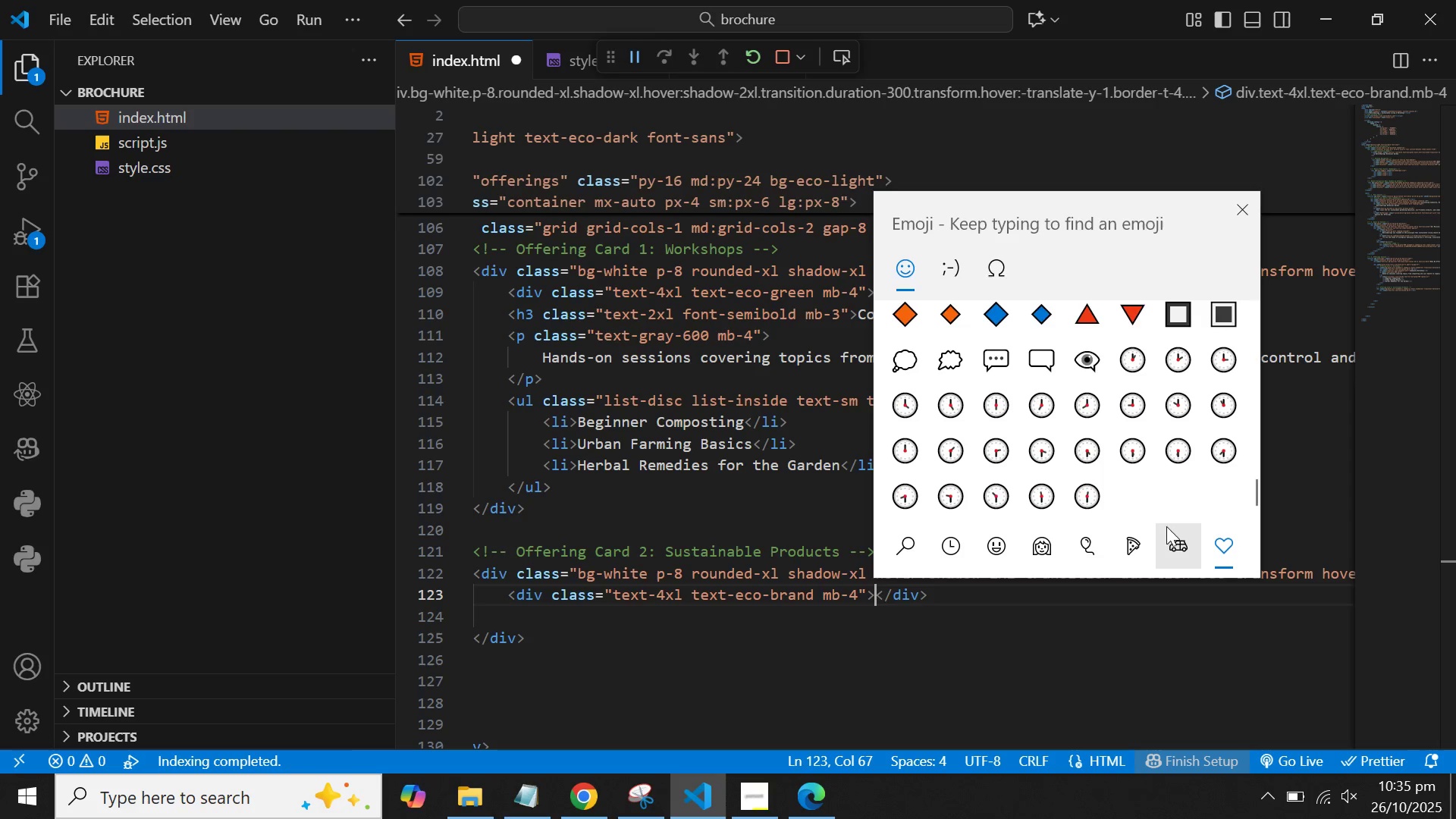 
left_click([1094, 554])
 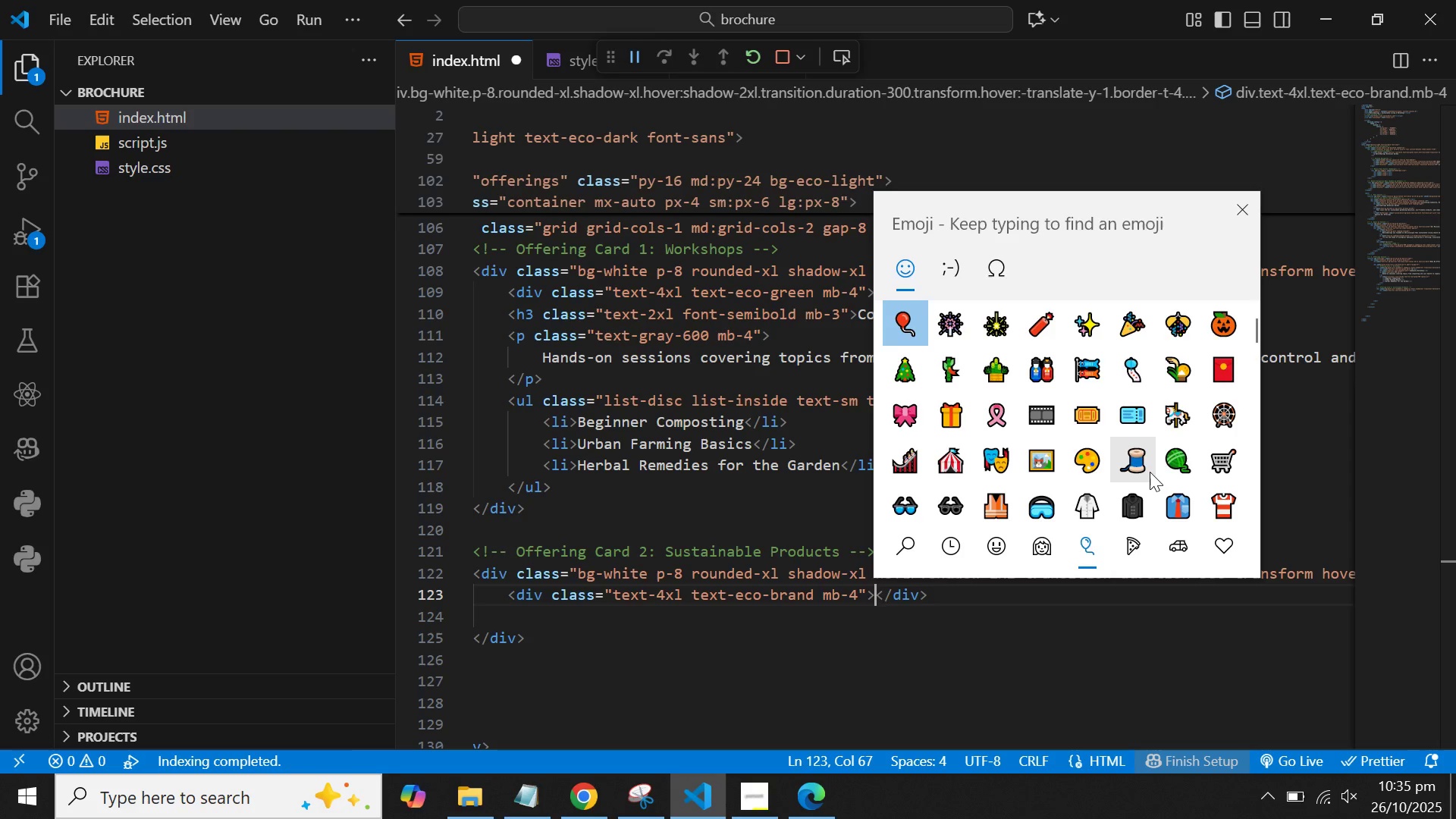 
scroll: coordinate [1150, 472], scroll_direction: down, amount: 7.0
 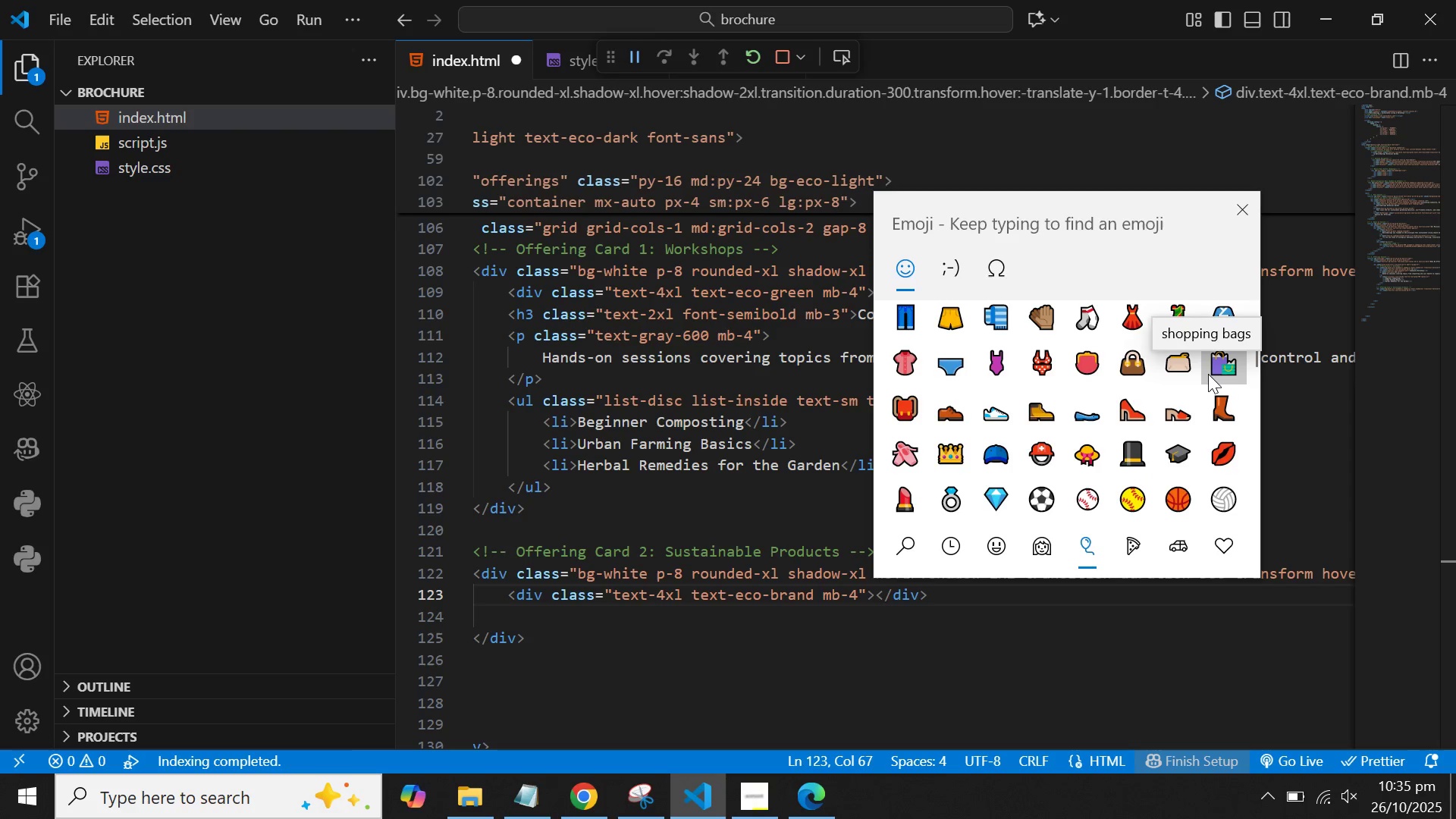 
left_click([1208, 374])
 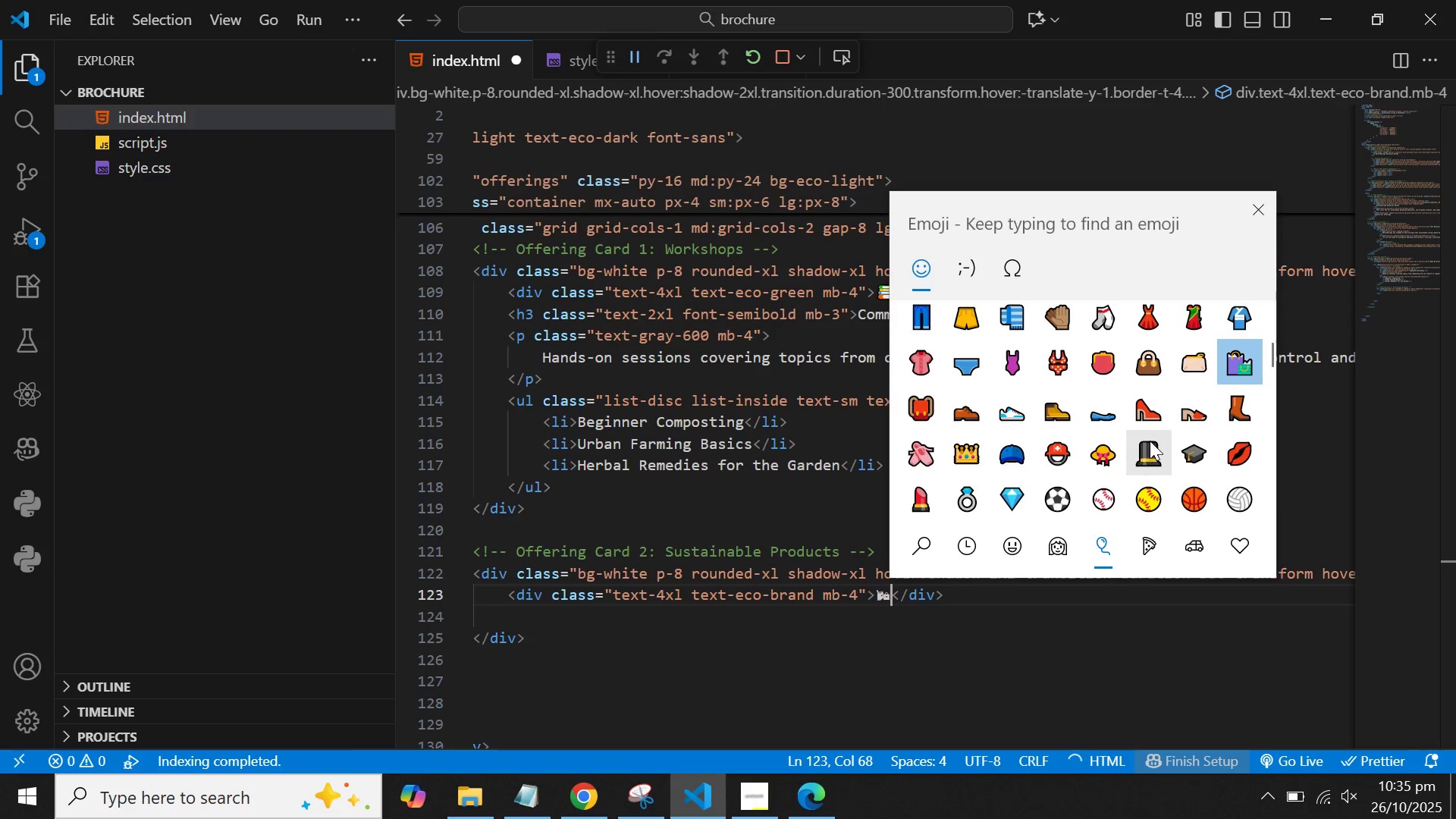 
scroll: coordinate [1150, 441], scroll_direction: down, amount: 30.0
 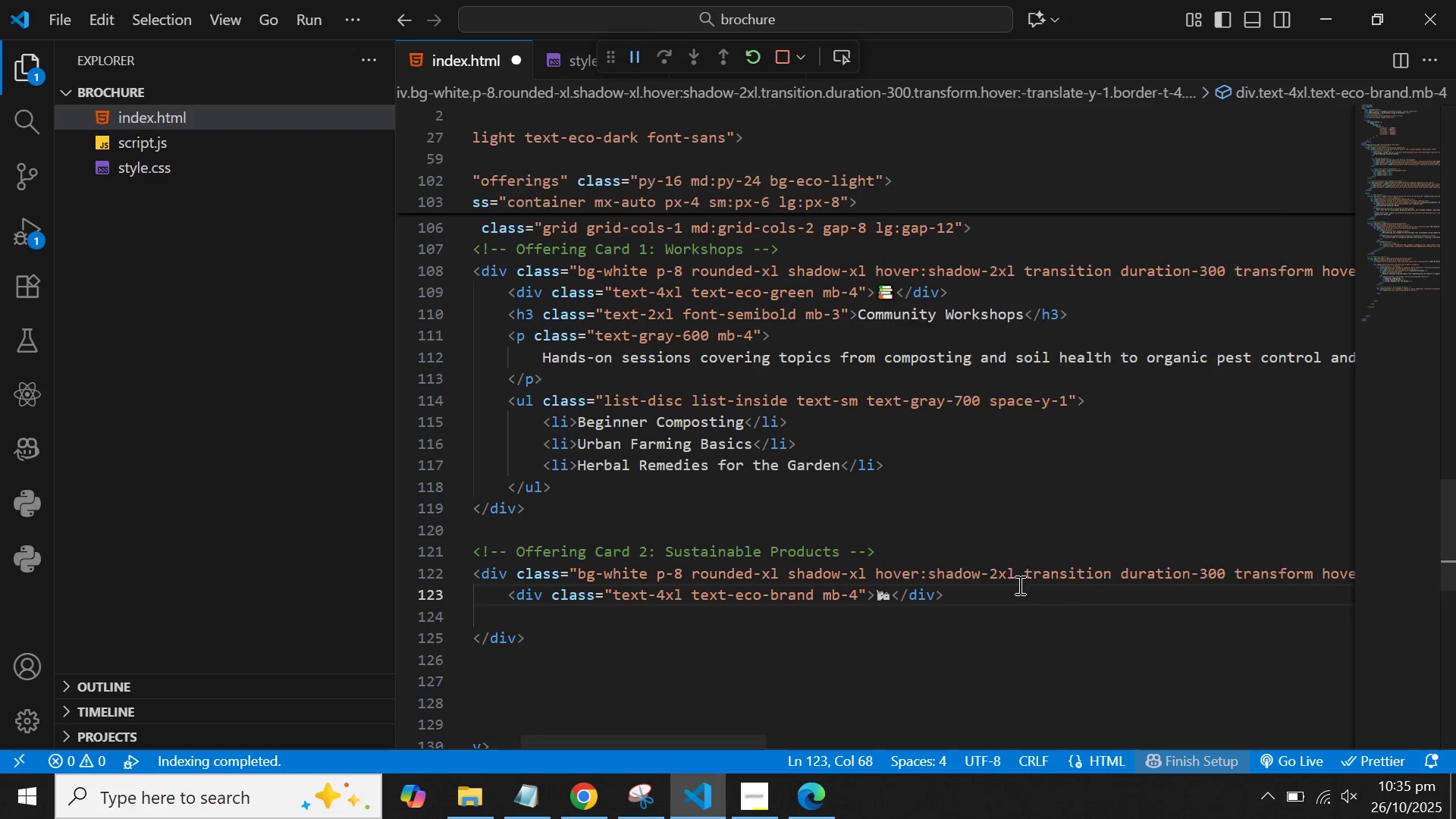 
left_click([978, 587])
 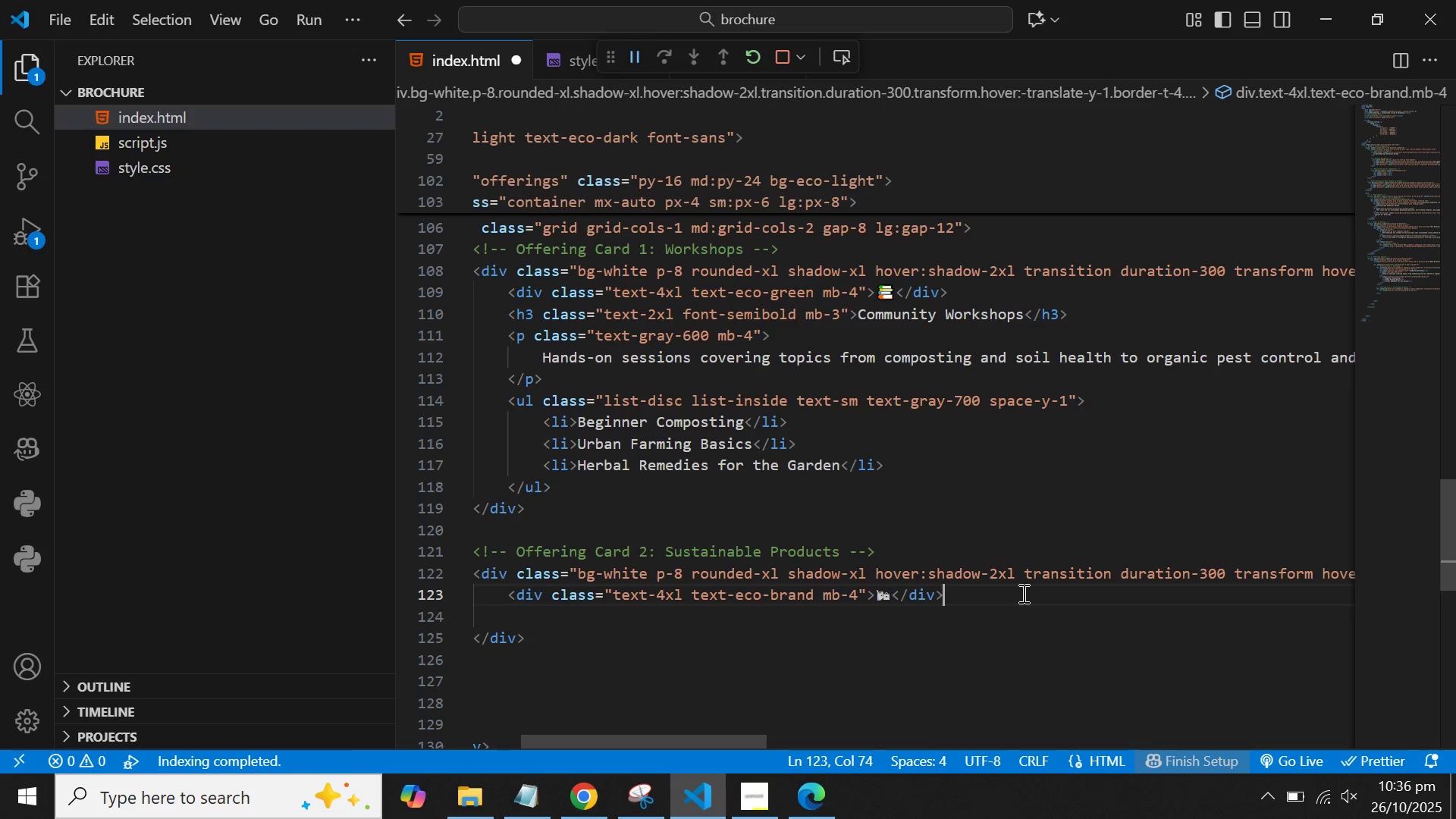 
wait(10.99)
 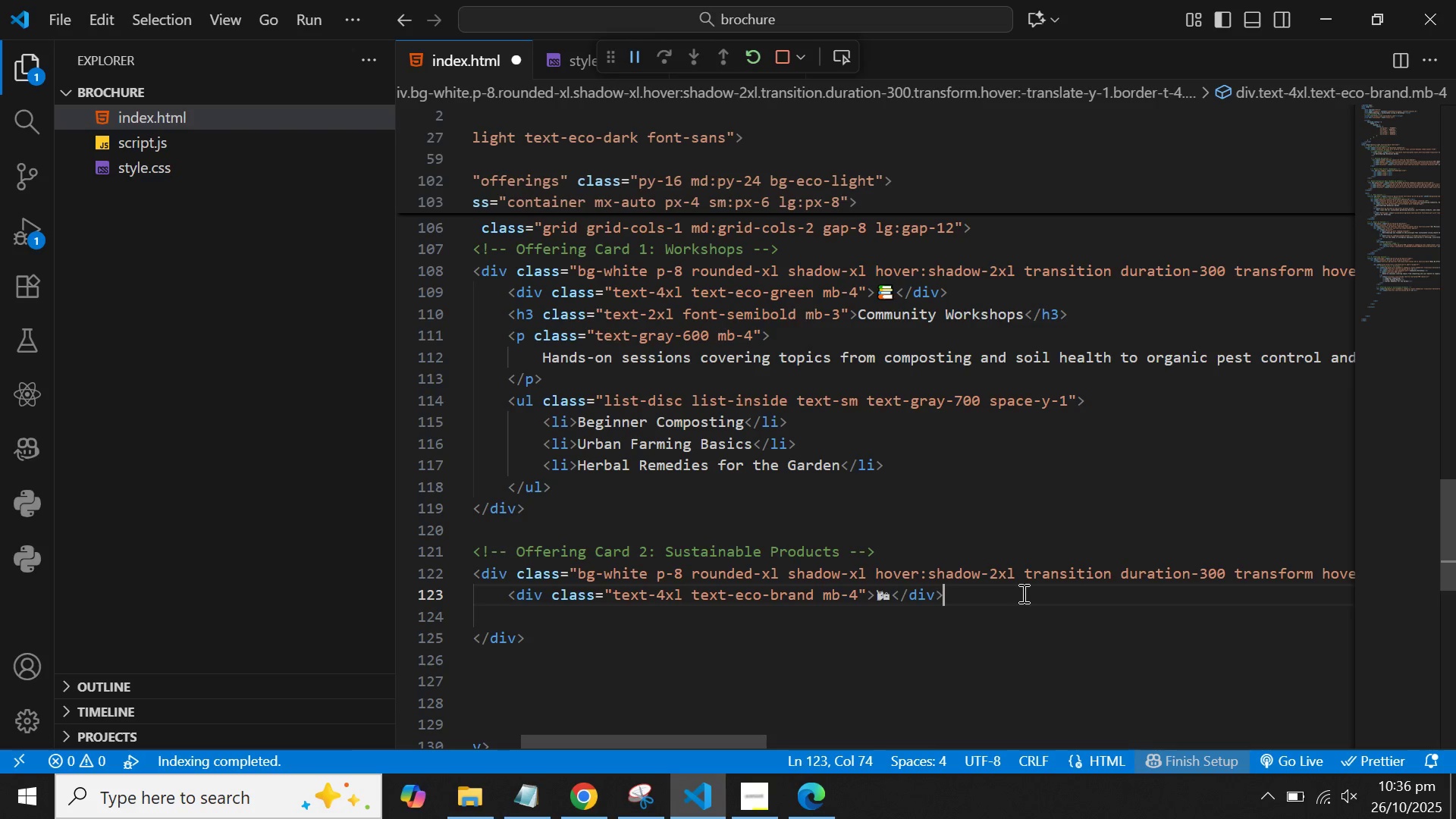 
double_click([780, 315])
 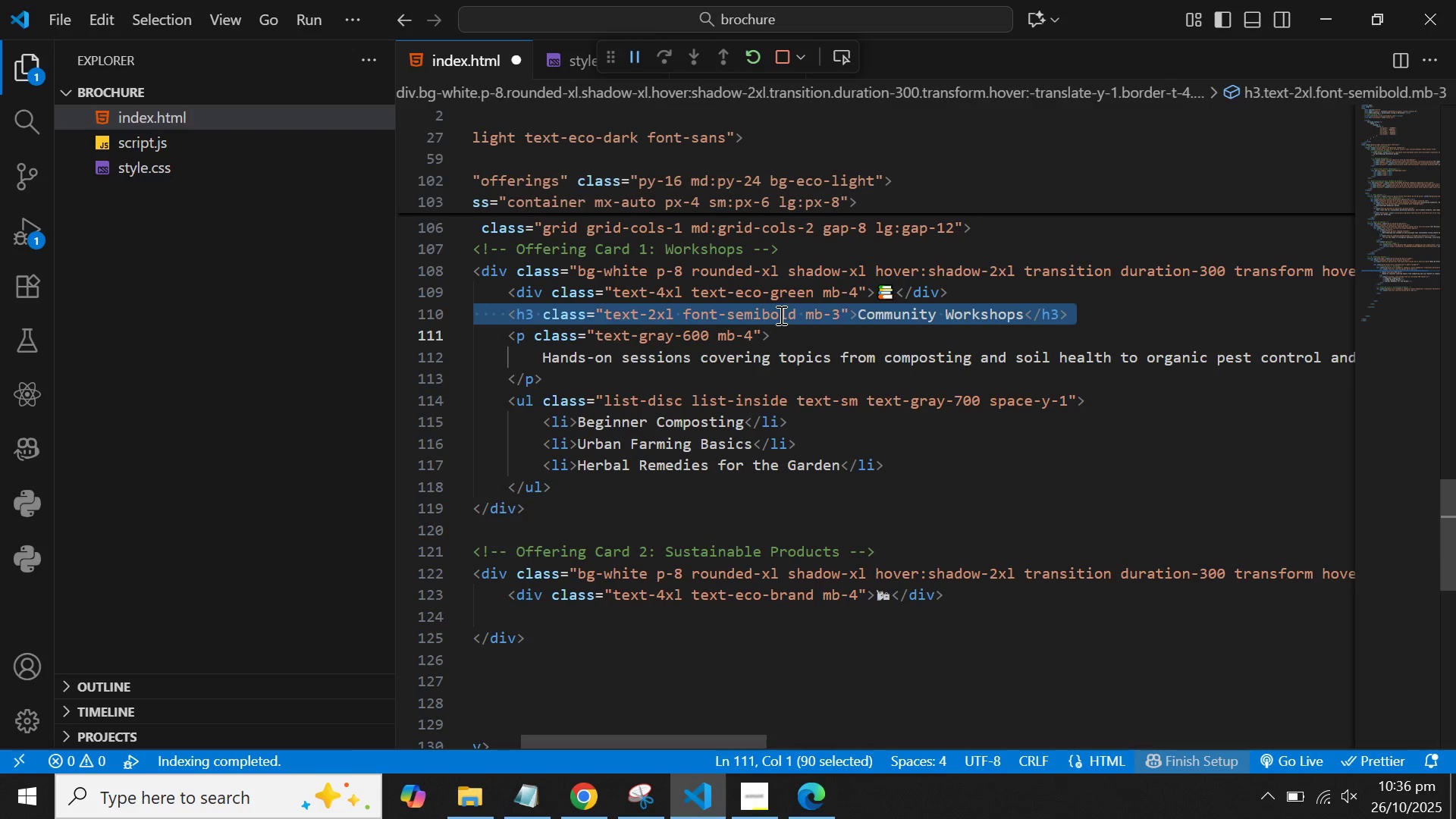 
triple_click([780, 315])
 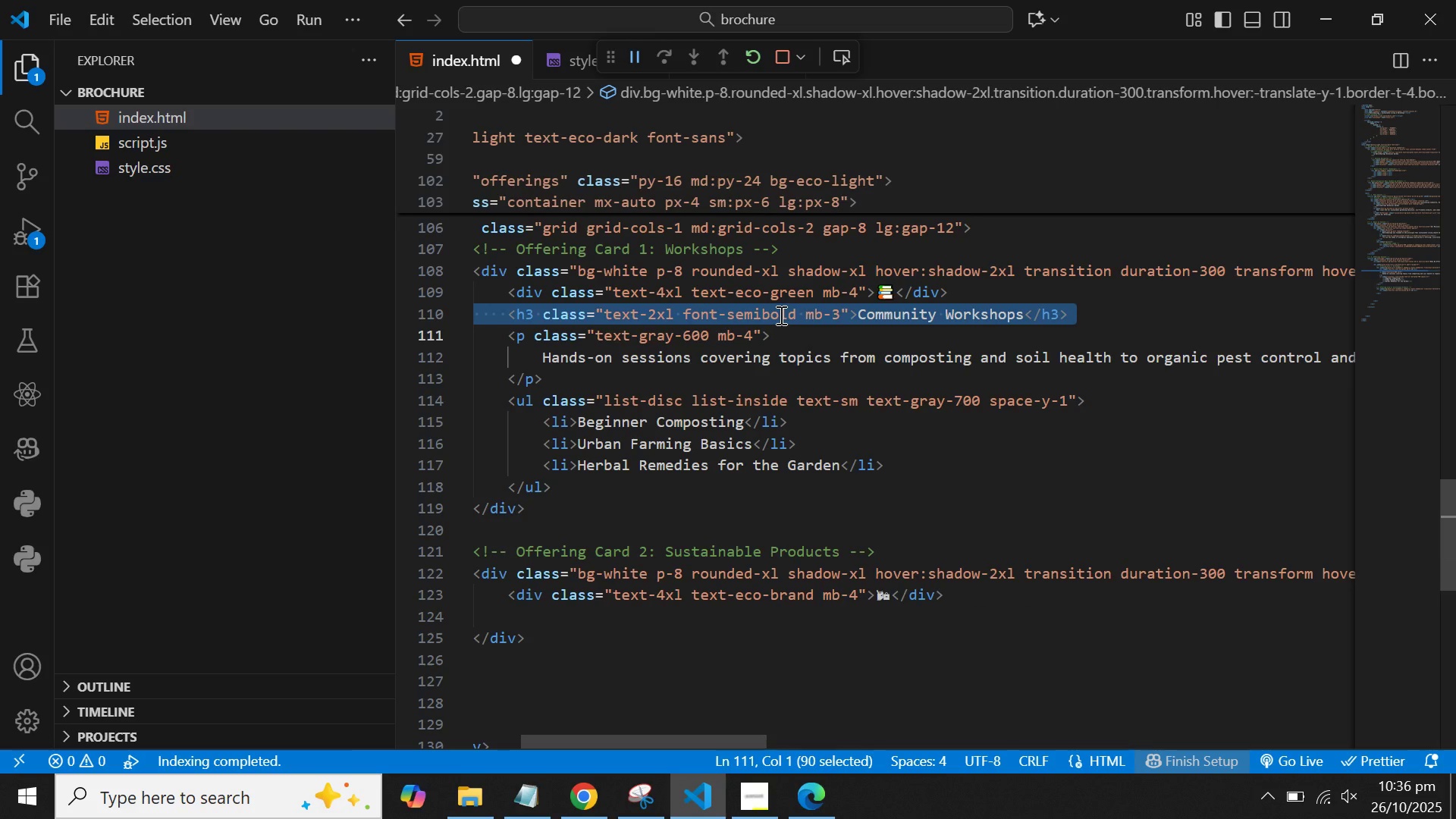 
key(Control+C)
 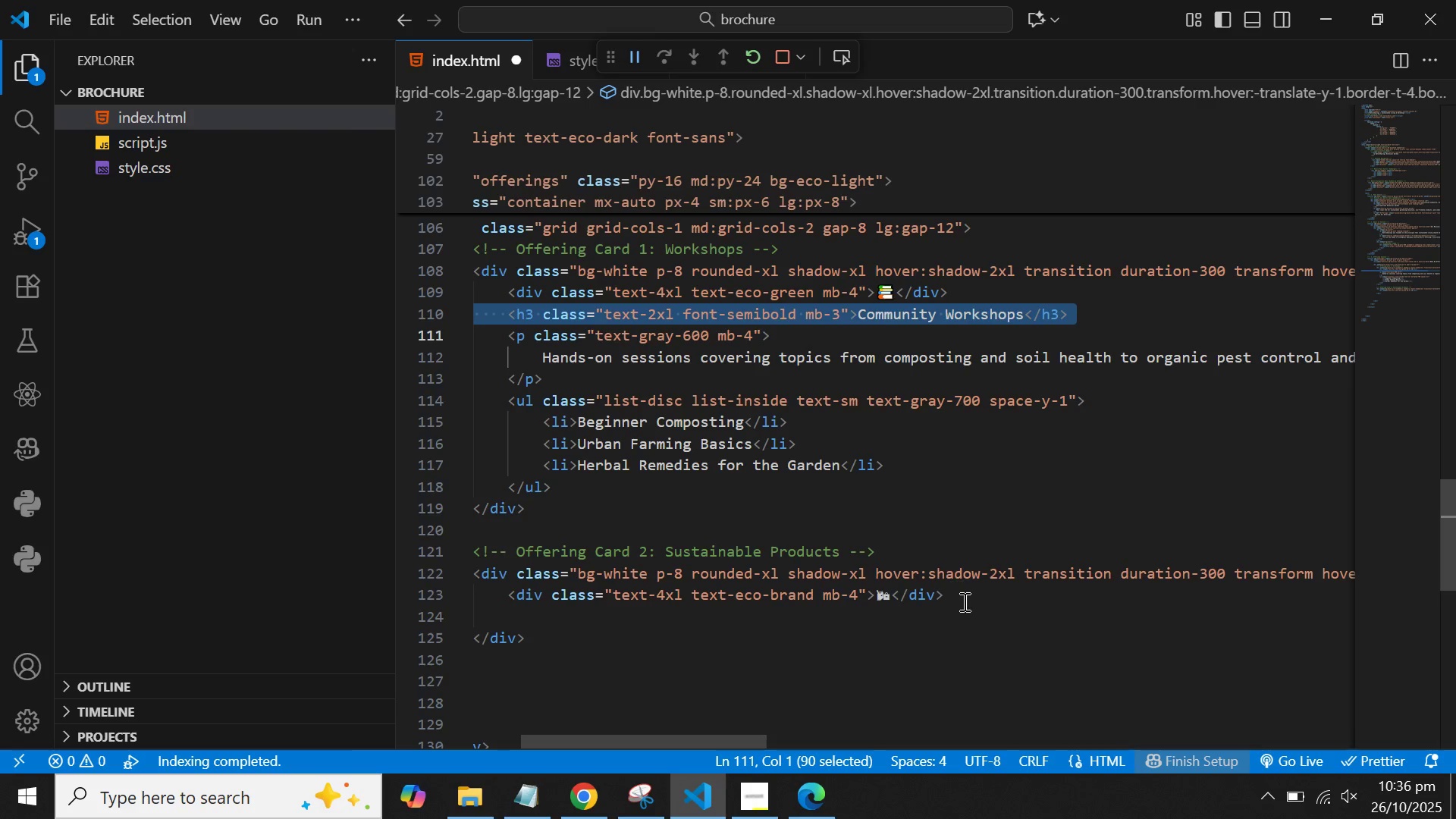 
left_click([963, 601])
 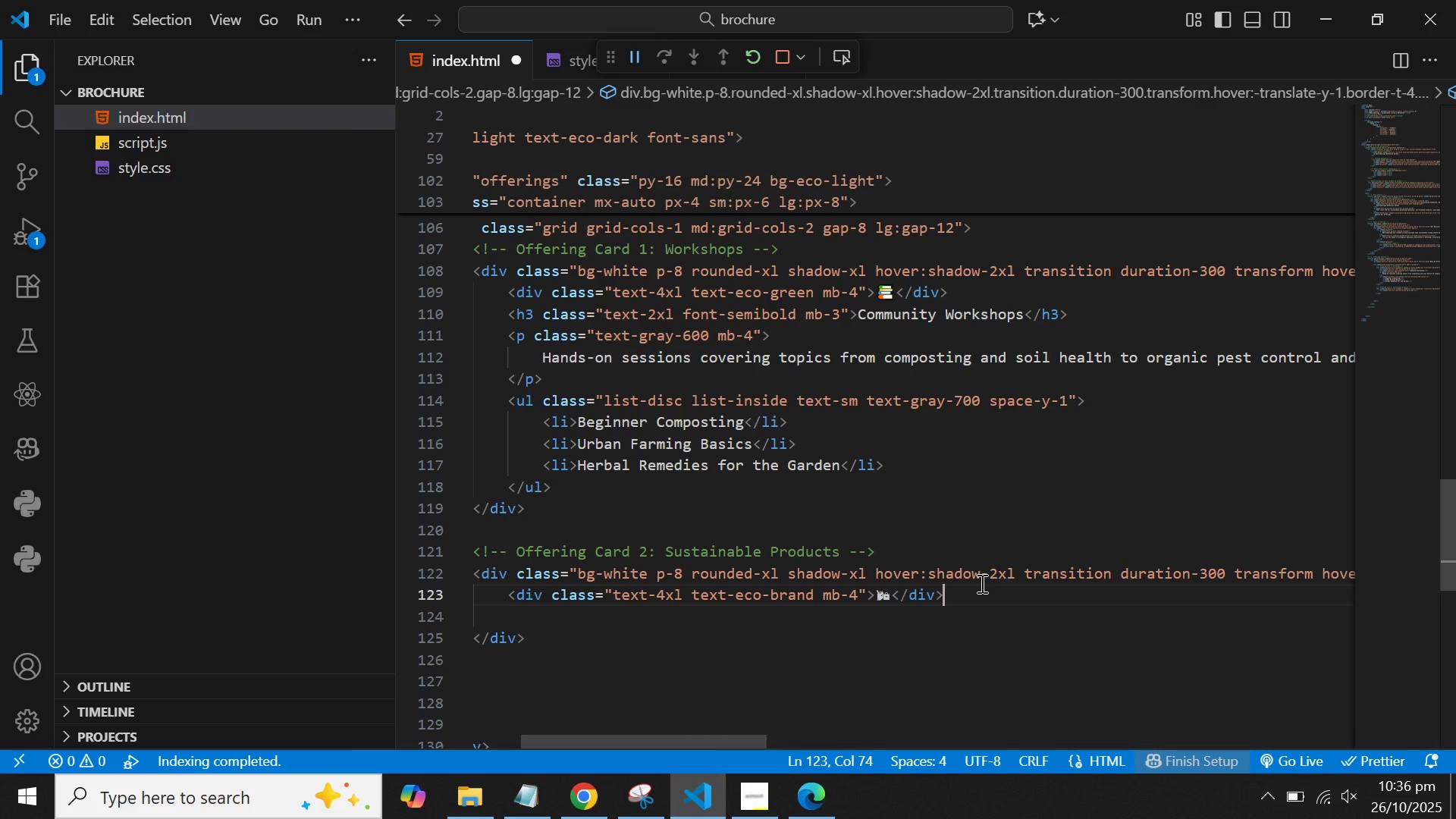 
key(Enter)
 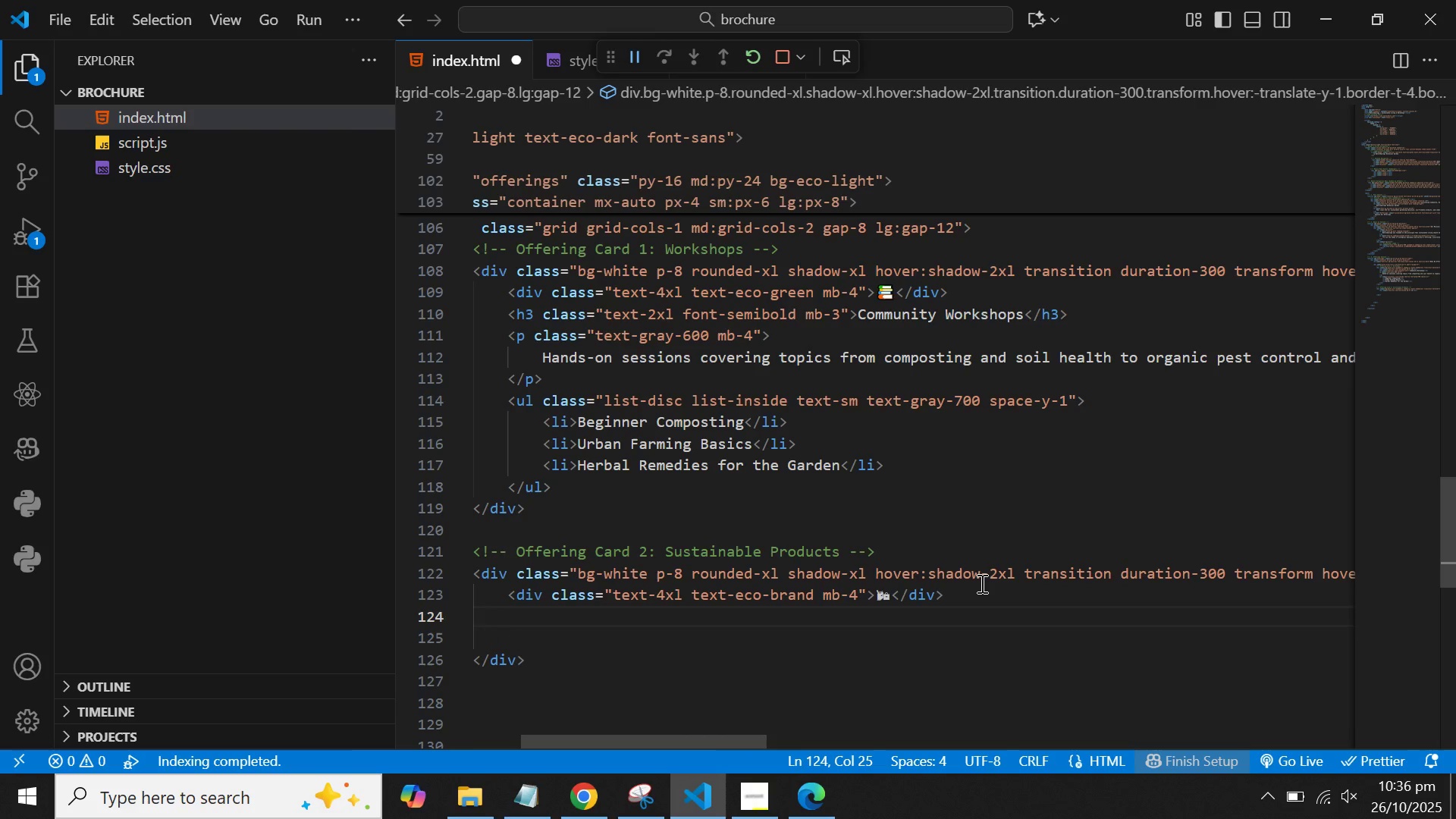 
key(Control+V)
 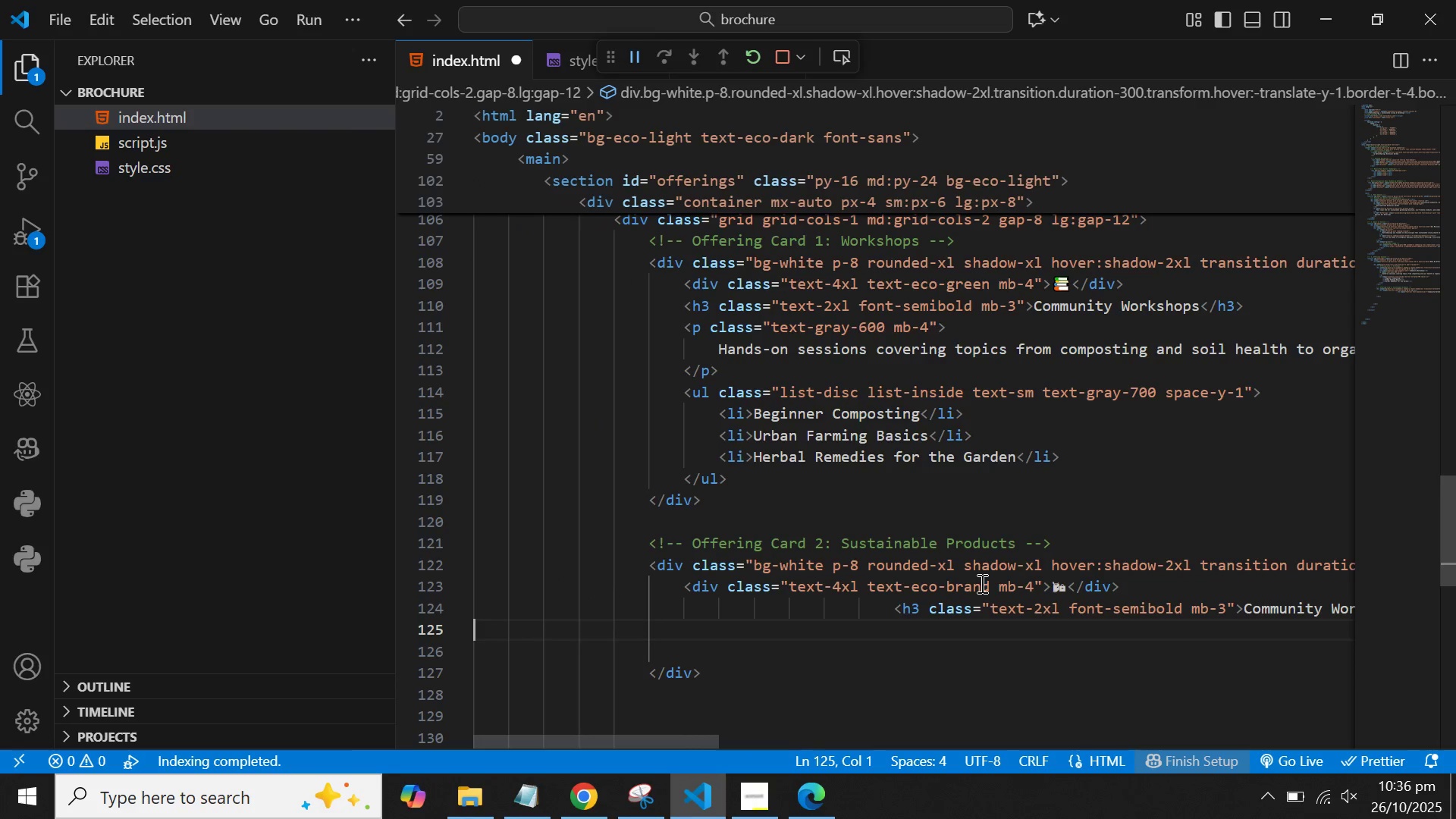 
key(ArrowUp)
 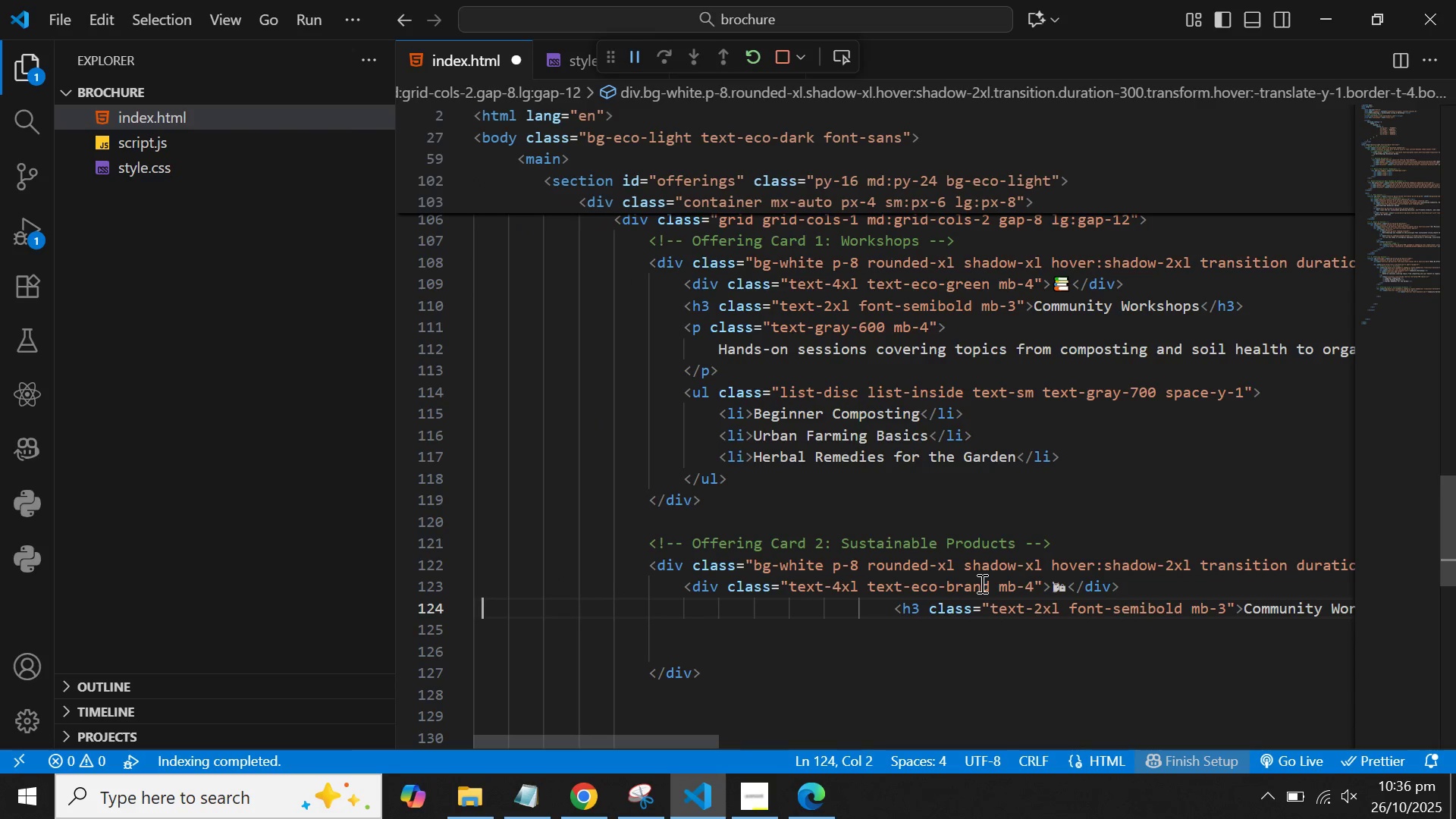 
hold_key(key=ArrowRight, duration=1.53)
 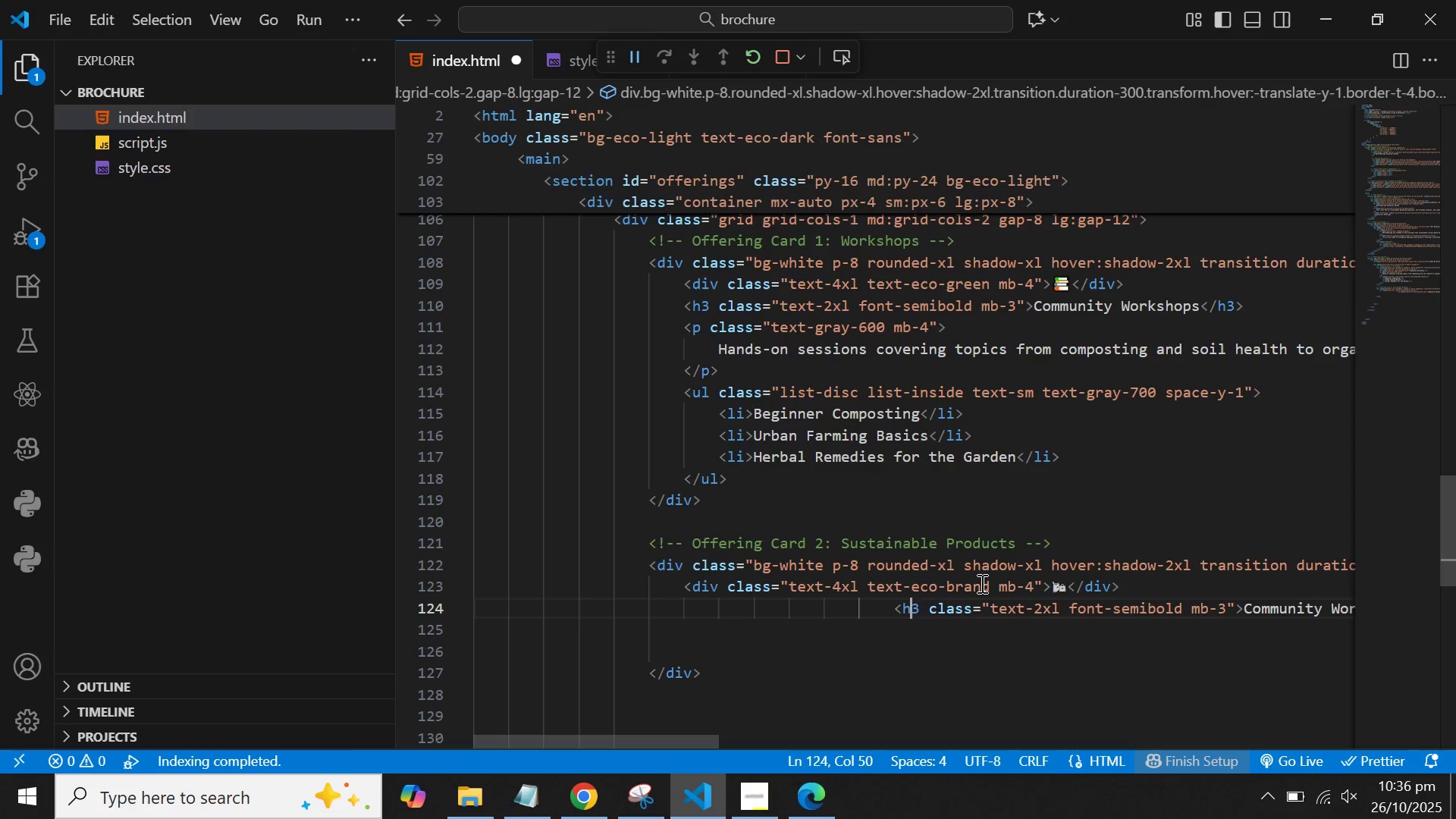 
hold_key(key=ArrowRight, duration=0.86)
 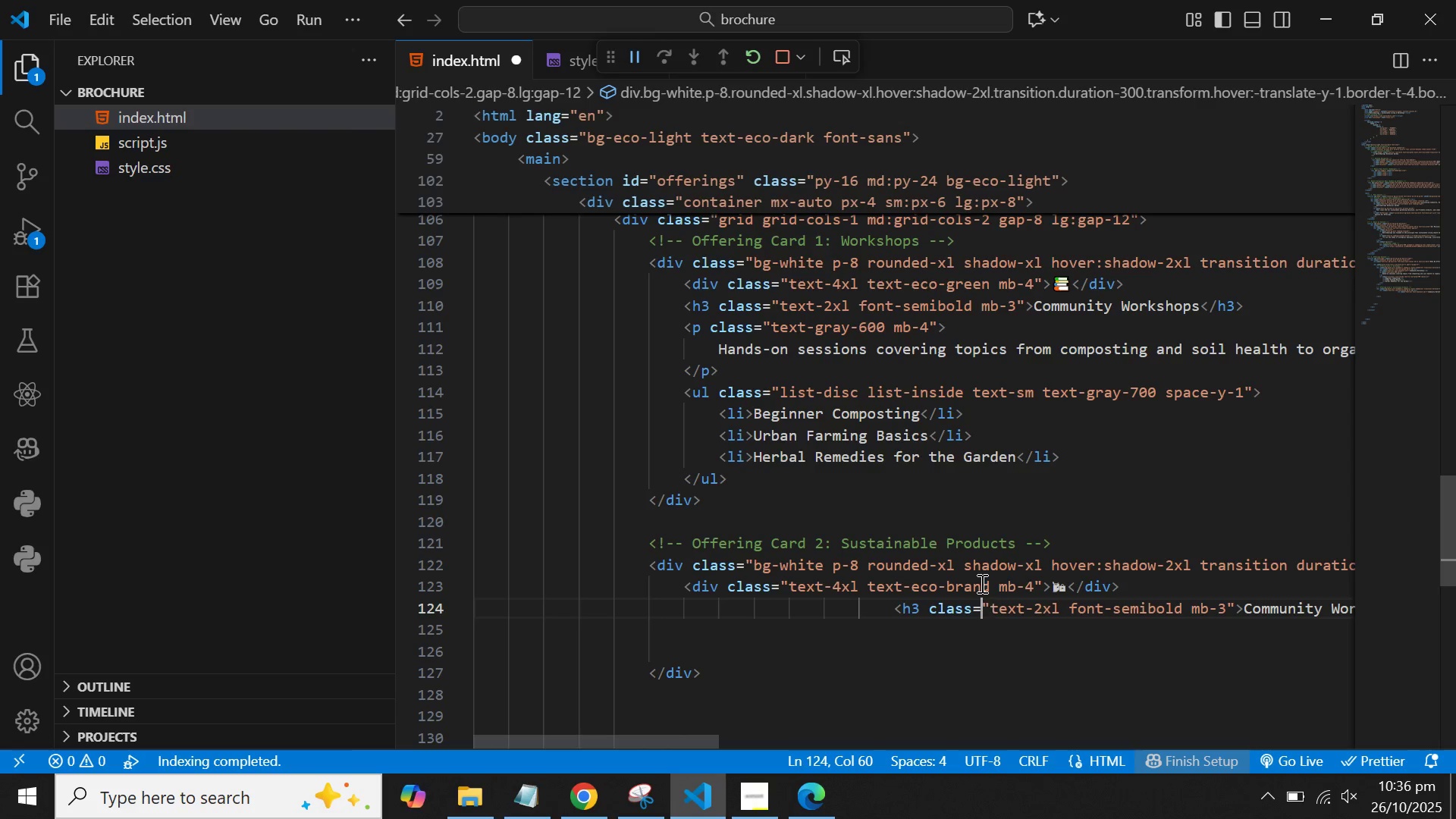 
hold_key(key=ArrowLeft, duration=0.83)
 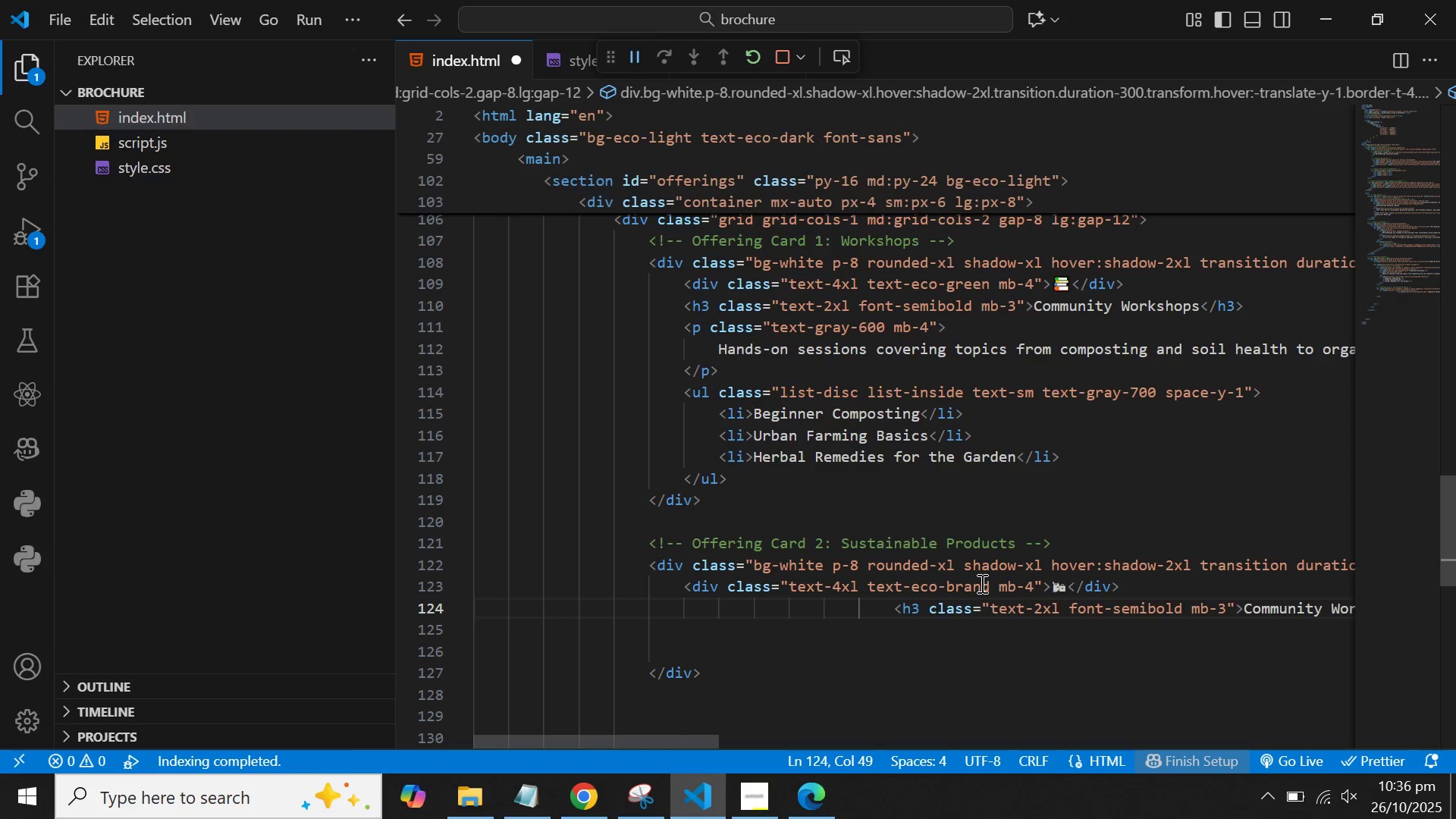 
key(Backspace)
 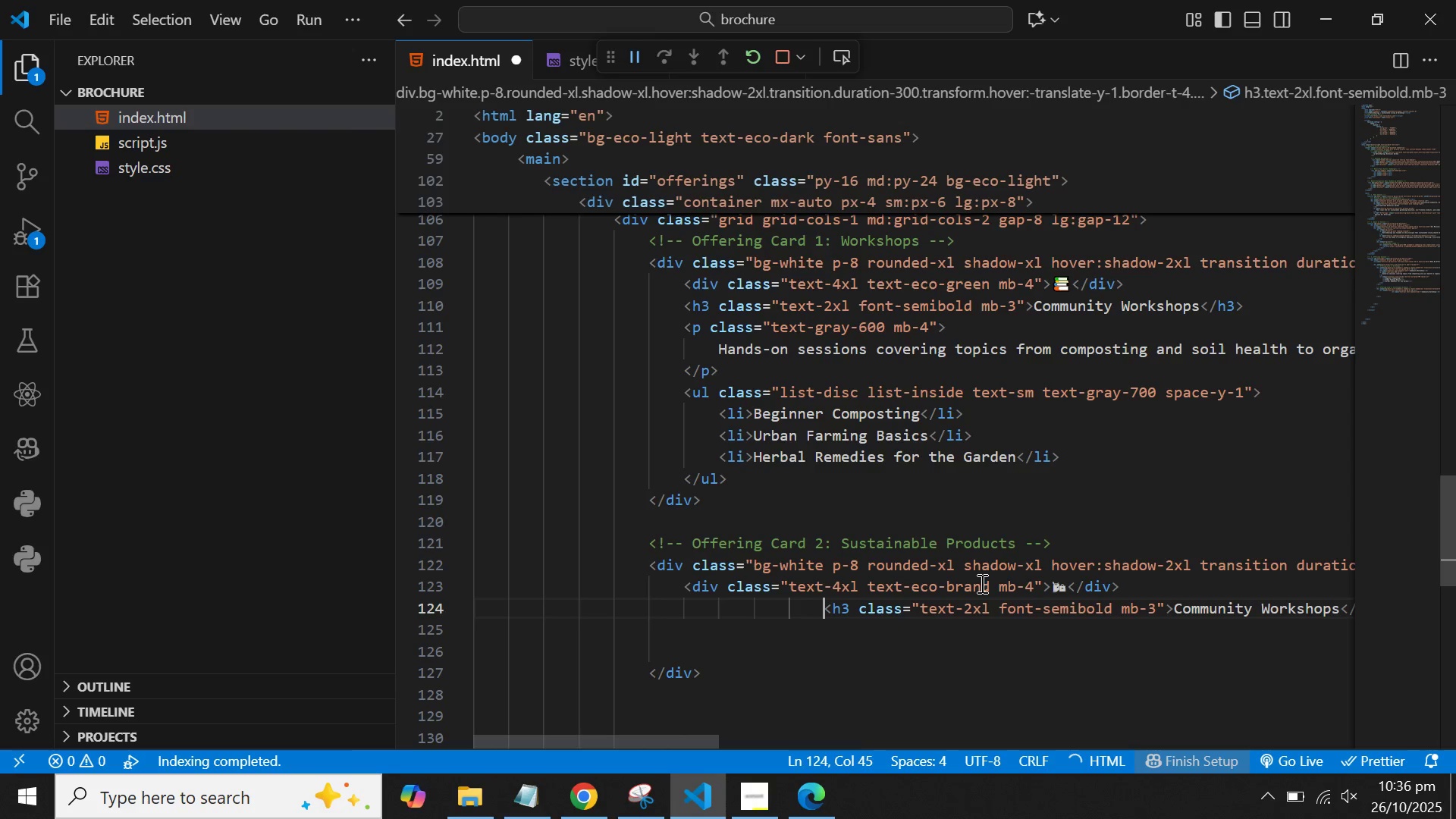 
key(Backspace)
 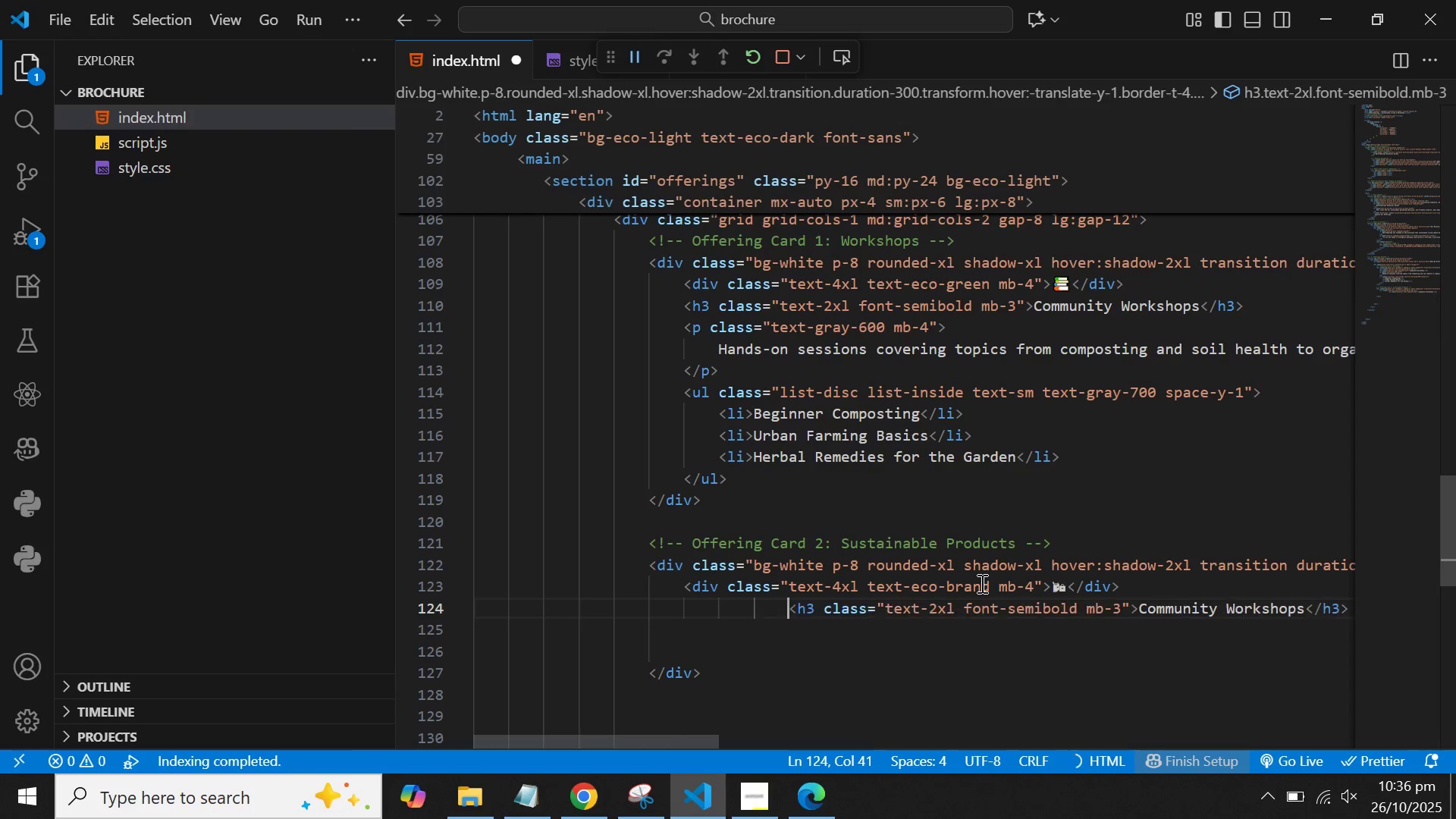 
key(Backspace)
 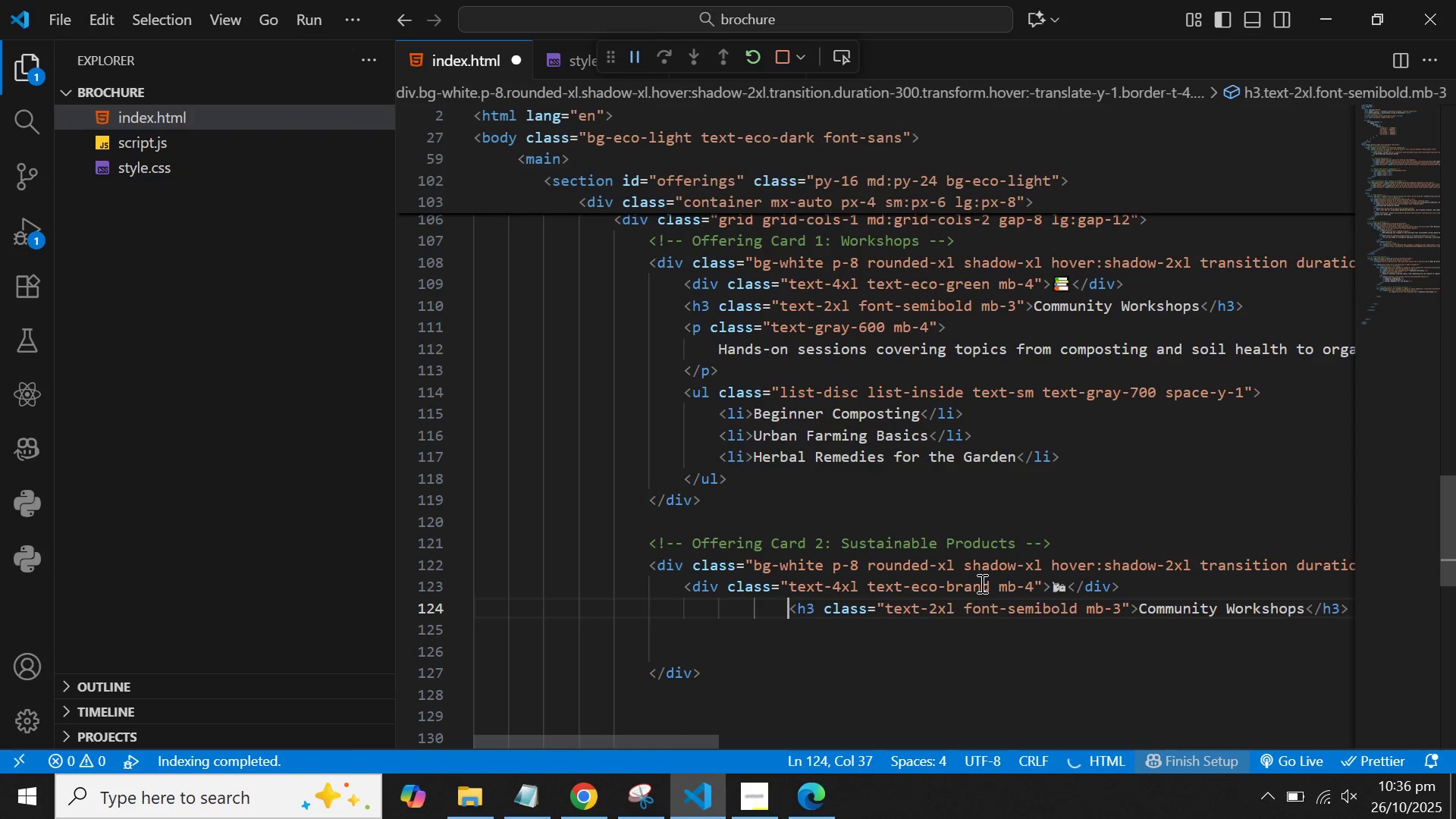 
key(Backspace)
 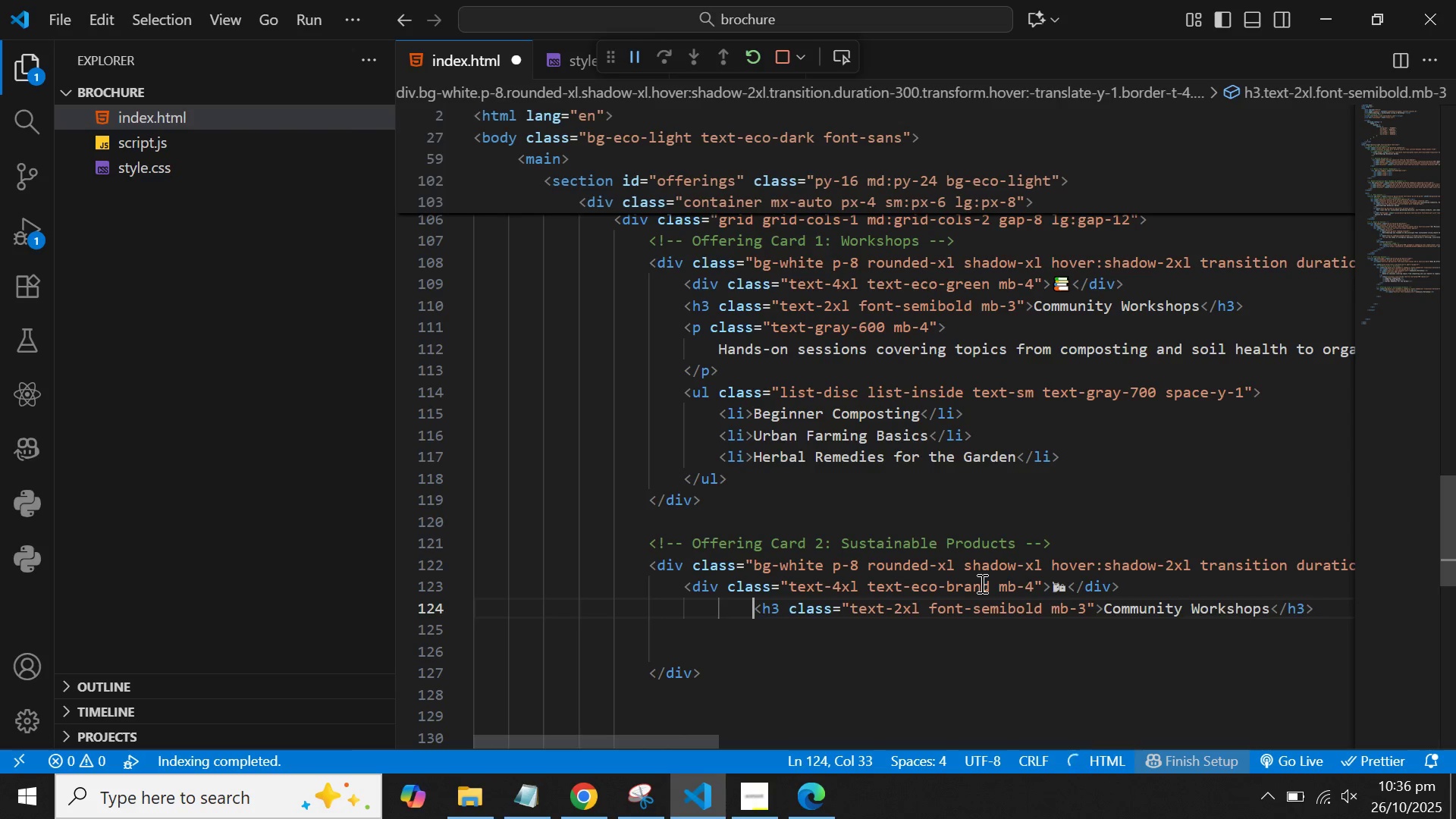 
key(Backspace)
 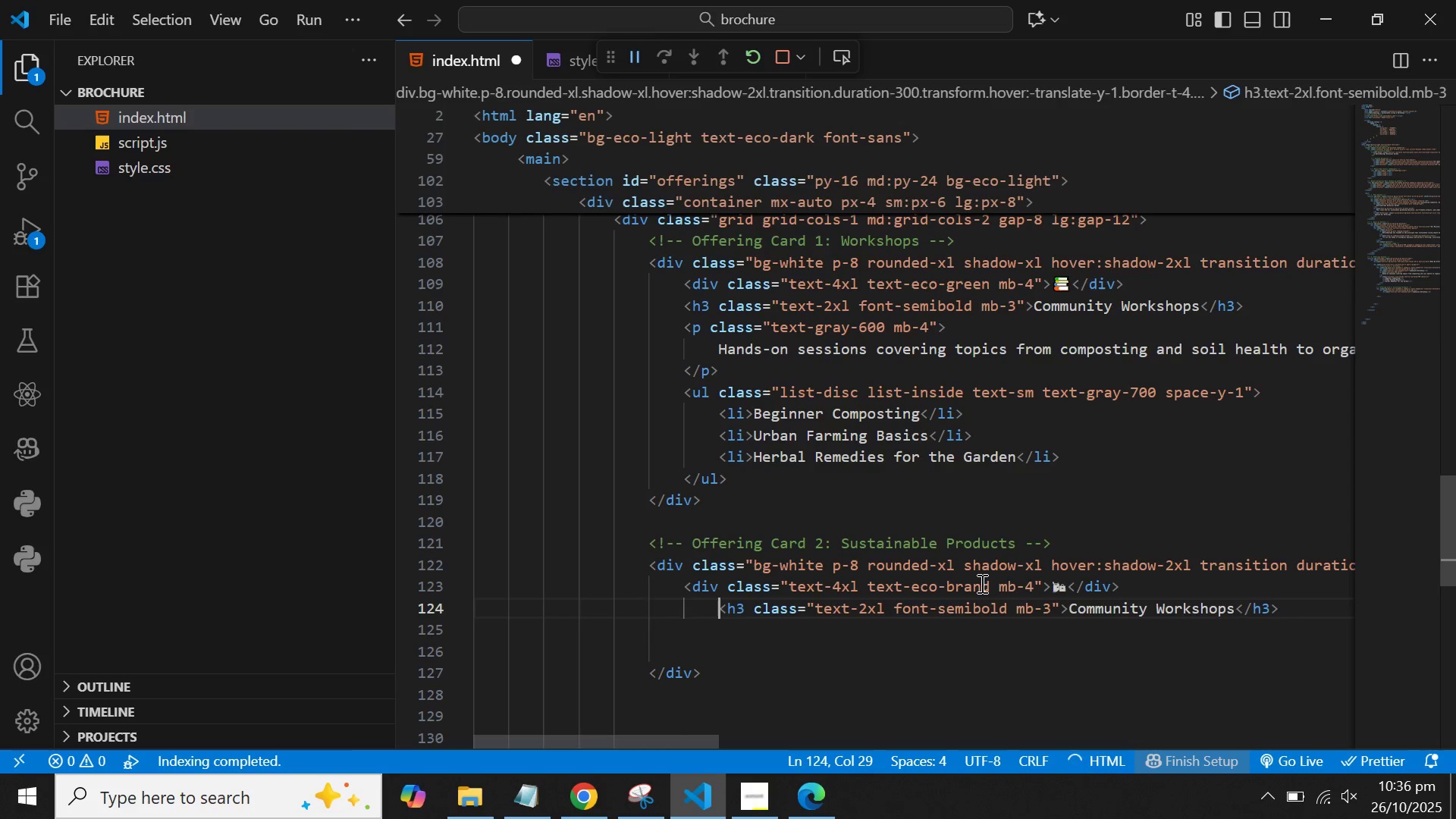 
key(Backspace)
 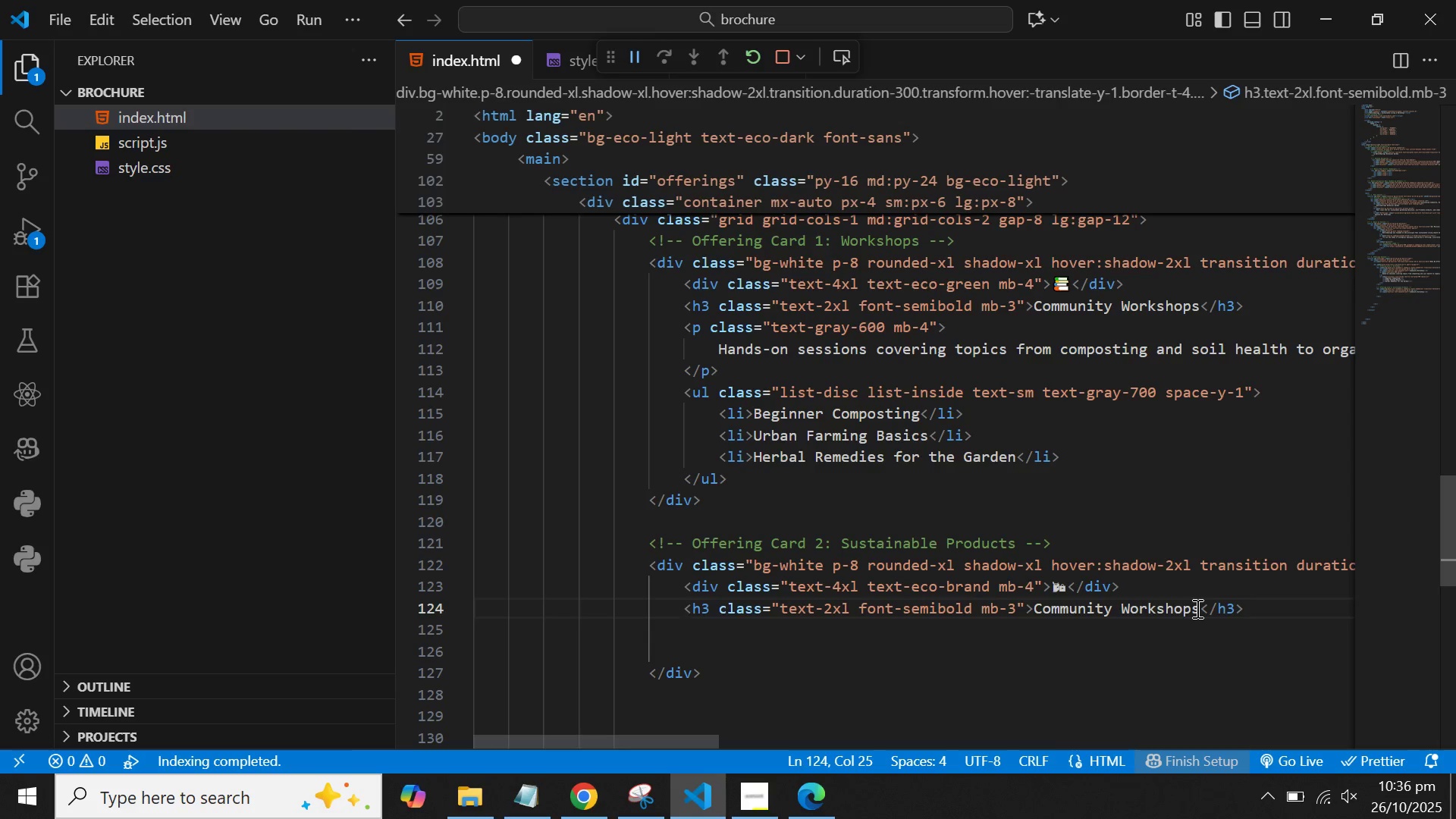 
wait(7.28)
 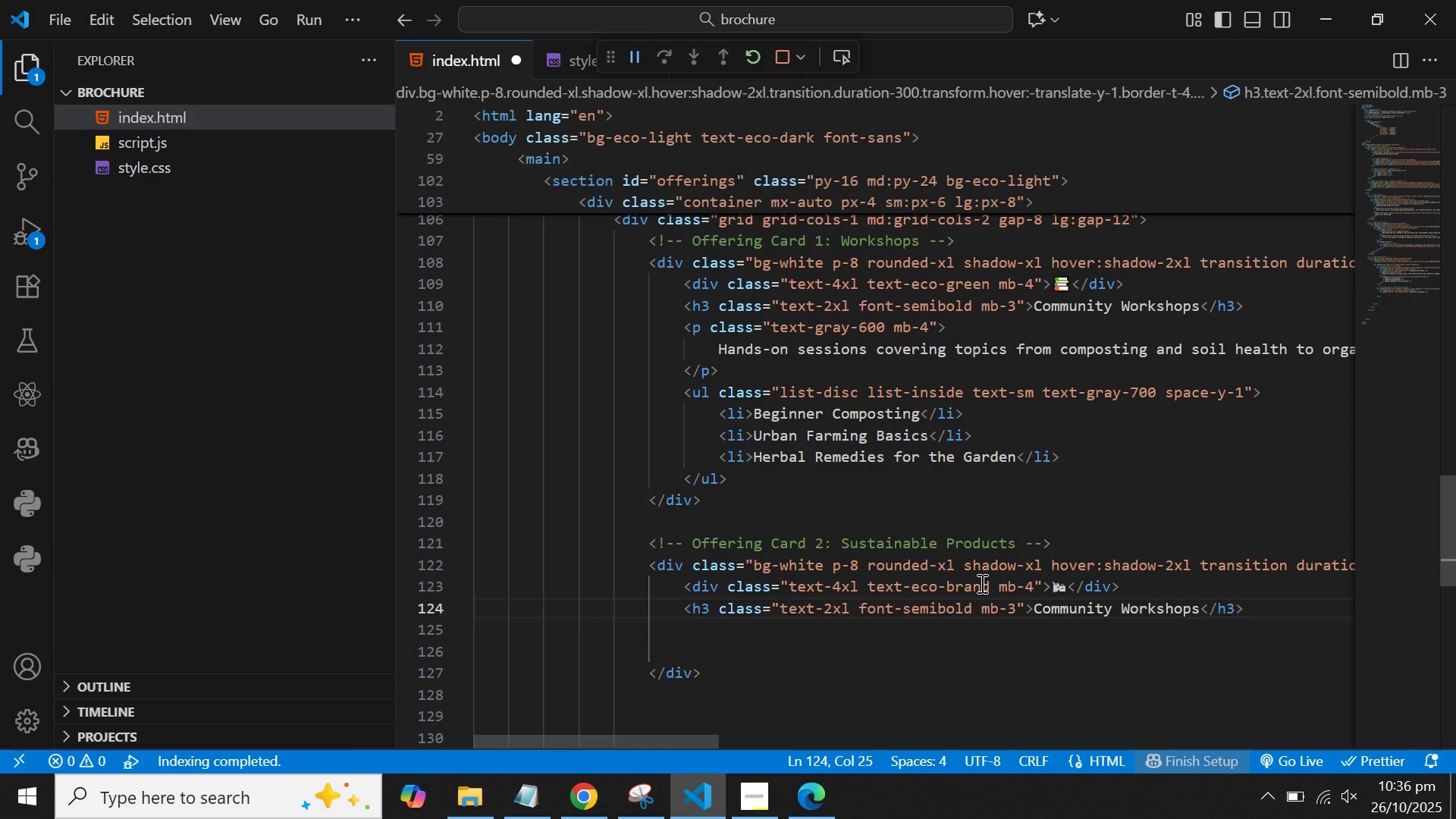 
left_click_drag(start_coordinate=[1202, 609], to_coordinate=[1042, 607])
 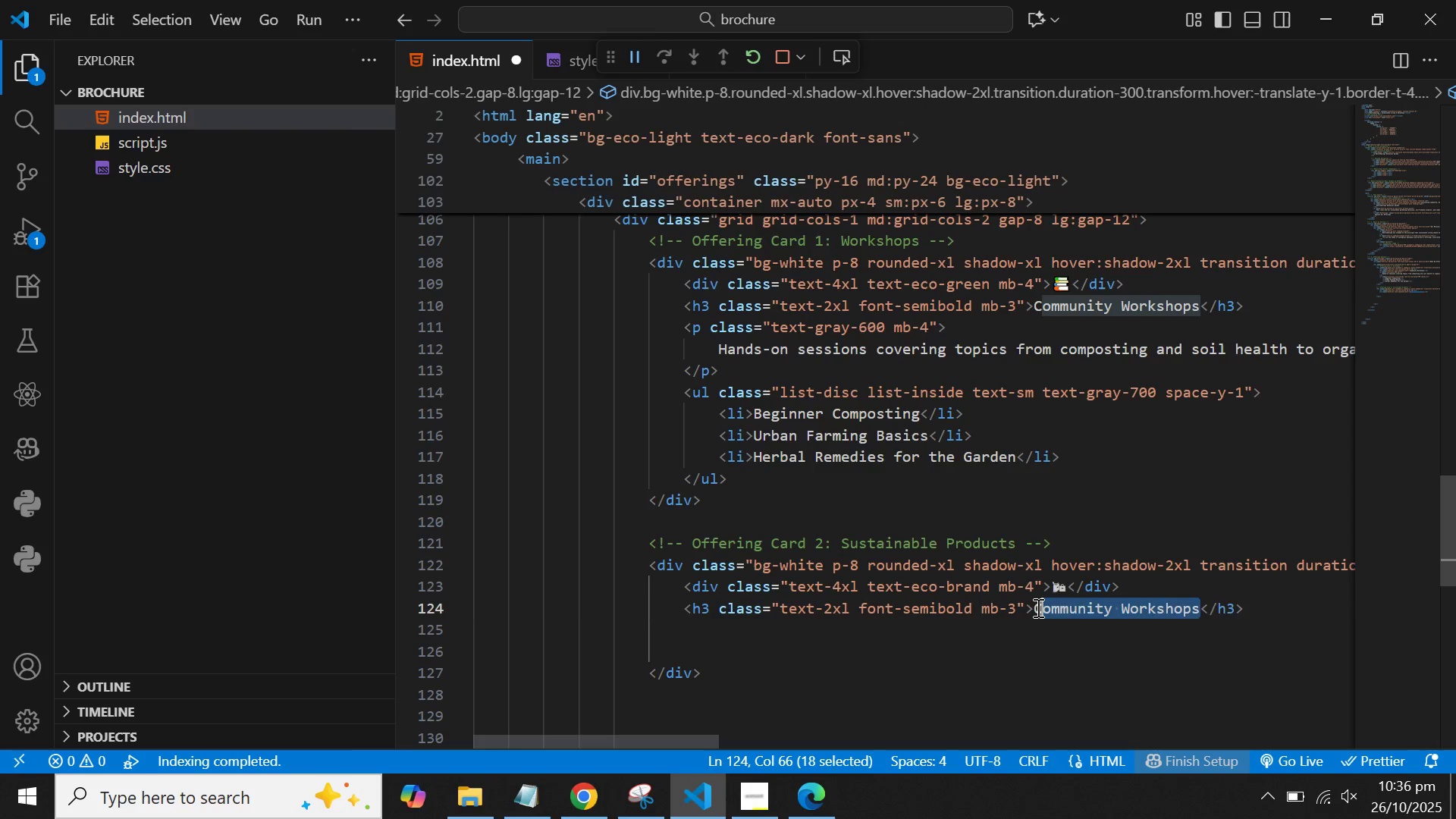 
key(Backspace)
key(Backspace)
type(Sustaib)
key(Backspace)
type(nable Products)
 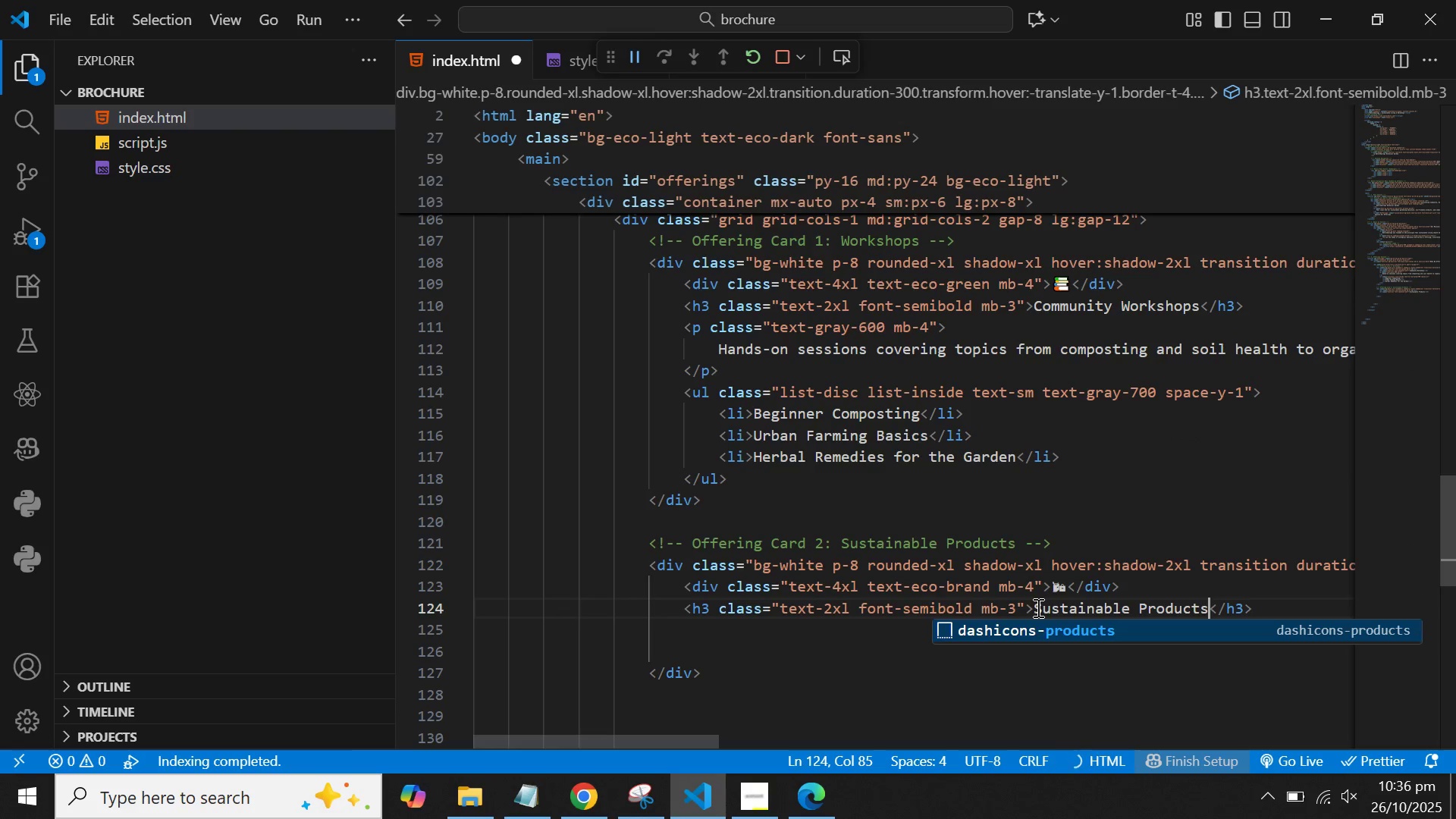 
key(ArrowRight)
 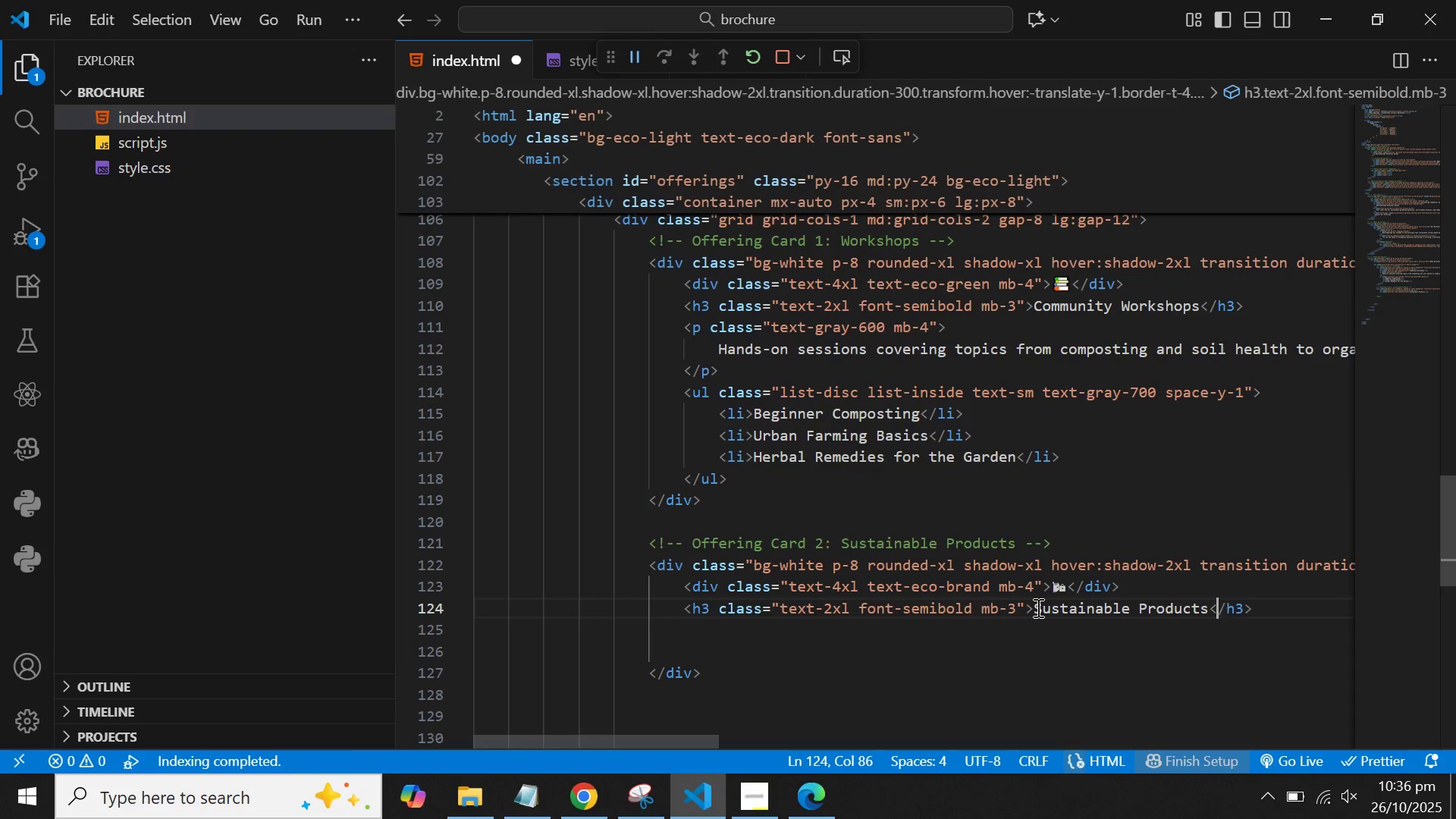 
key(ArrowRight)
 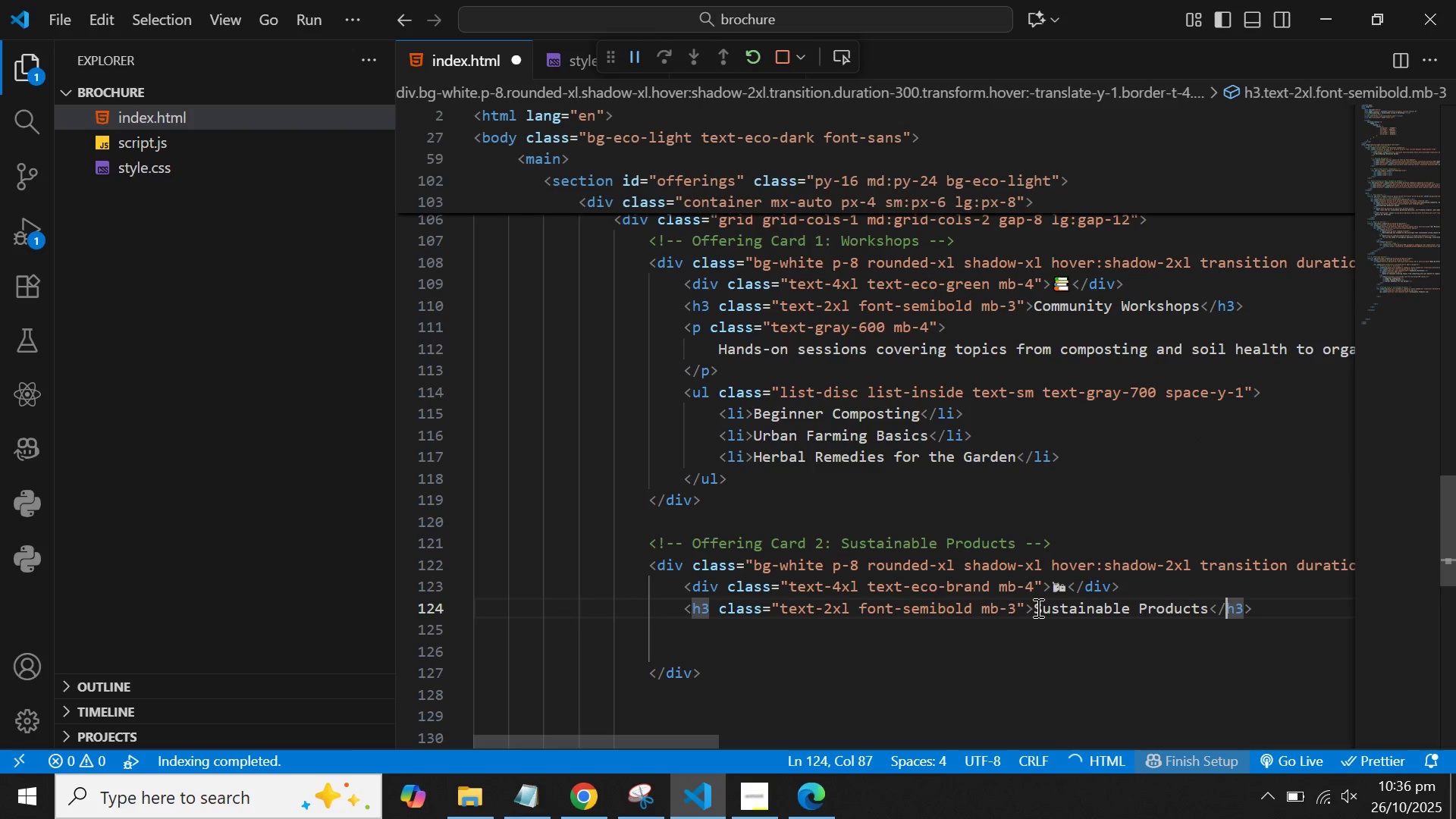 
key(ArrowRight)
 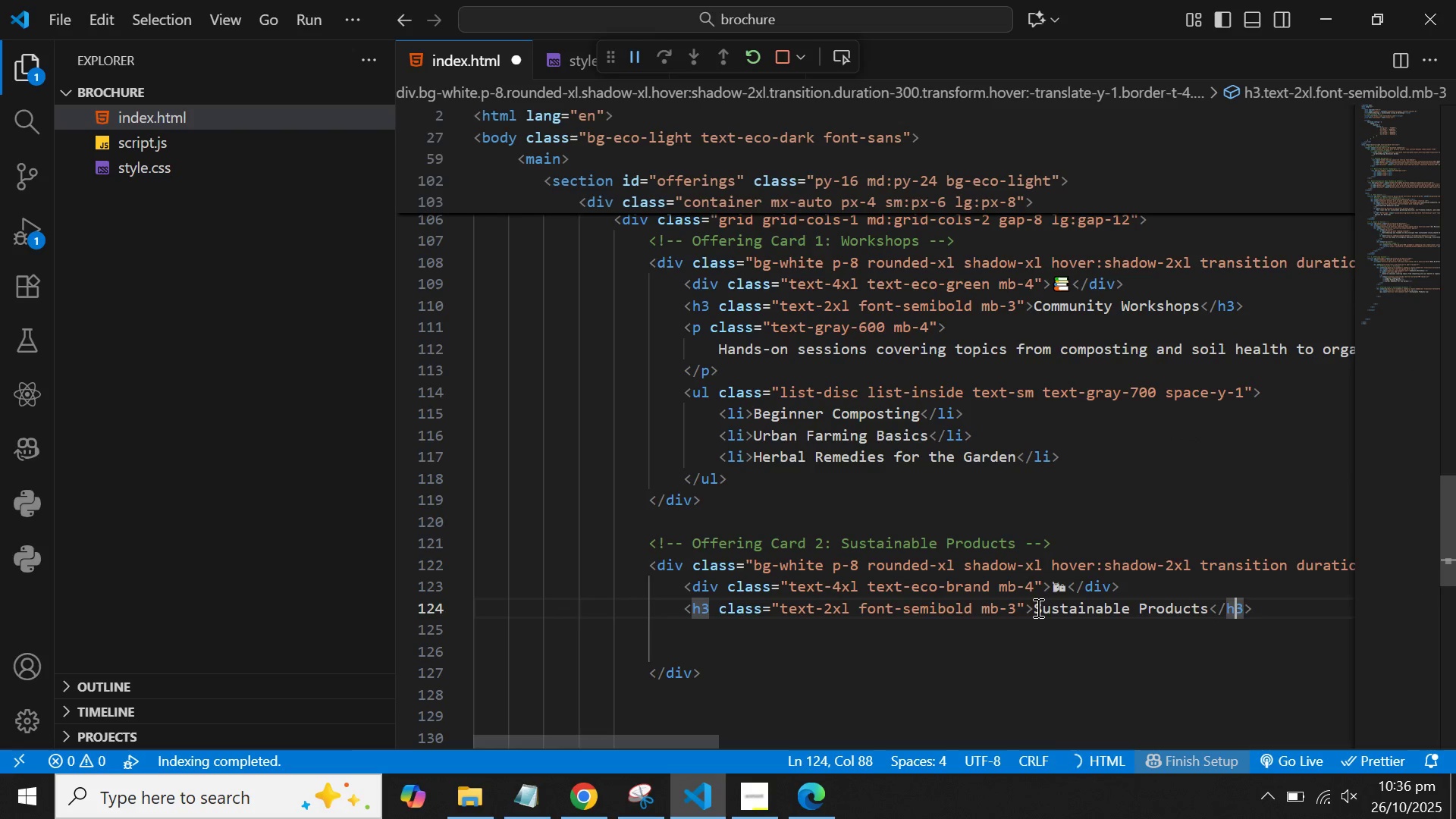 
key(ArrowRight)
 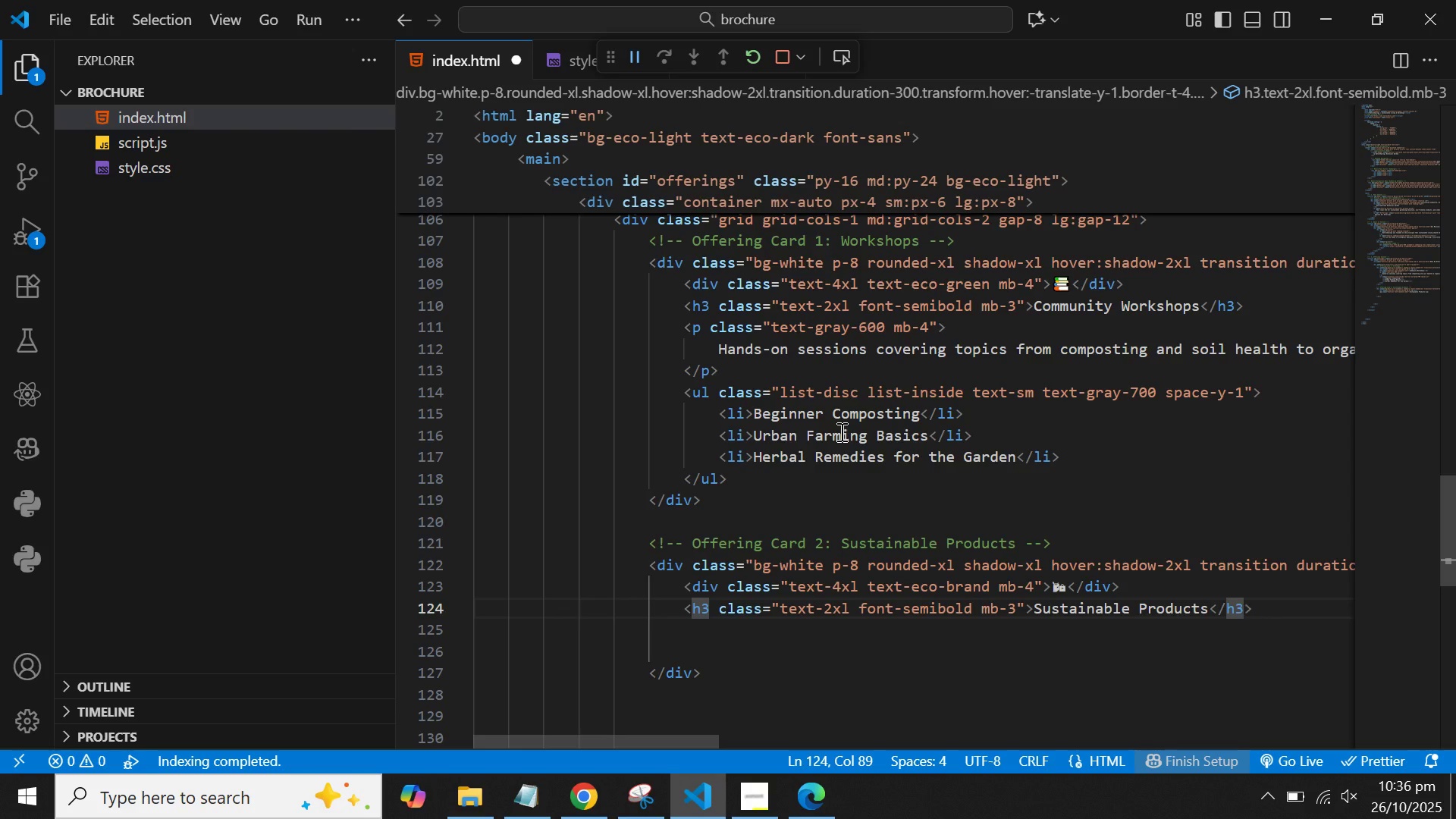 
wait(11.36)
 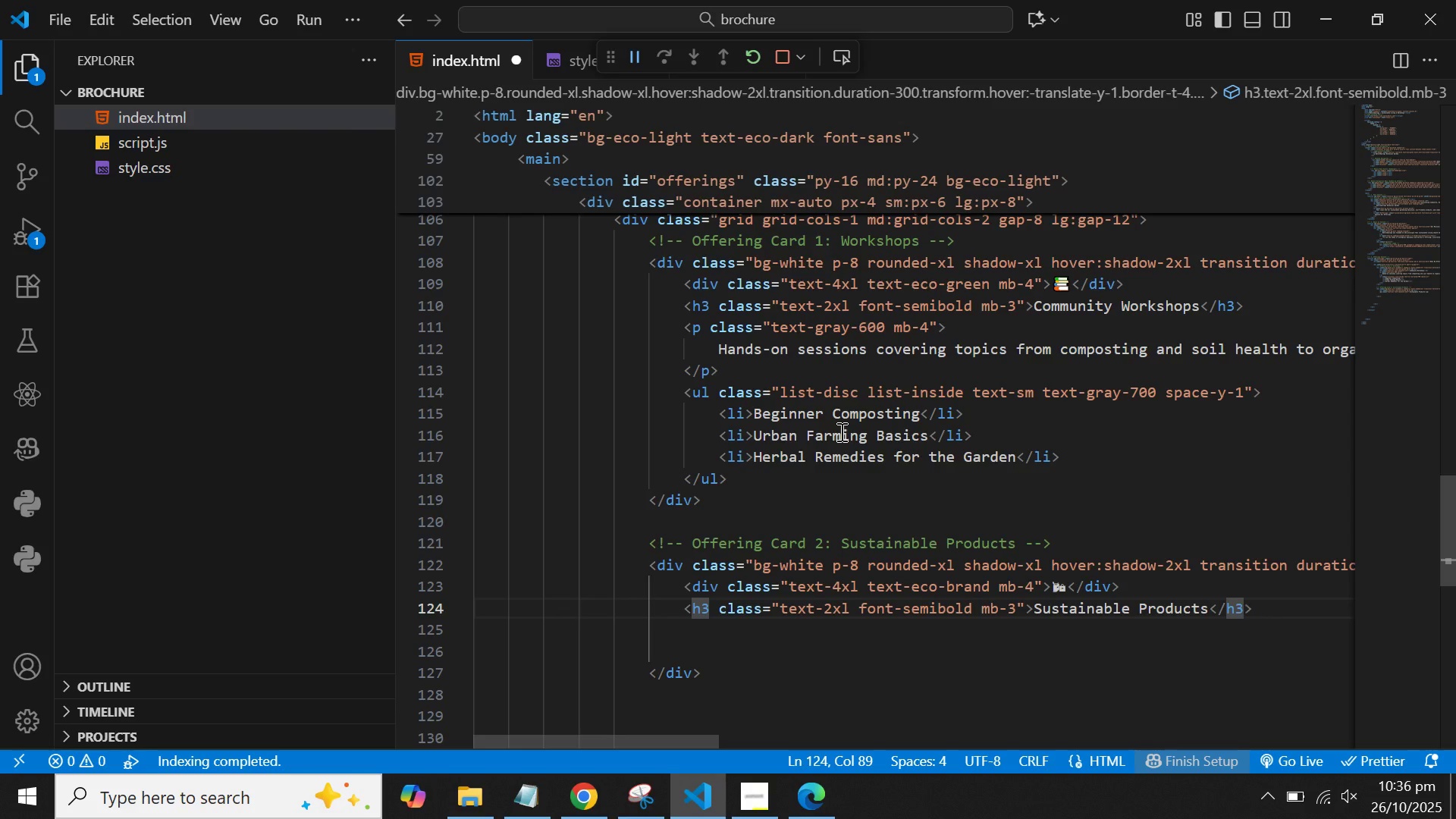 
mouse_move([714, 323])
 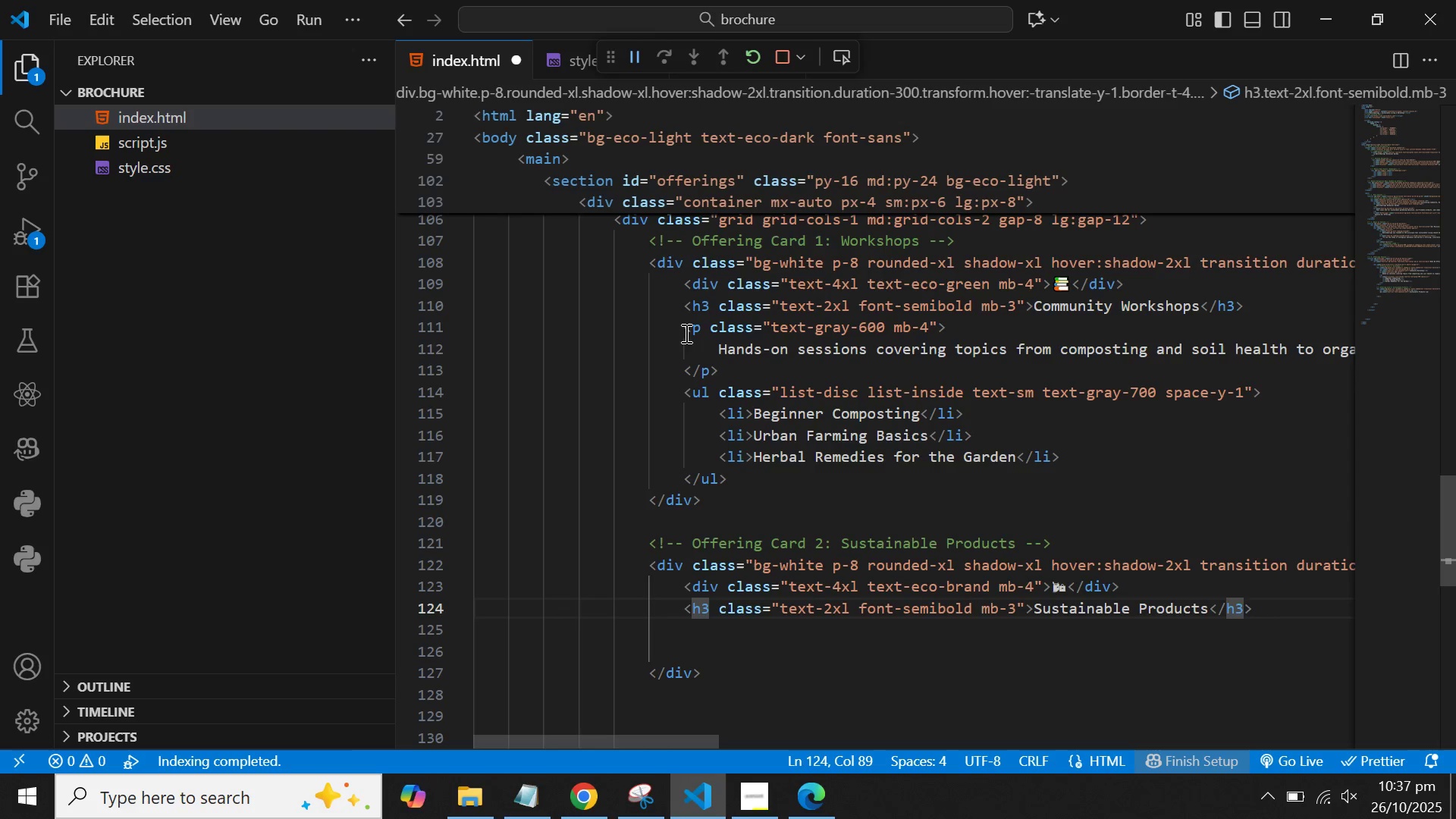 
left_click_drag(start_coordinate=[678, 321], to_coordinate=[765, 479])
 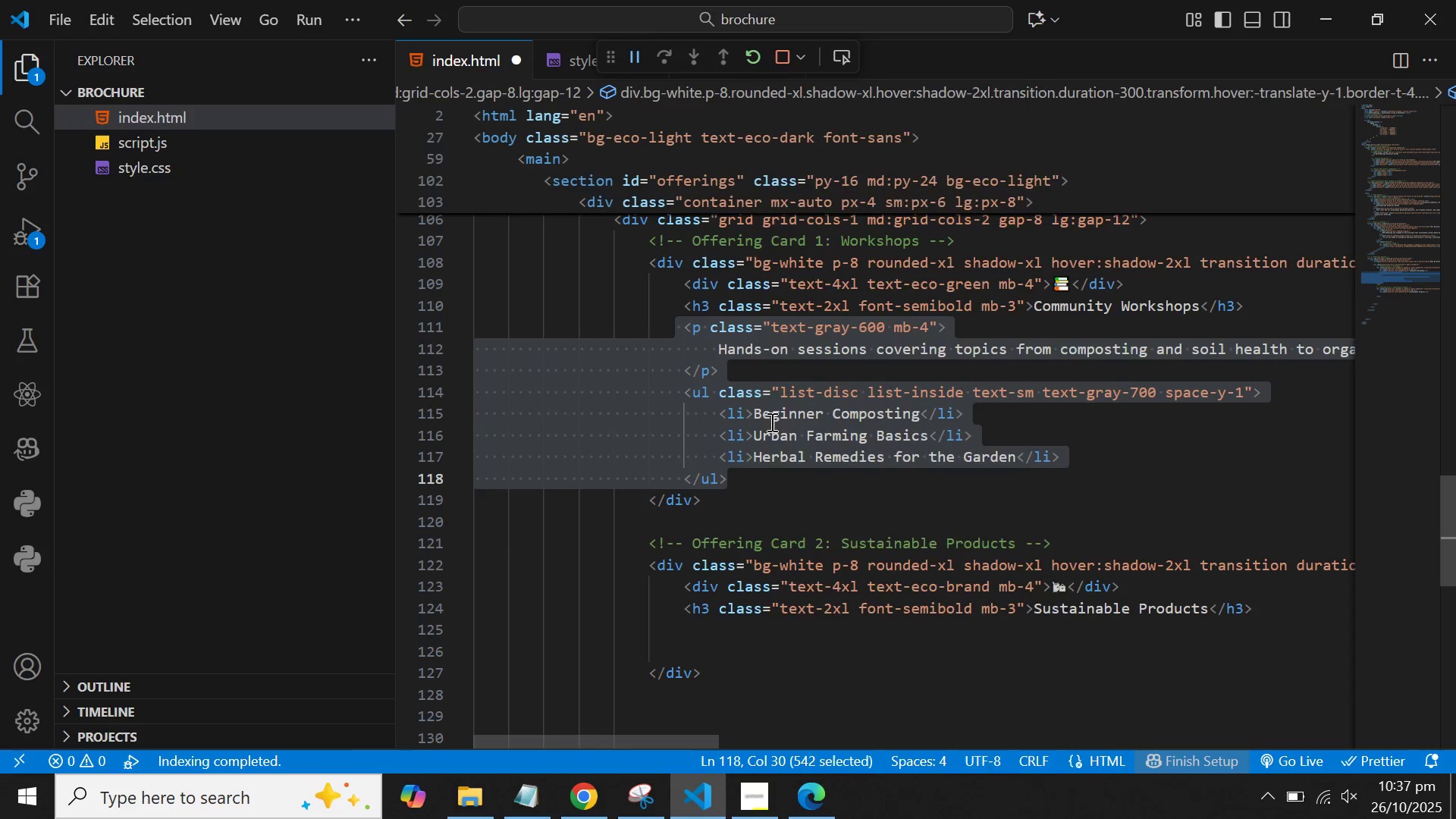 
right_click([770, 422])
 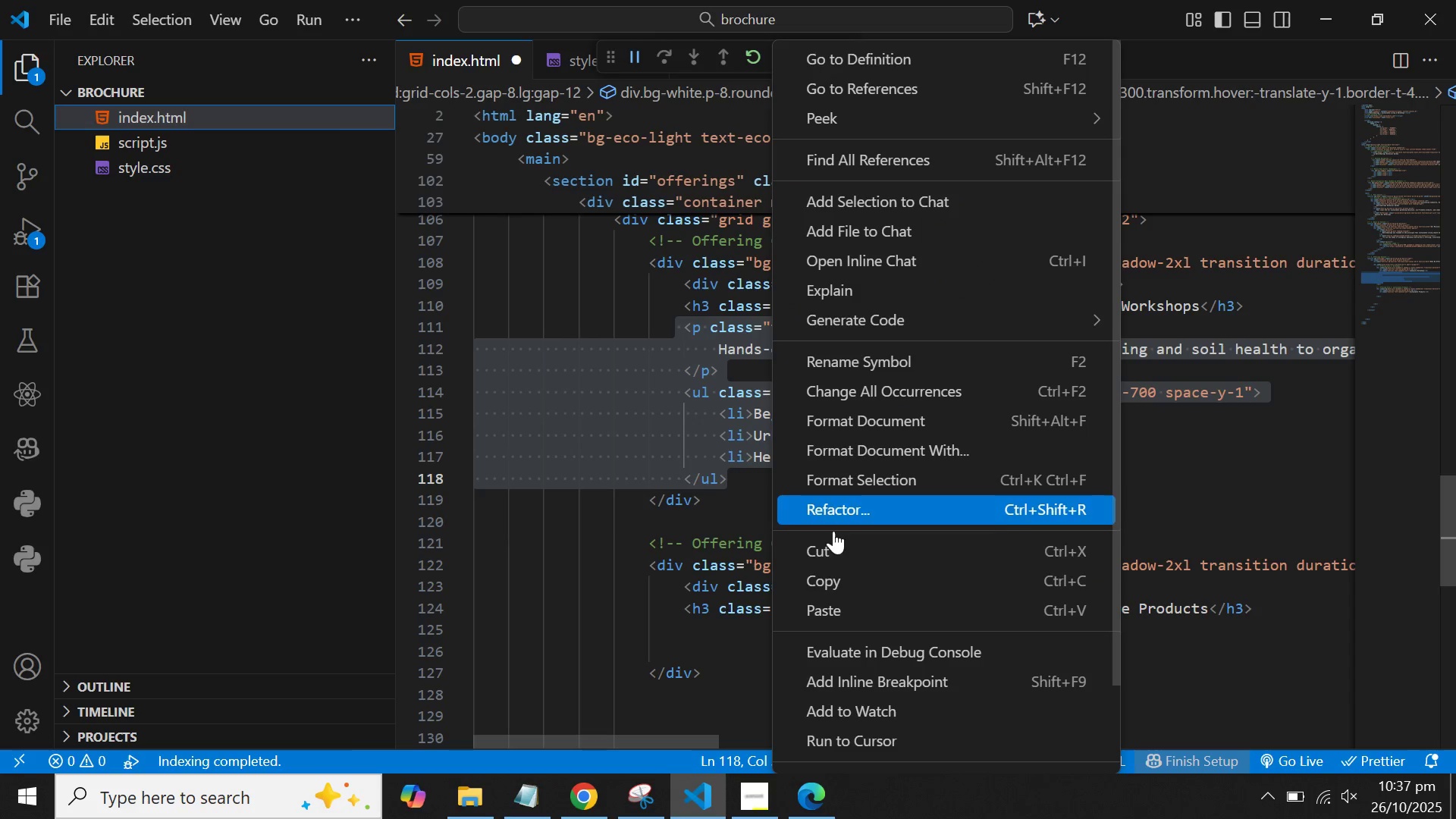 
left_click([830, 570])
 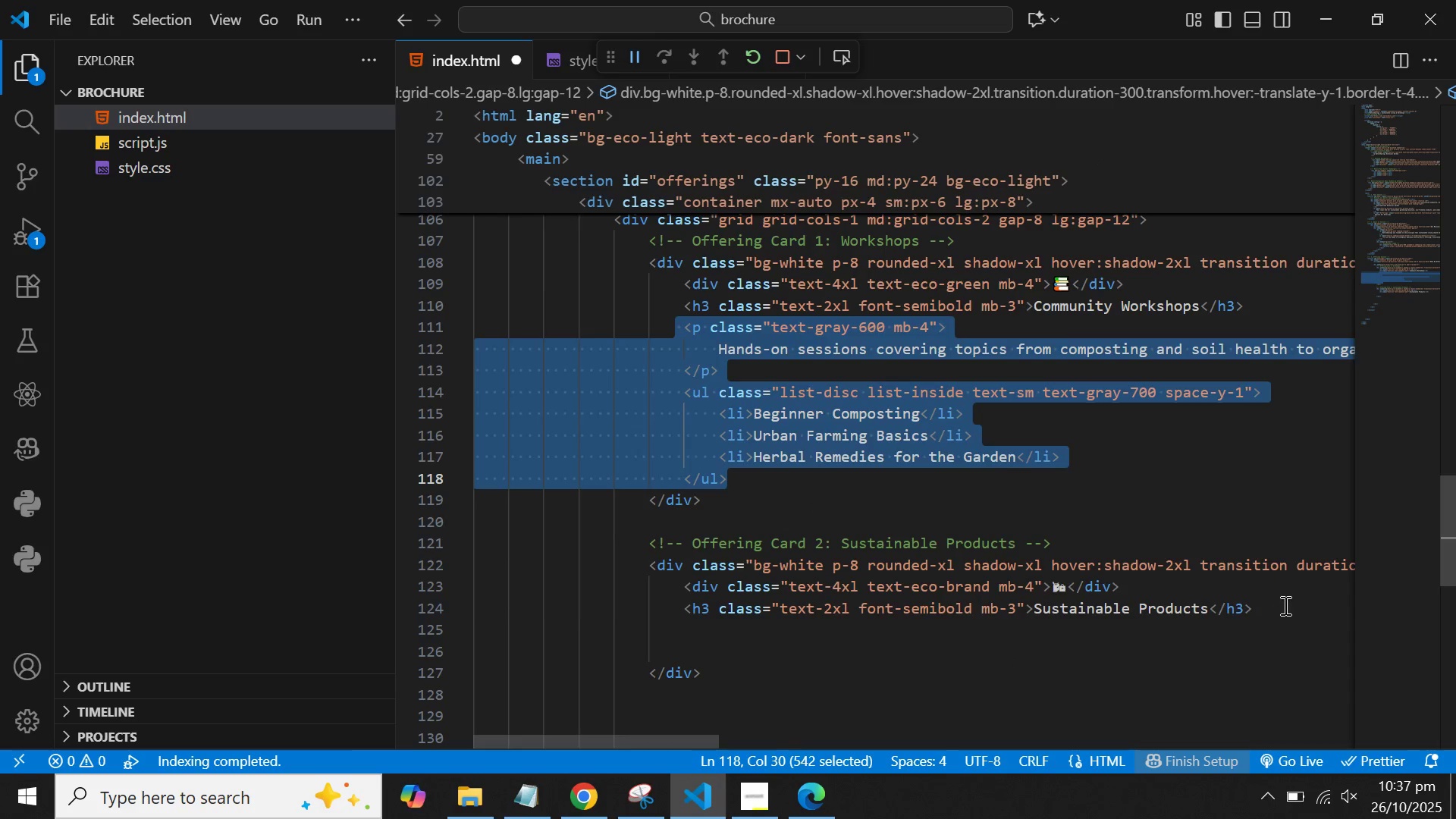 
left_click([1284, 605])
 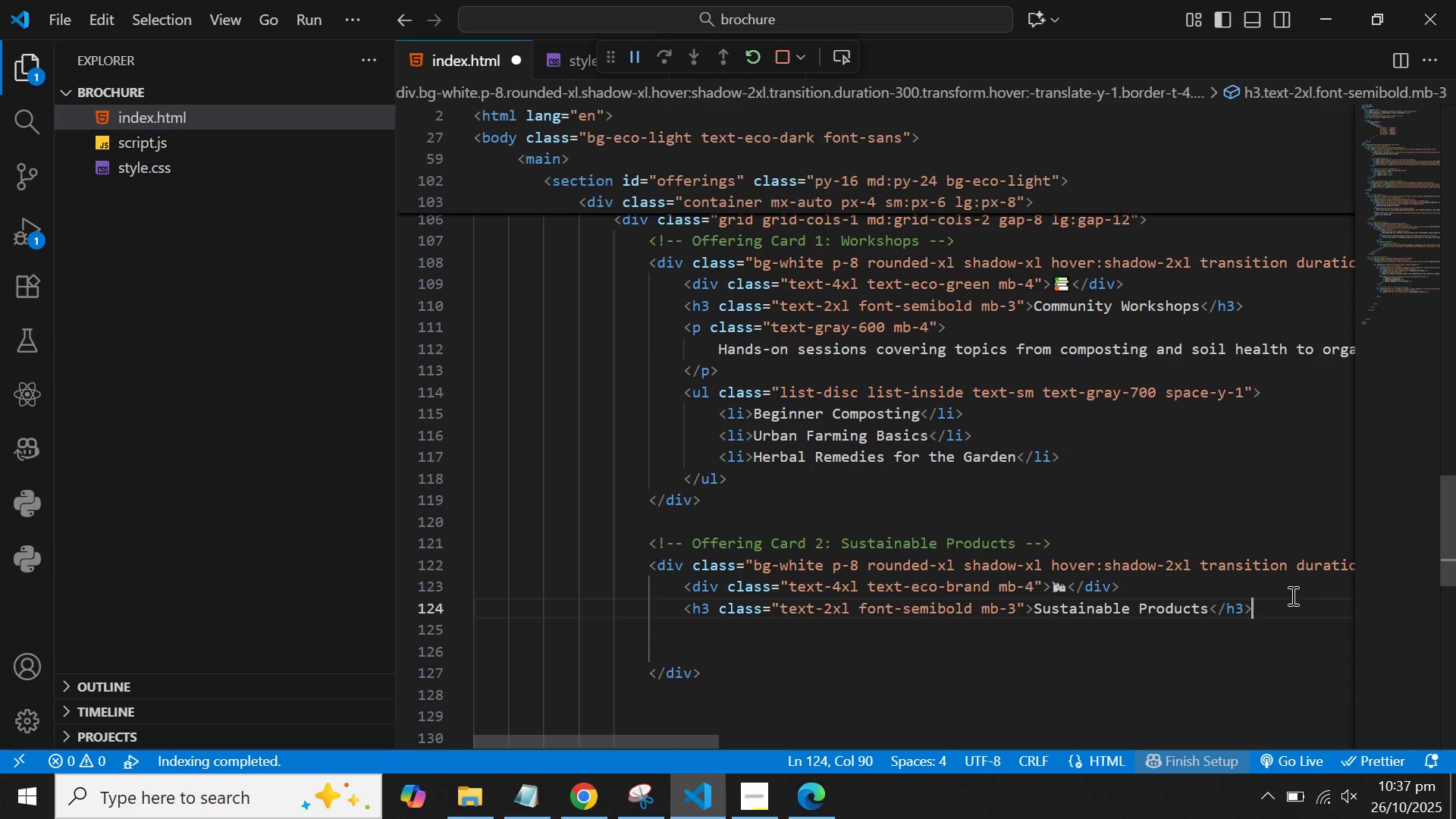 
key(Enter)
 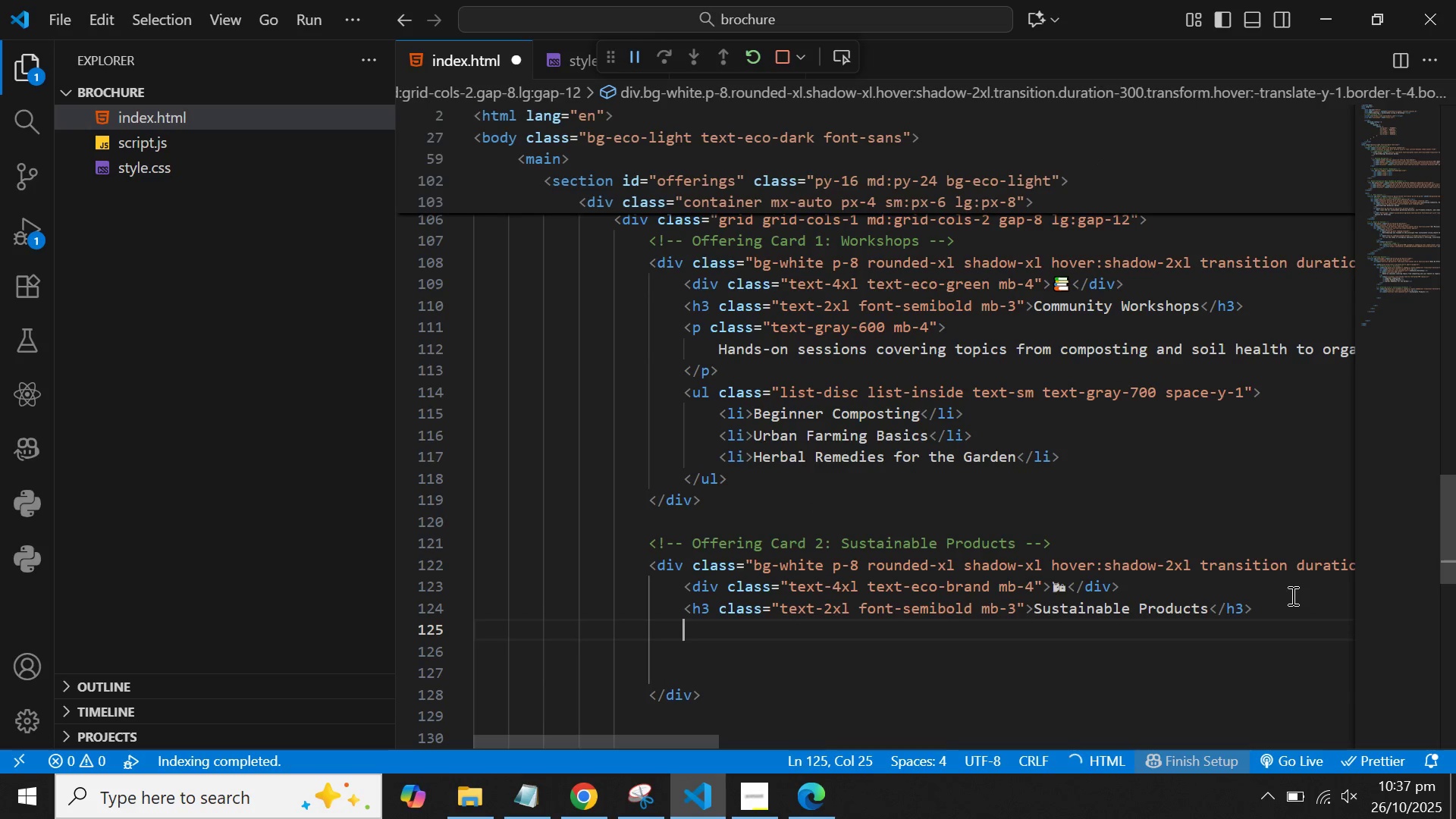 
key(Control+V)
 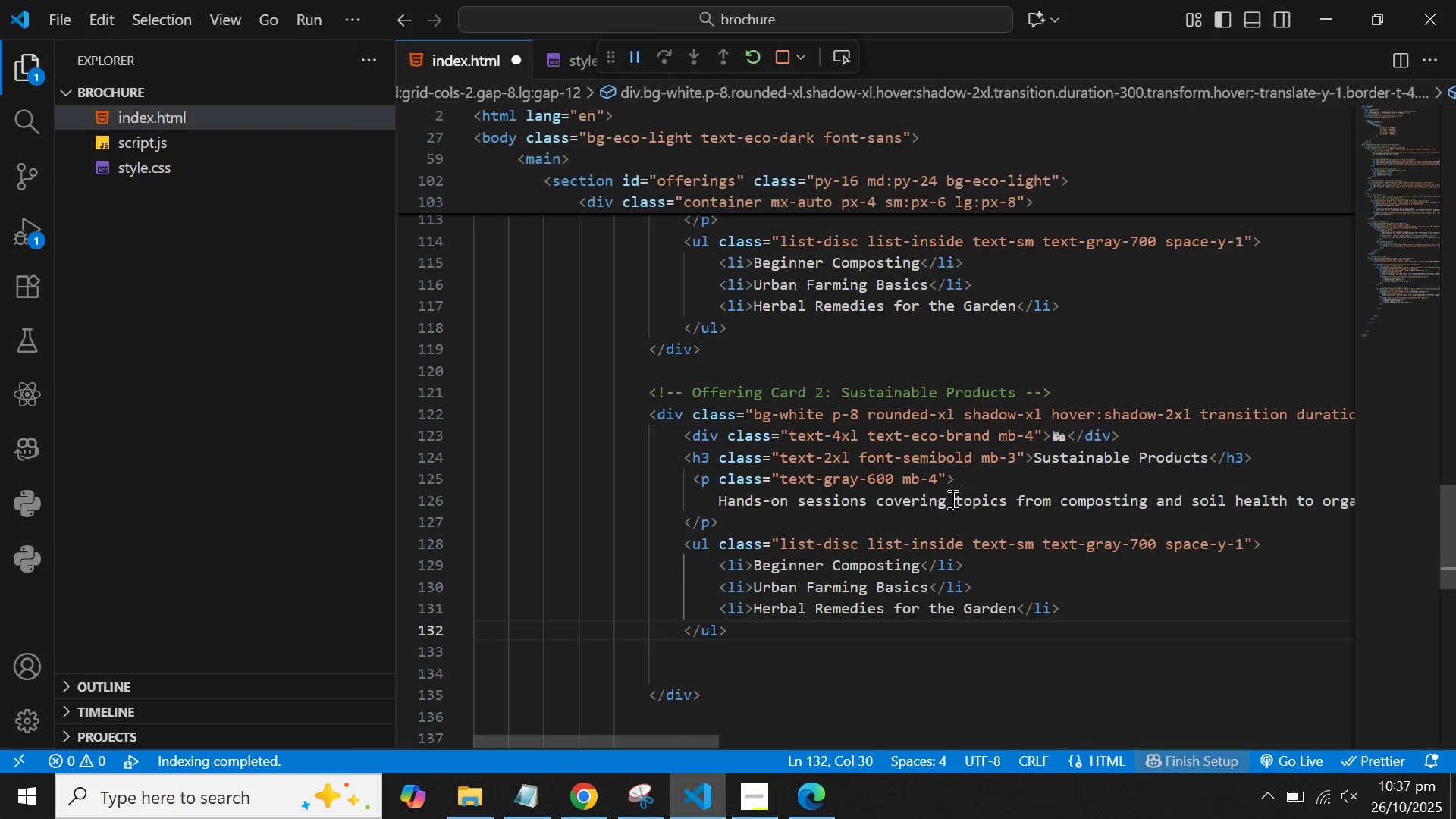 
left_click_drag(start_coordinate=[721, 499], to_coordinate=[1328, 504])
 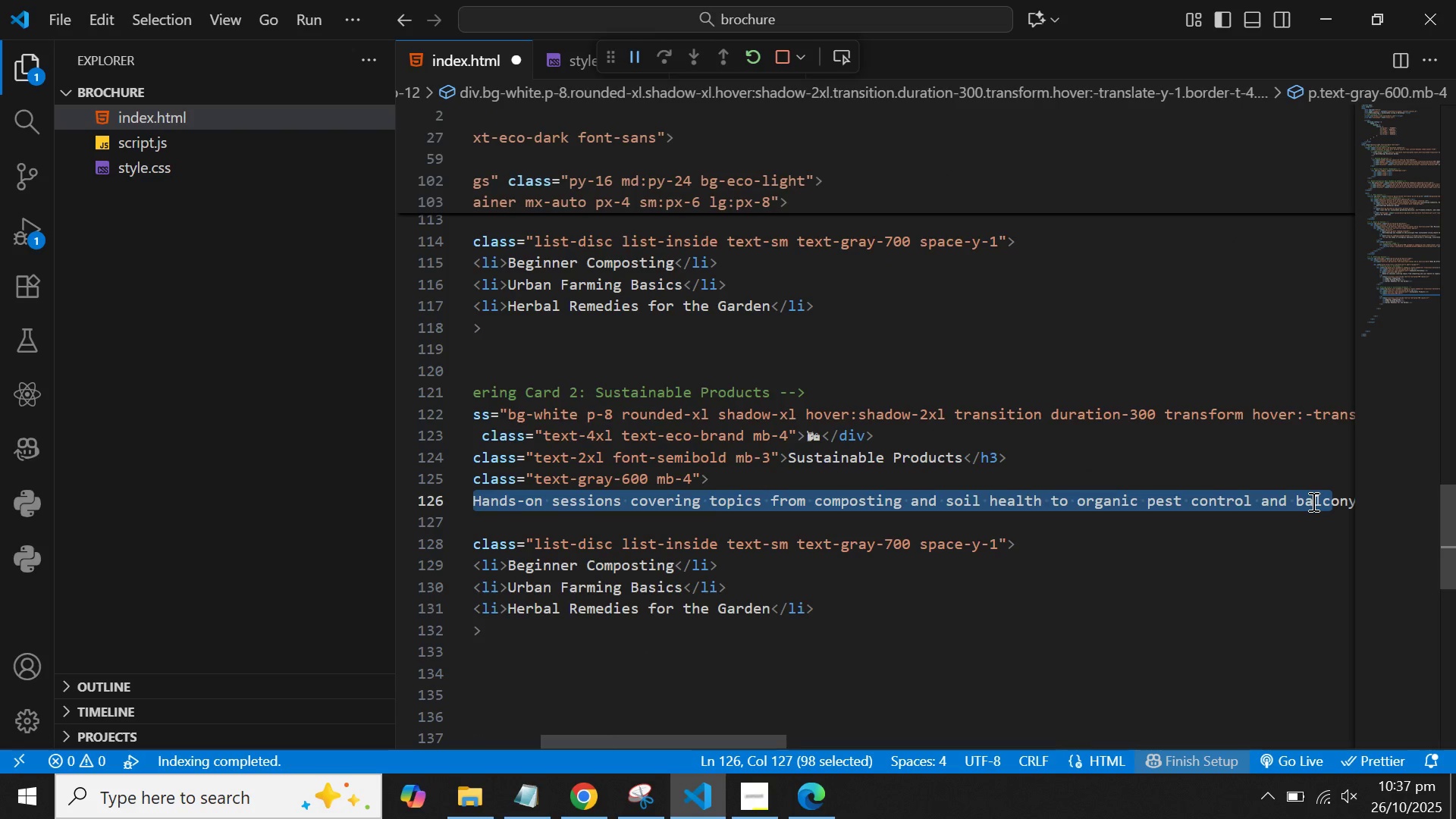 
key(Backspace)
 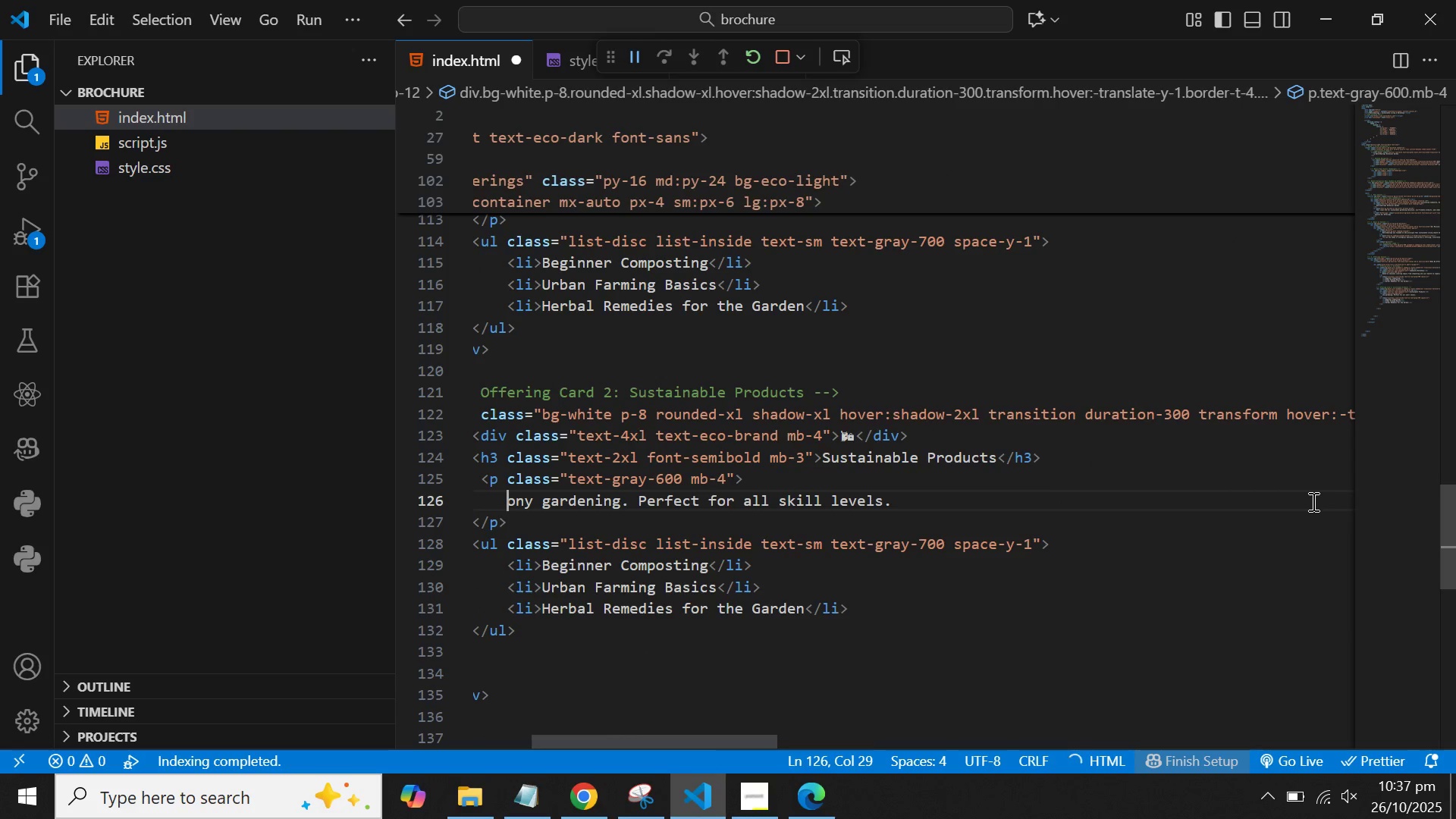 
hold_key(key=ArrowRight, duration=1.53)
 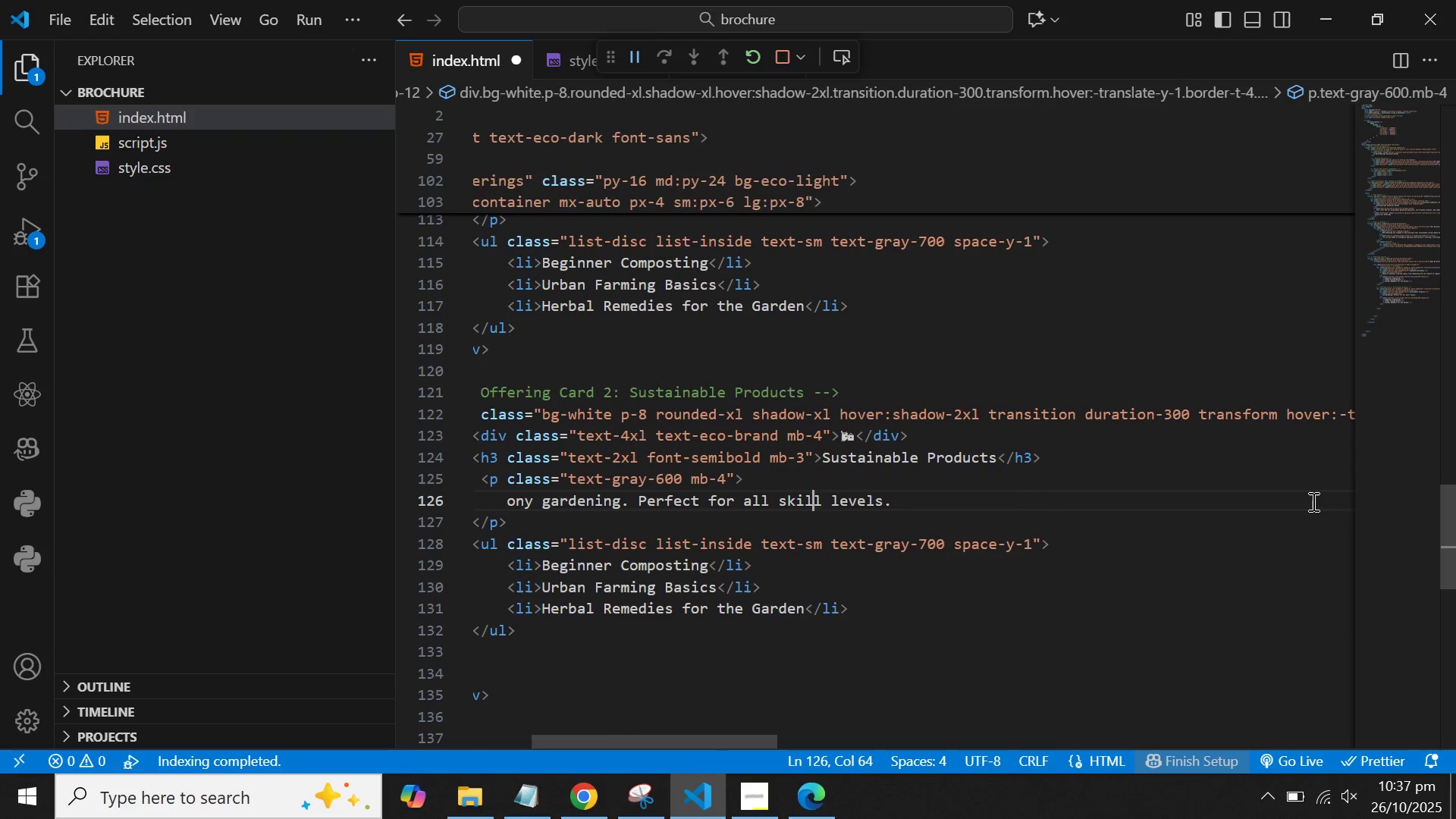 
hold_key(key=ArrowRight, duration=0.33)
 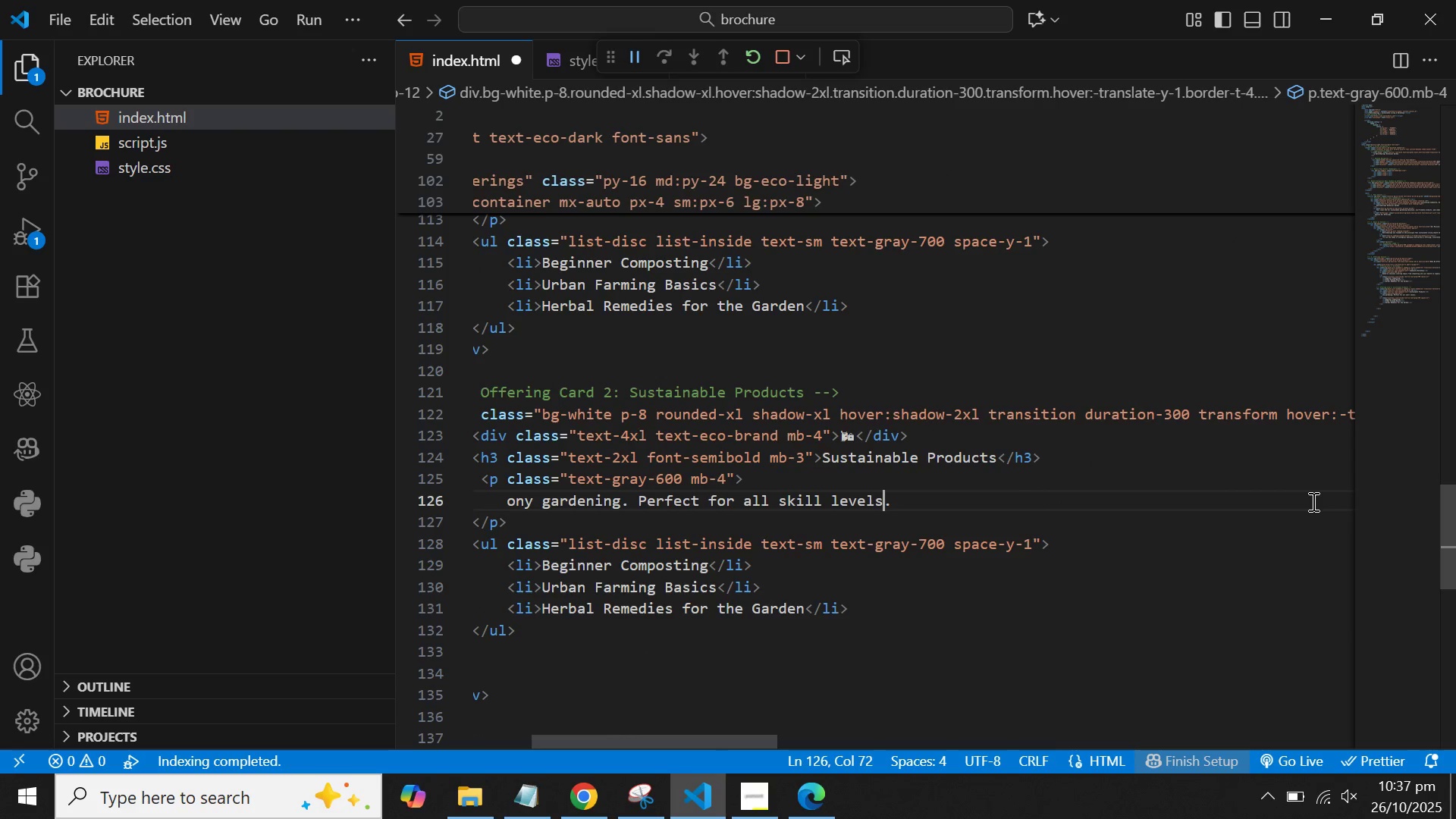 
key(ArrowRight)
 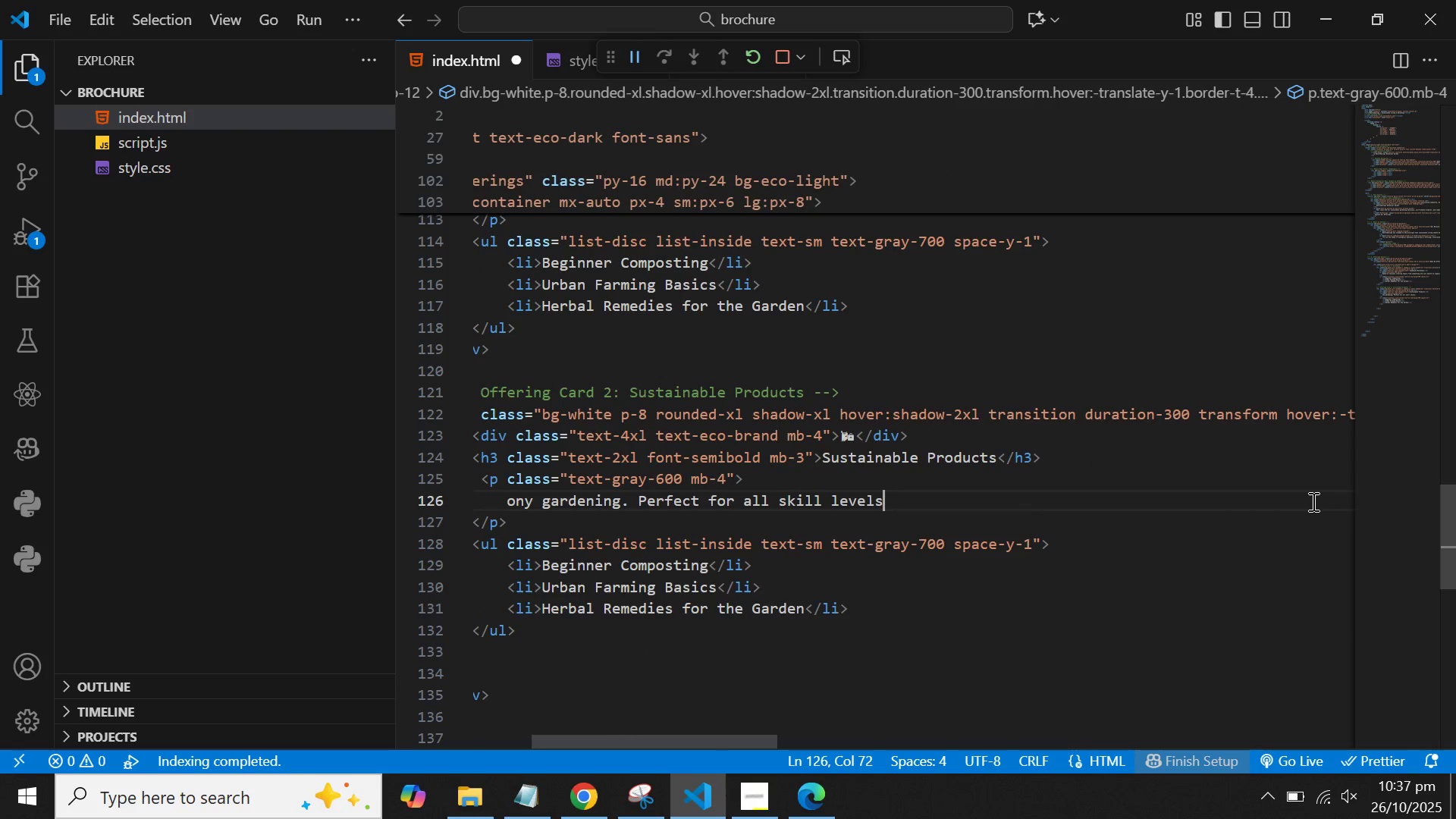 
hold_key(key=Backspace, duration=1.53)
 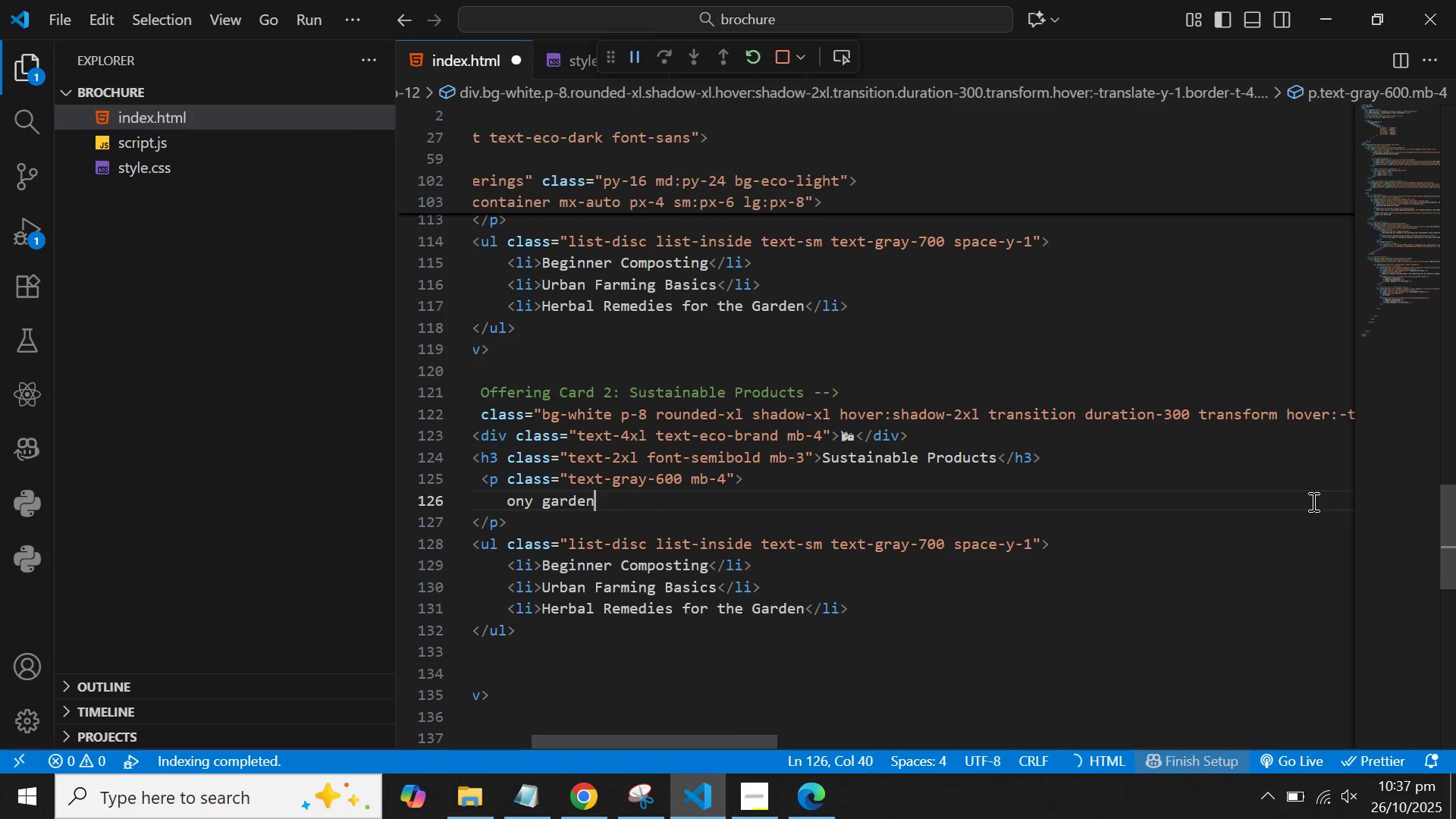 
key(Backspace)
key(Backspace)
key(Backspace)
key(Backspace)
key(Backspace)
key(Backspace)
key(Backspace)
key(Backspace)
key(Backspace)
key(Backspace)
key(Backspace)
type(A curated collection of locally-sourced, eco-friendly supplies, includinn)
key(Backspace)
type(g)
 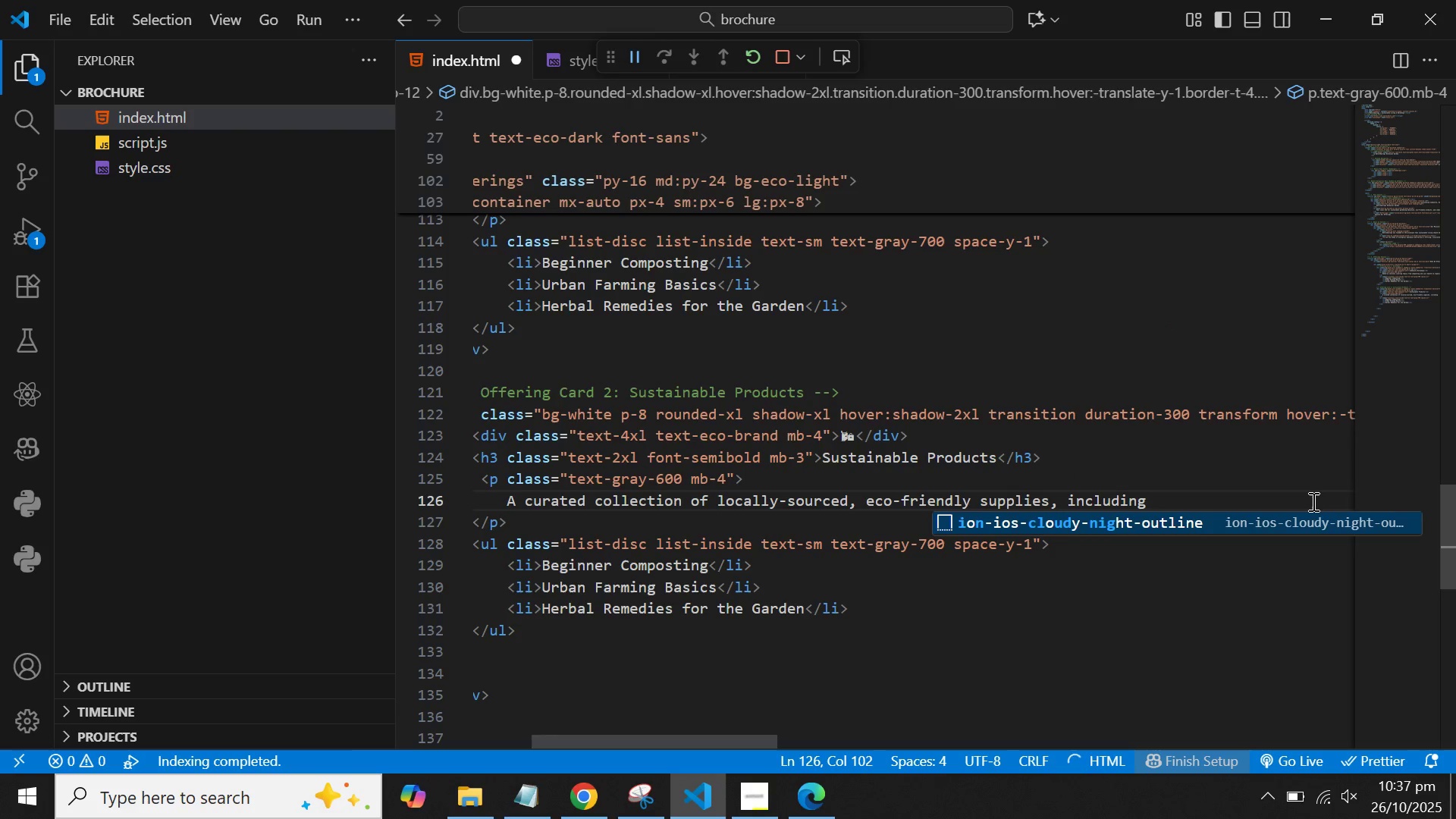 
wait(8.9)
 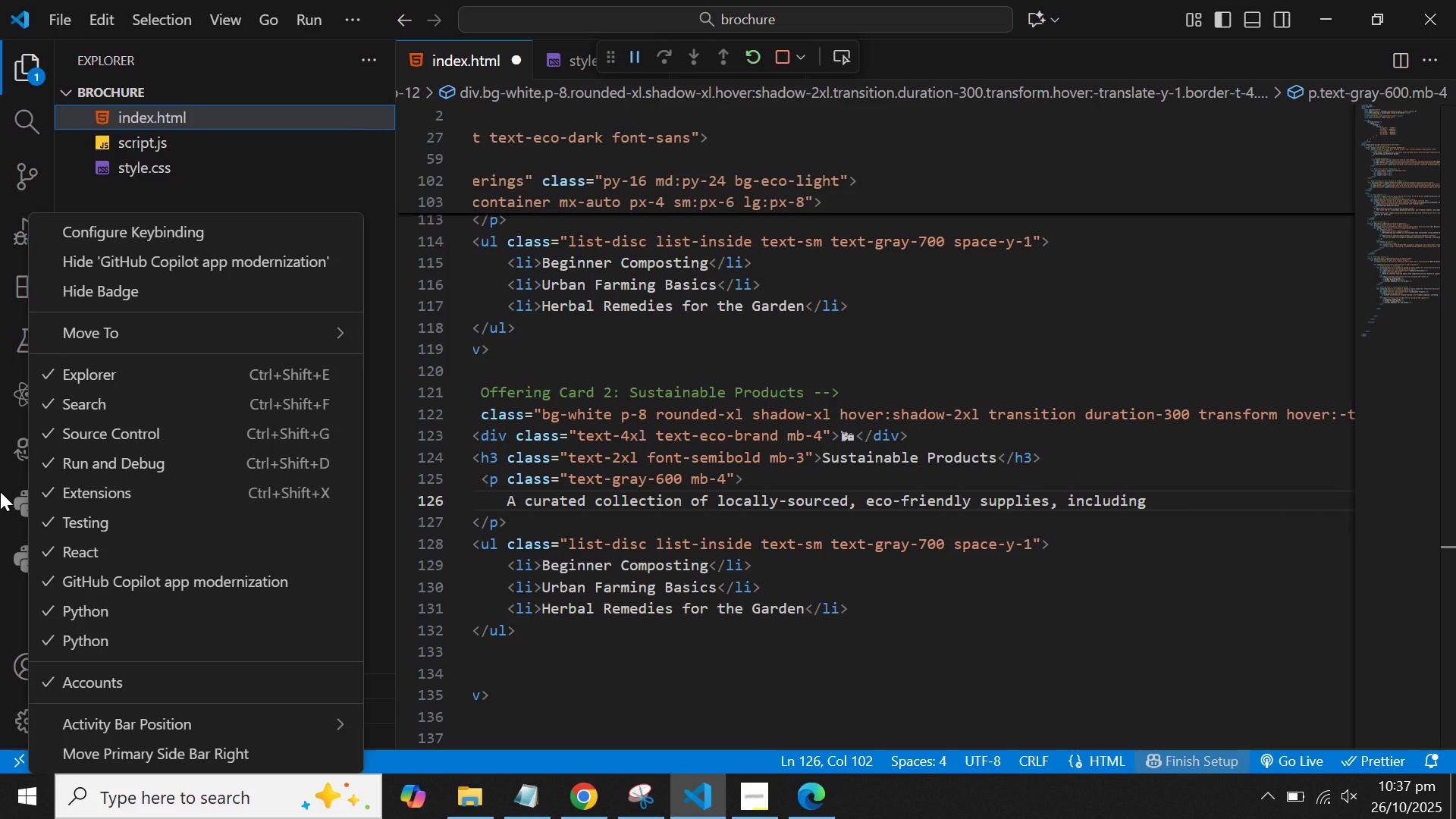 
scroll: coordinate [0, 491], scroll_direction: up, amount: 1.0
 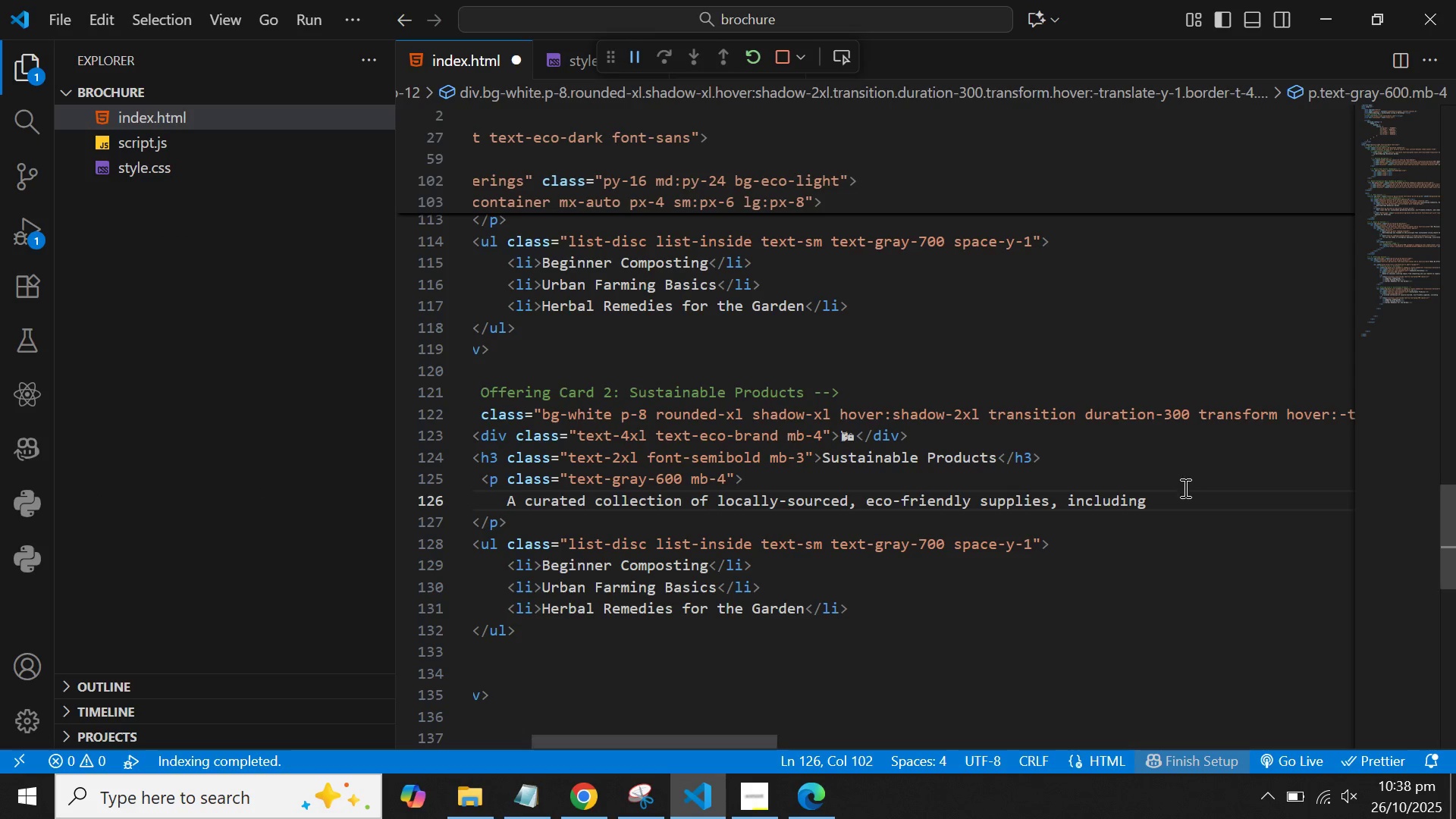 
double_click([1178, 500])
 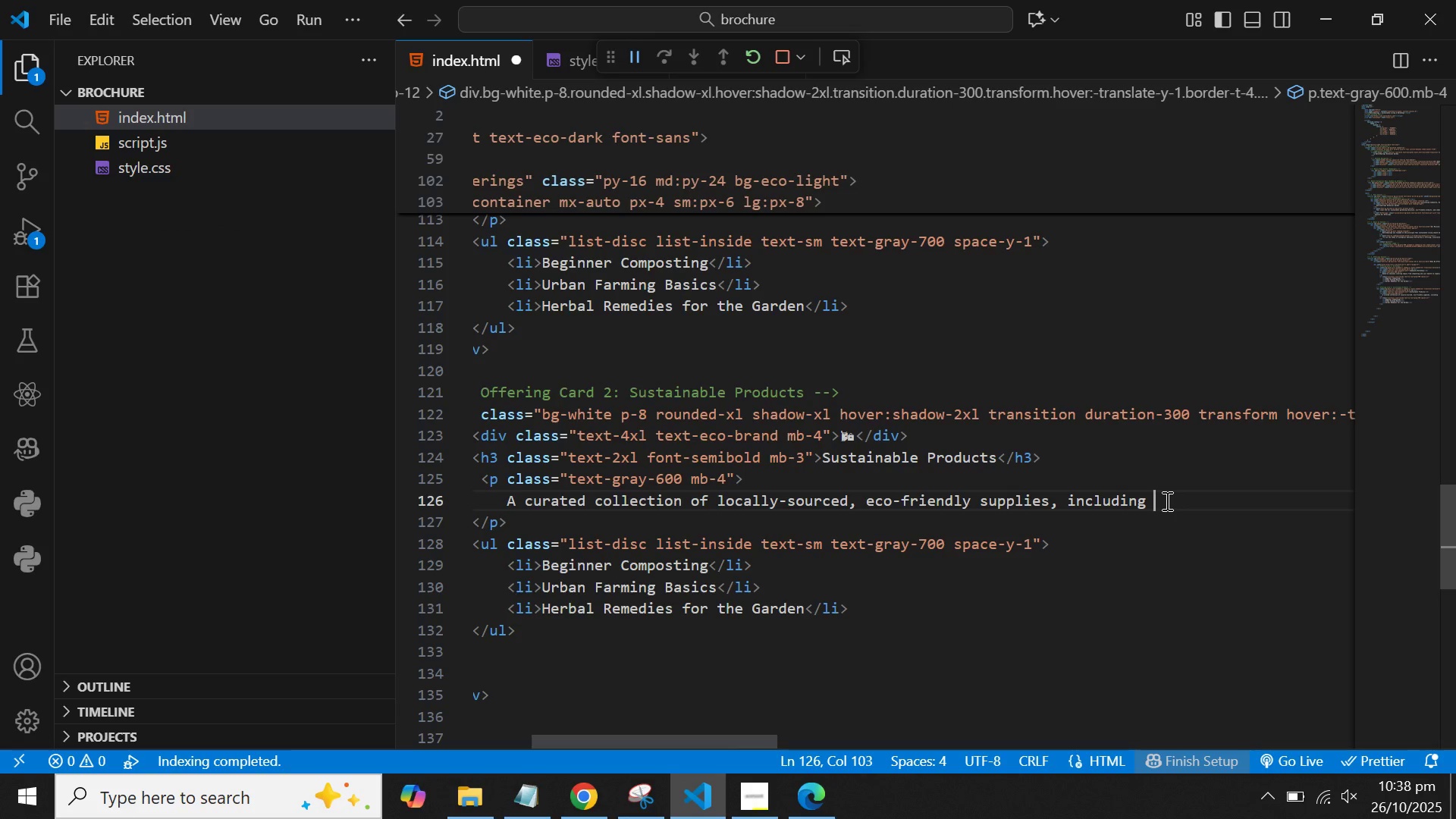 
type( non-GMO)
 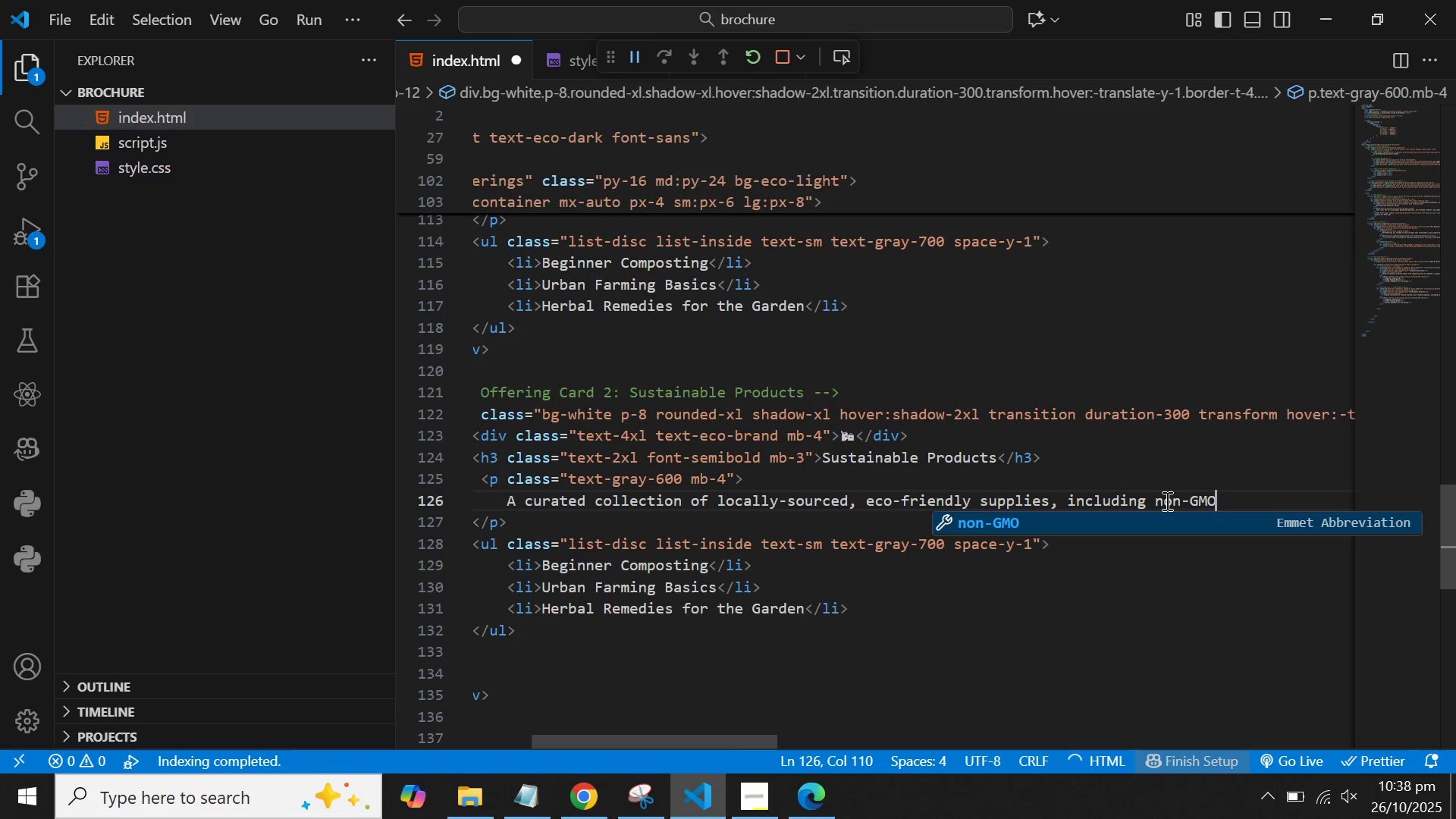 
type( seedsm handmal)
key(Backspace)
type(de tools,)
 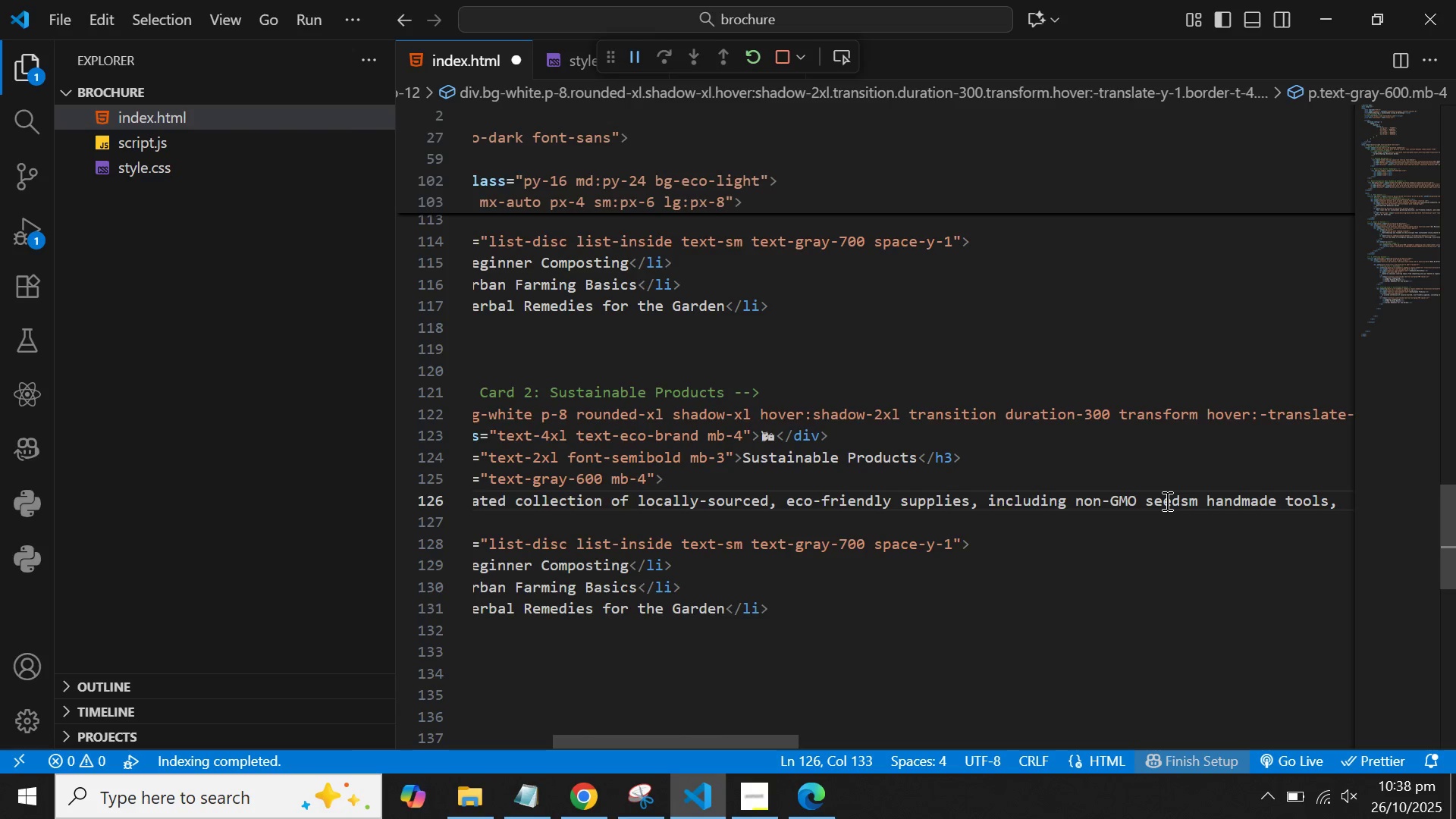 
wait(8.74)
 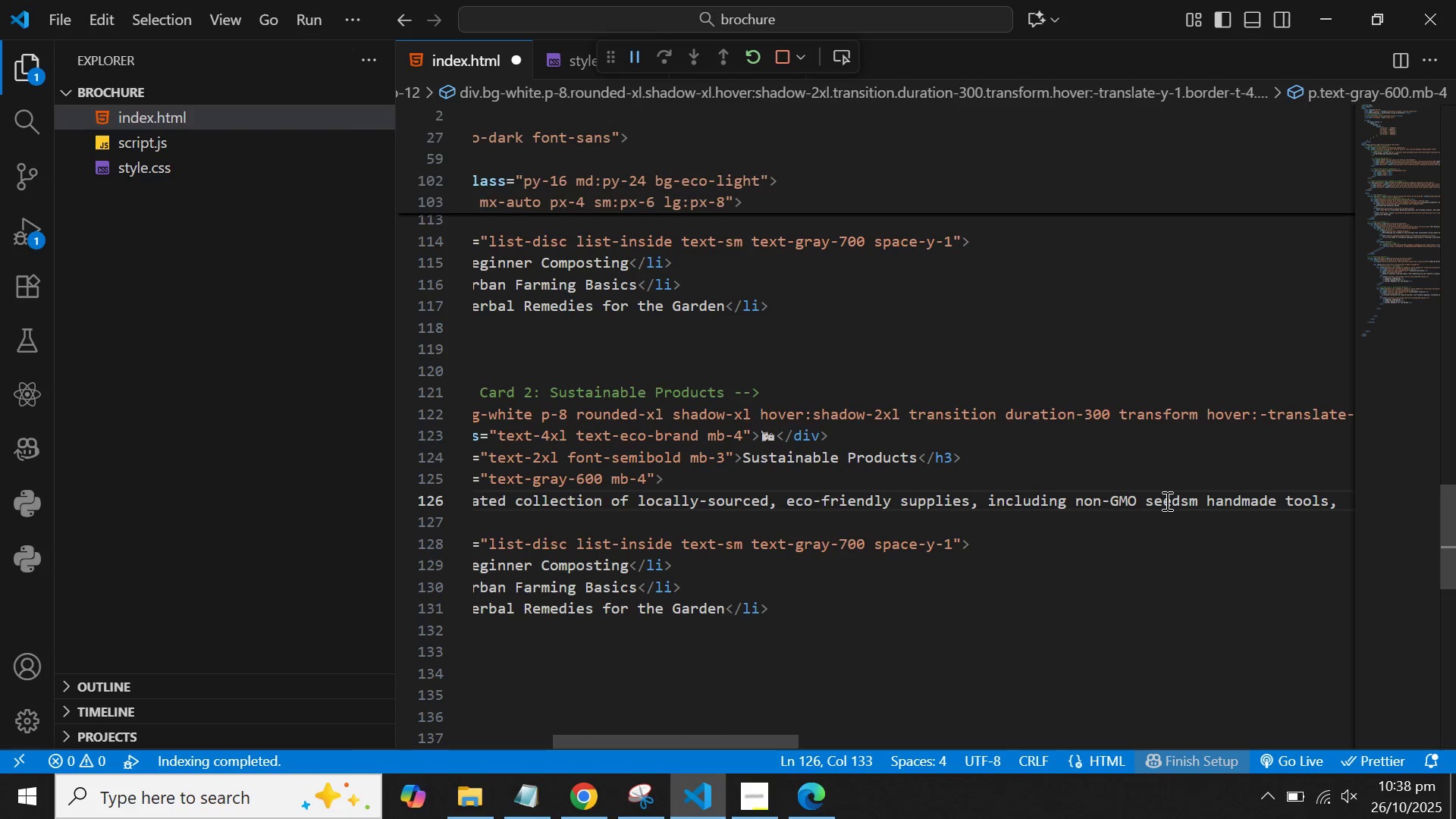 
type( and natural fertilizers.)
 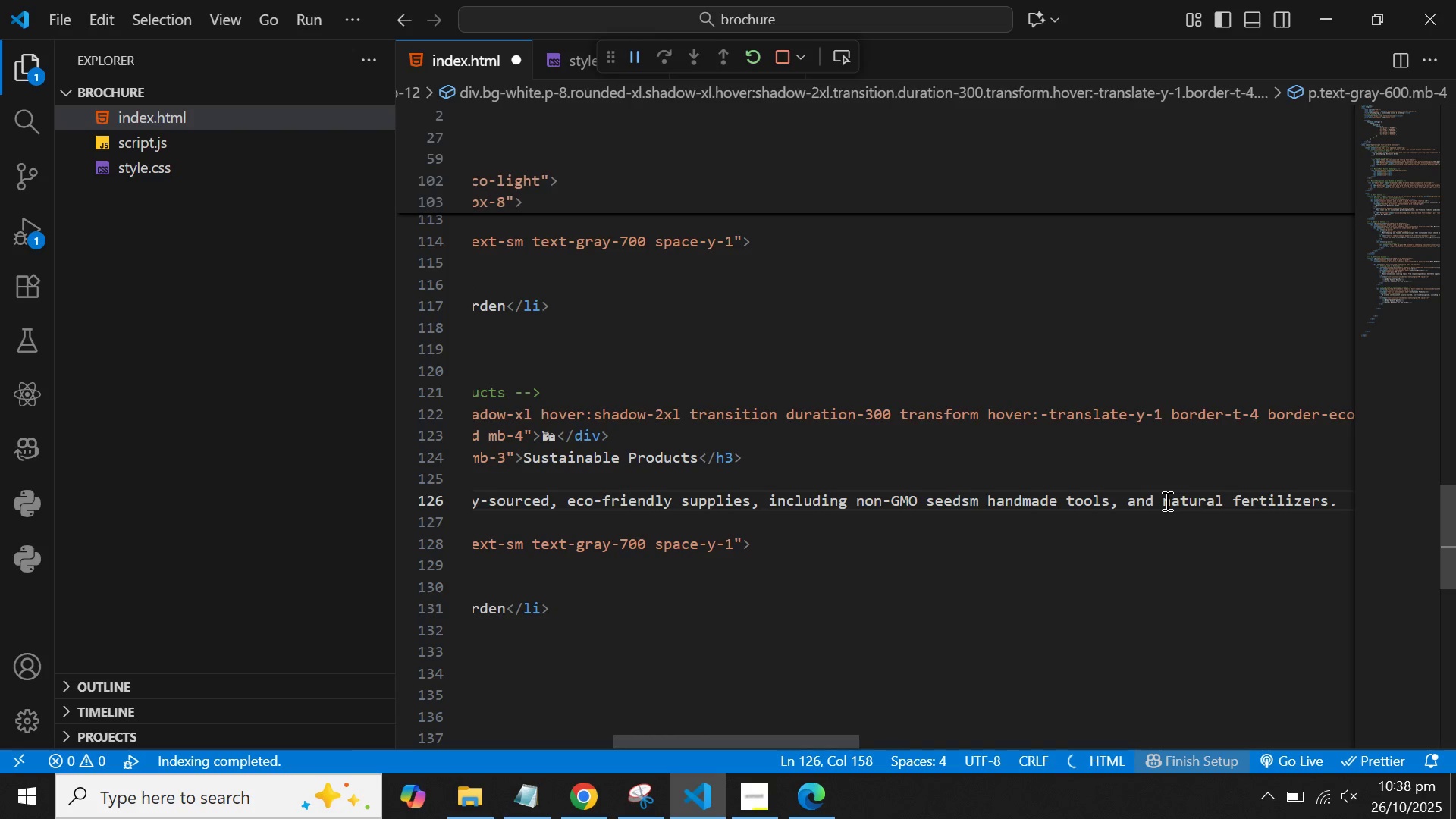 
key(ArrowDown)
 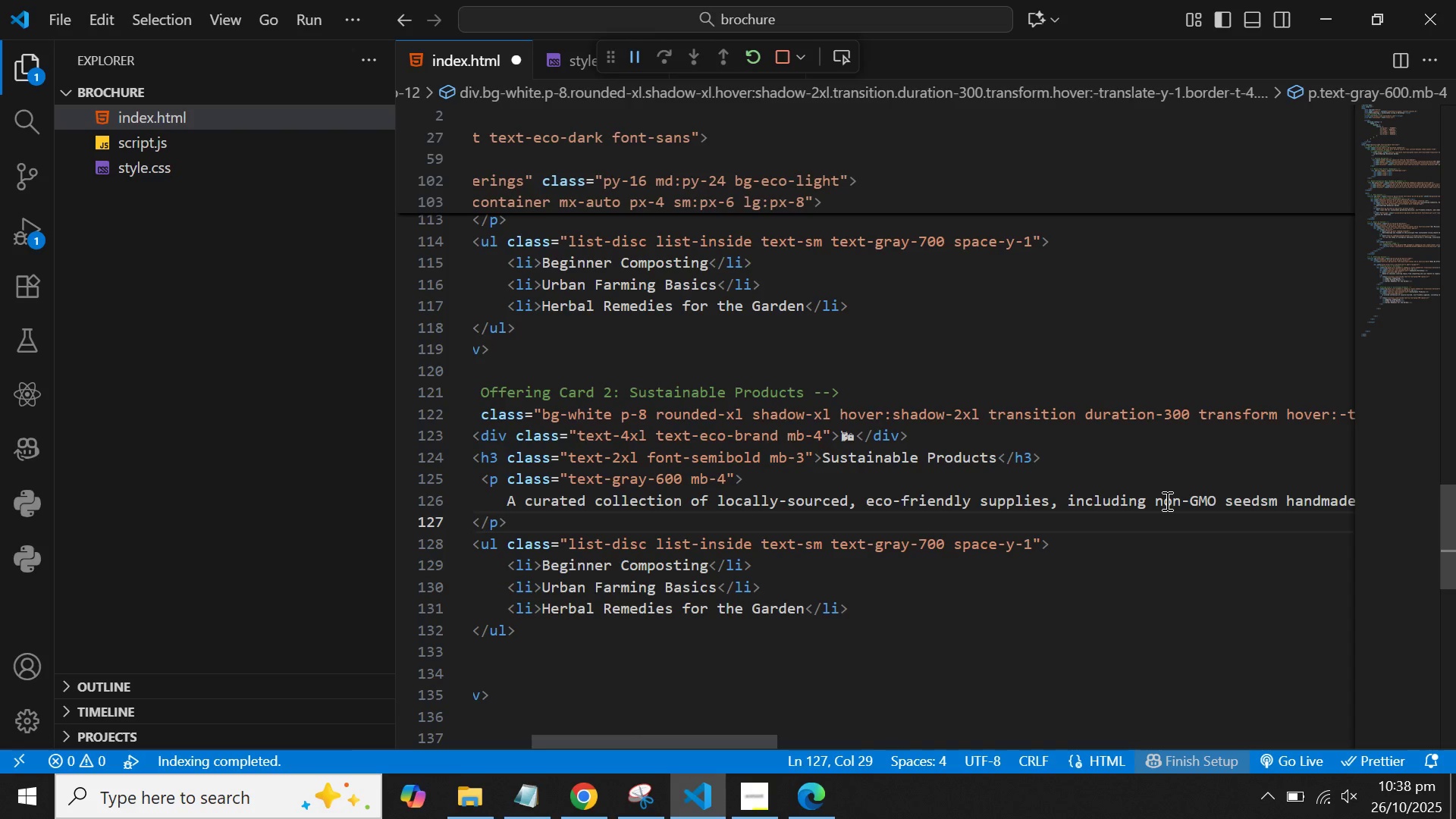 
wait(9.84)
 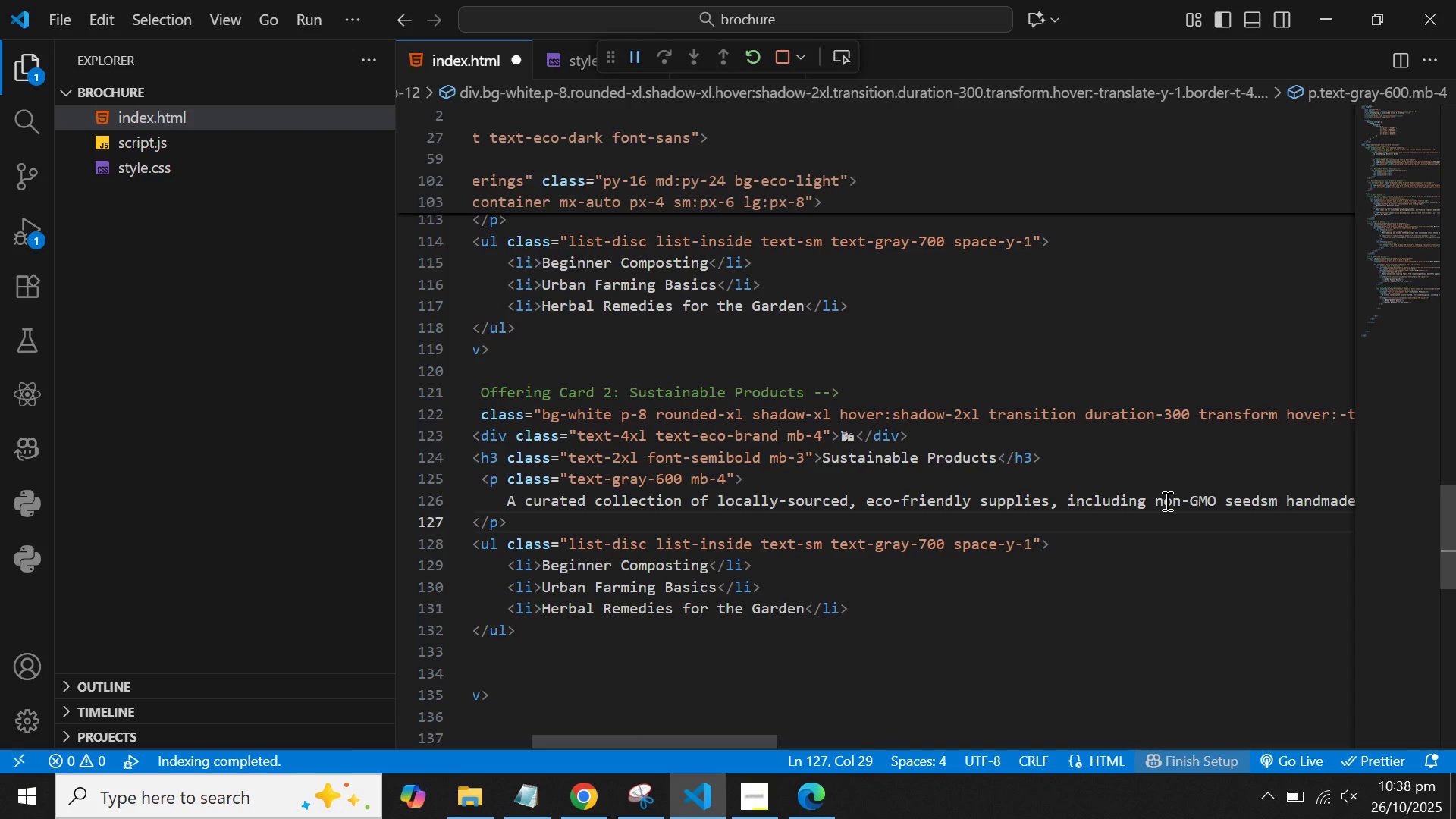 
left_click([712, 564])
 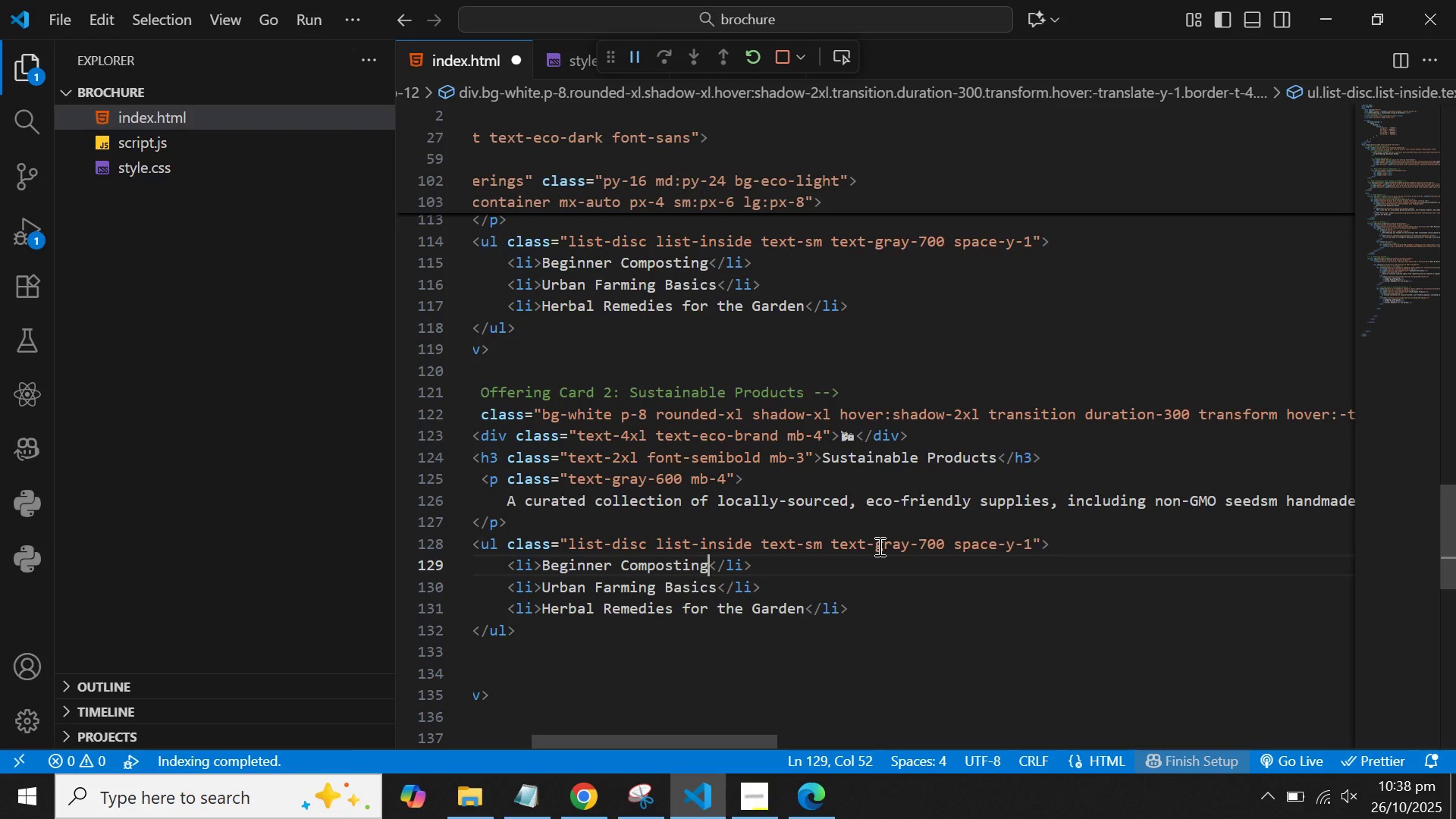 
key(Backspace)
key(Backspace)
key(Backspace)
key(Backspace)
key(Backspace)
key(Backspace)
key(Backspace)
key(Backspace)
key(Backspace)
key(Backspace)
key(Backspace)
key(Backspace)
key(Backspace)
key(Backspace)
key(Backspace)
key(Backspace)
key(Backspace)
key(Backspace)
key(Backspace)
type(heirl)
key(Backspace)
key(Backspace)
key(Backspace)
key(Backspace)
key(Backspace)
type(Heirloom Seed Packs)
 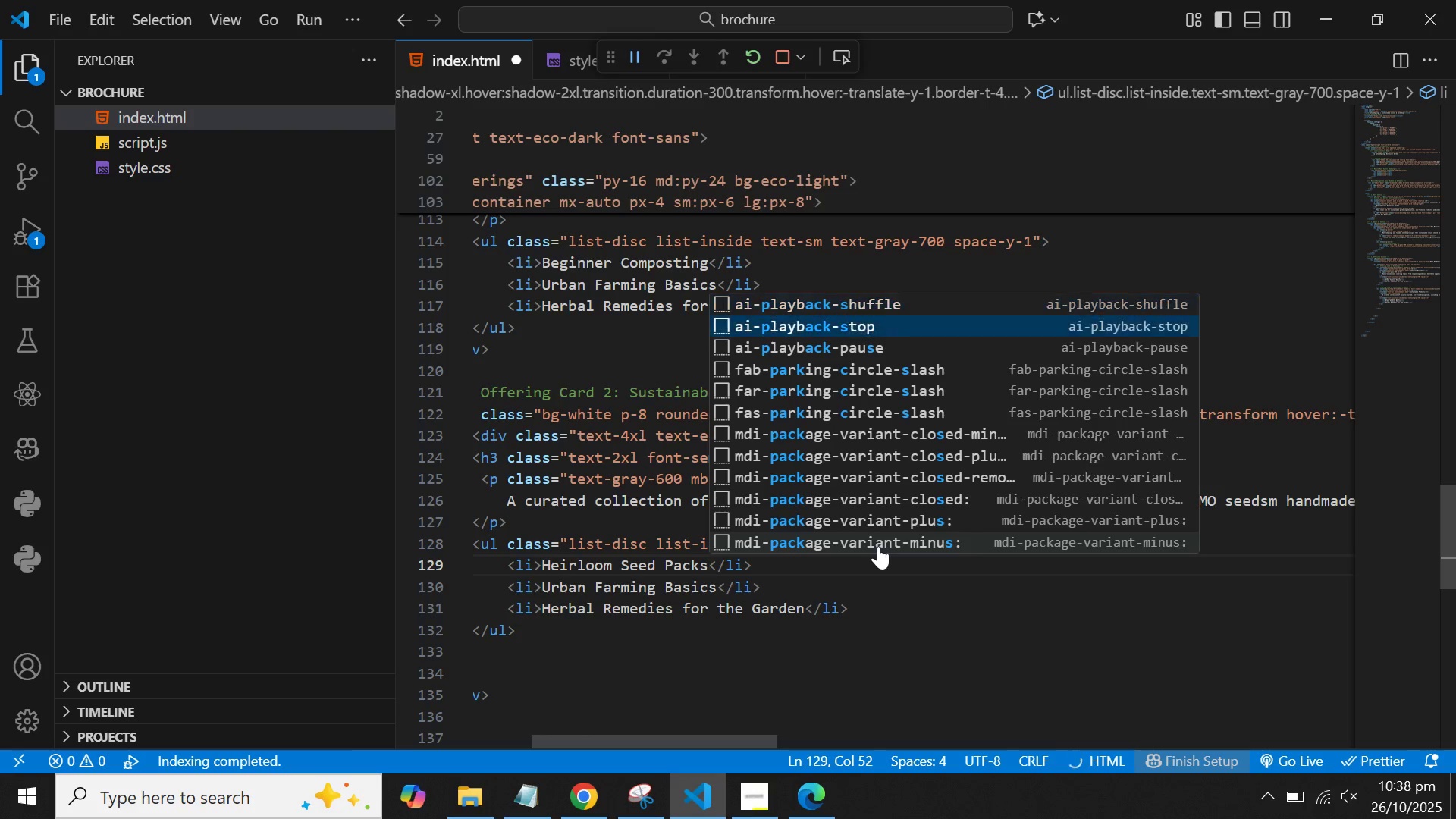 
 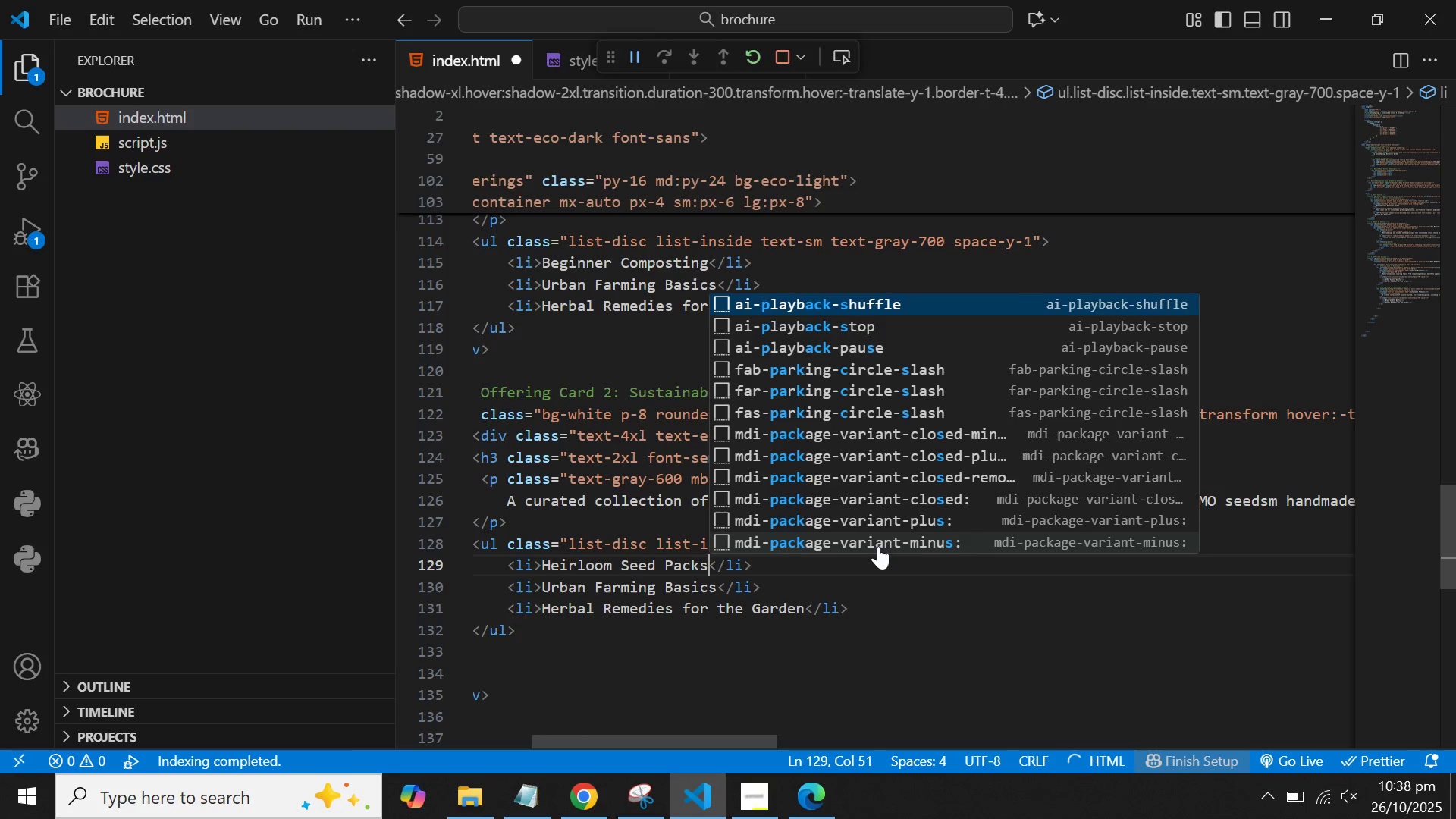 
key(ArrowDown)
 